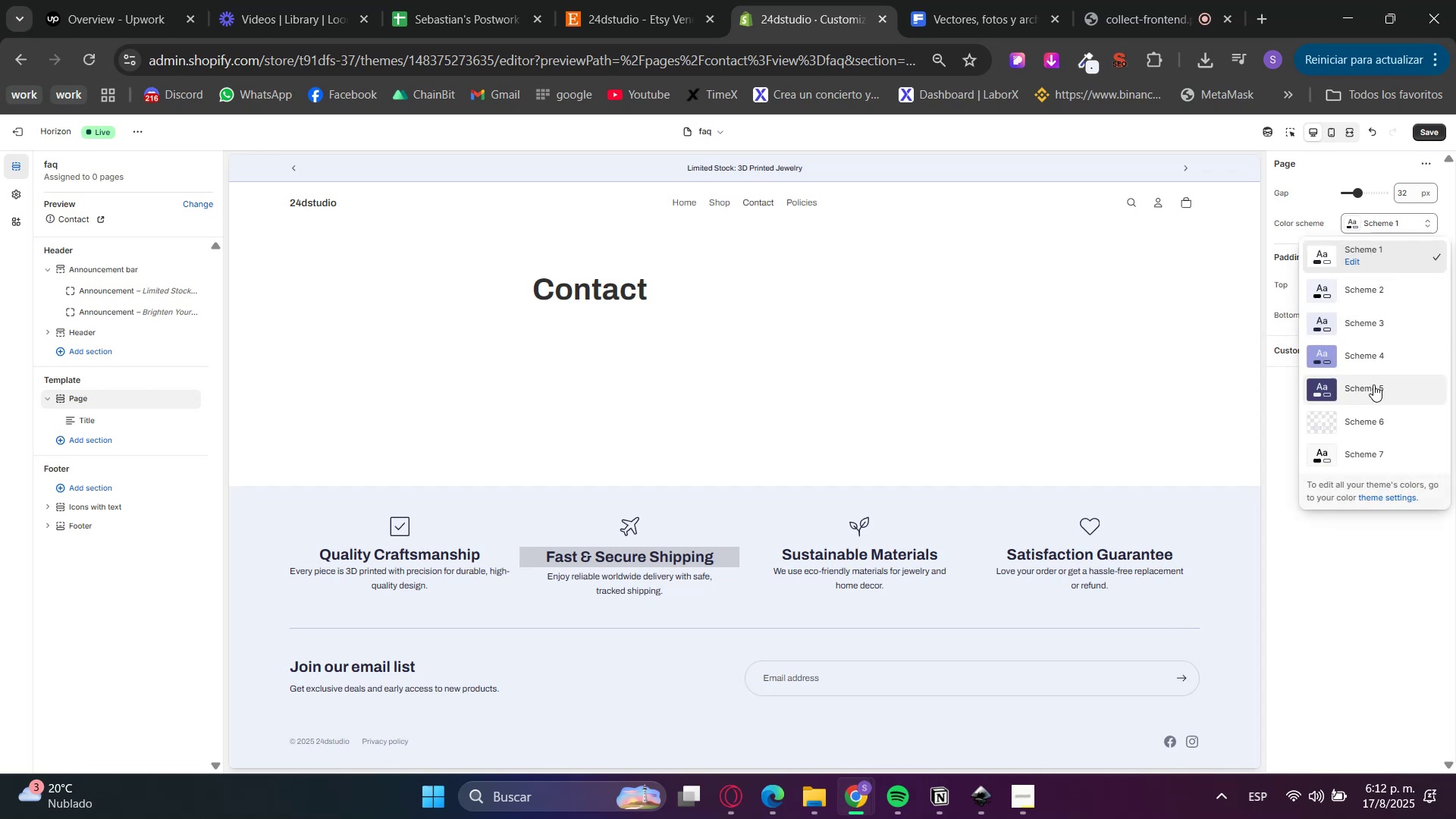 
left_click([1371, 387])
 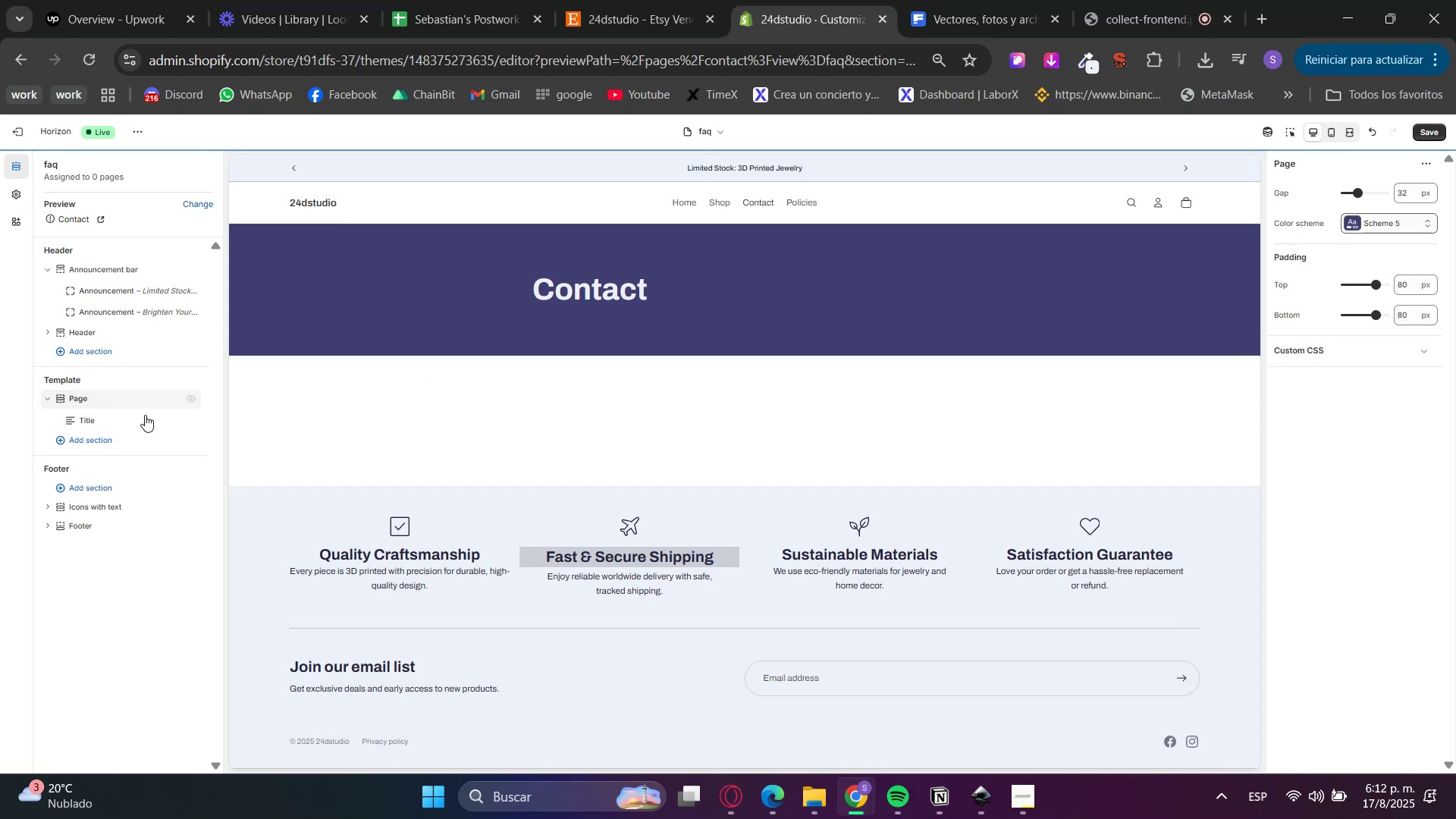 
left_click([111, 419])
 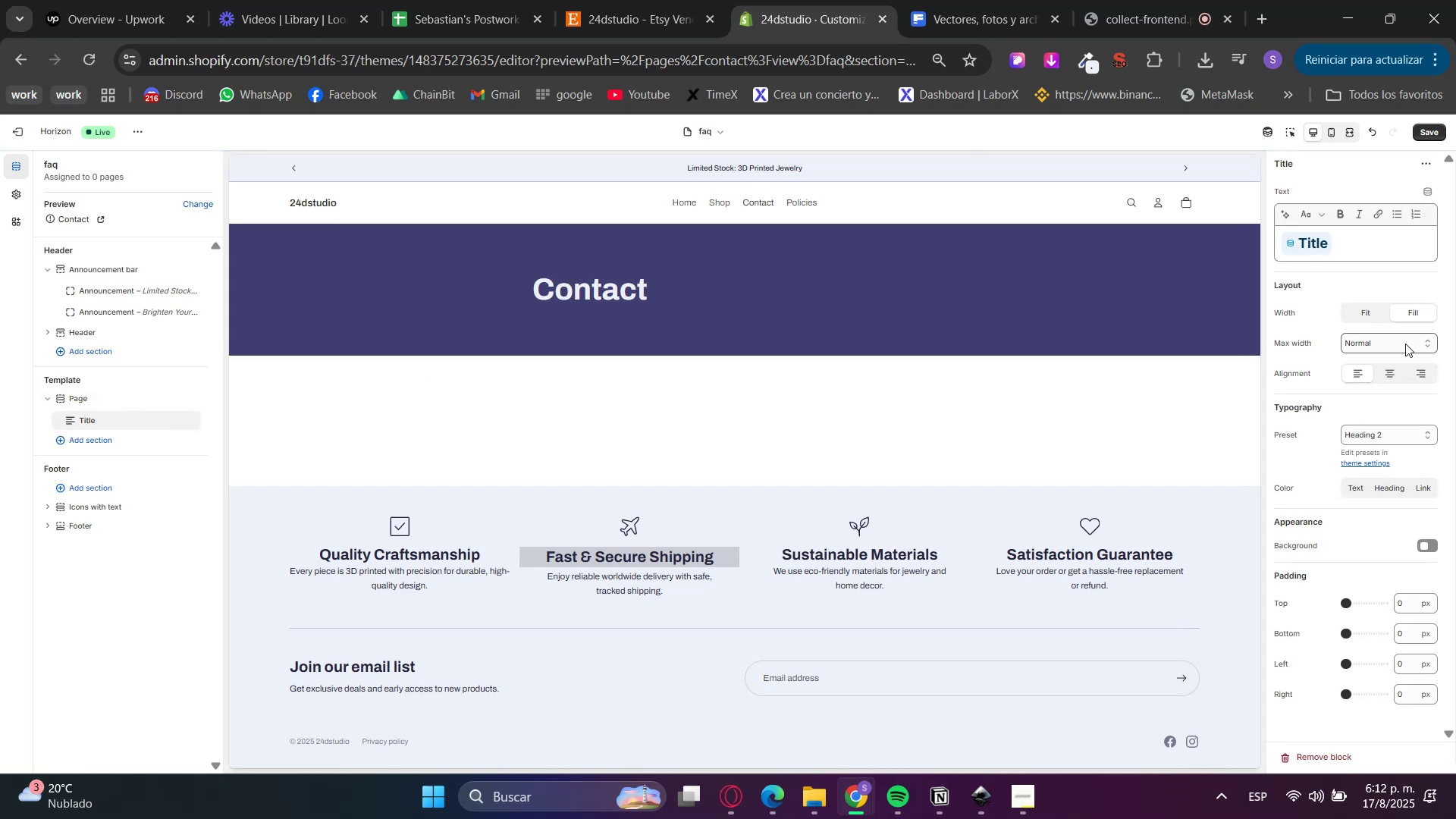 
left_click([1391, 378])
 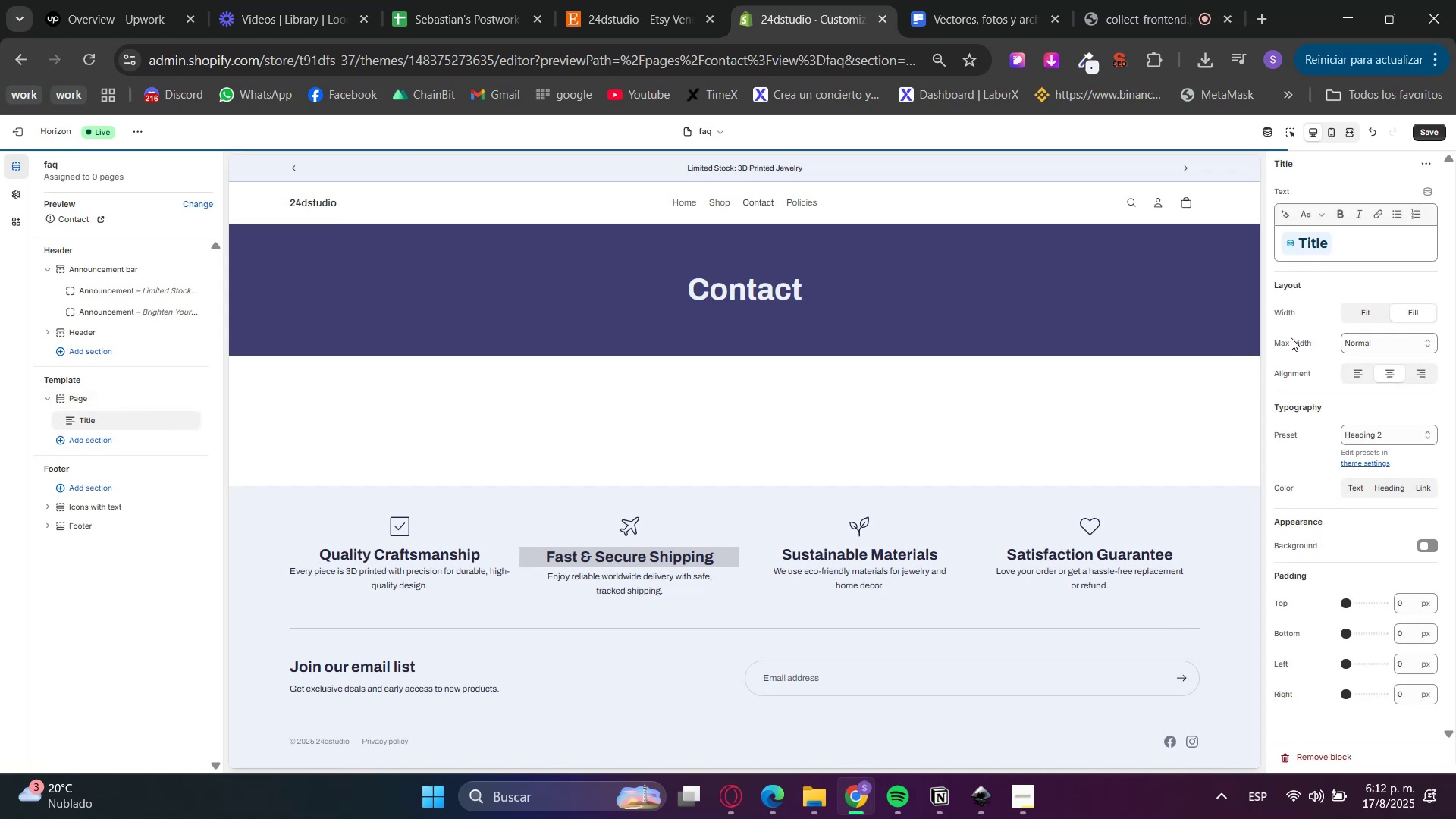 
left_click([1291, 337])
 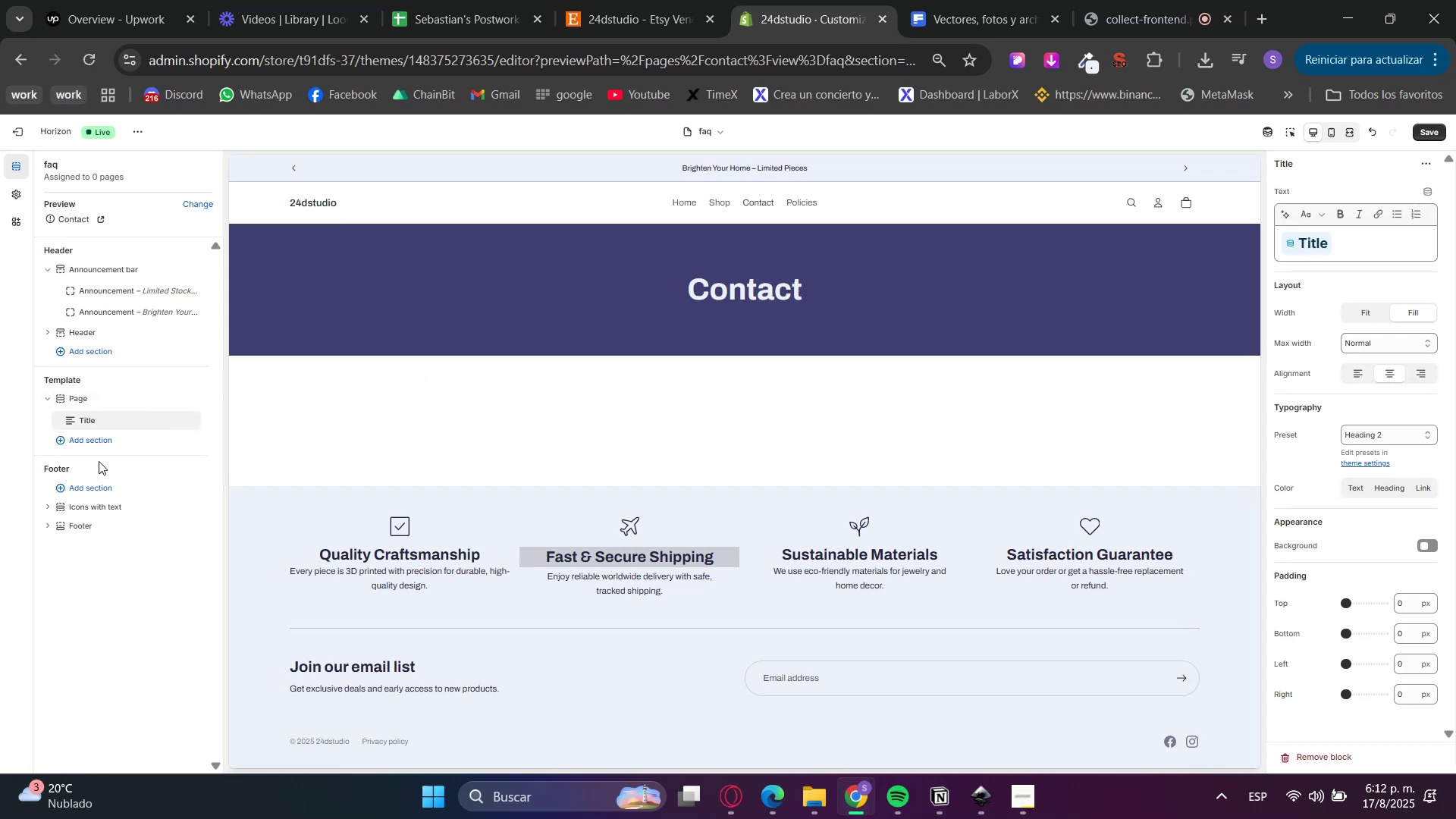 
left_click([92, 446])
 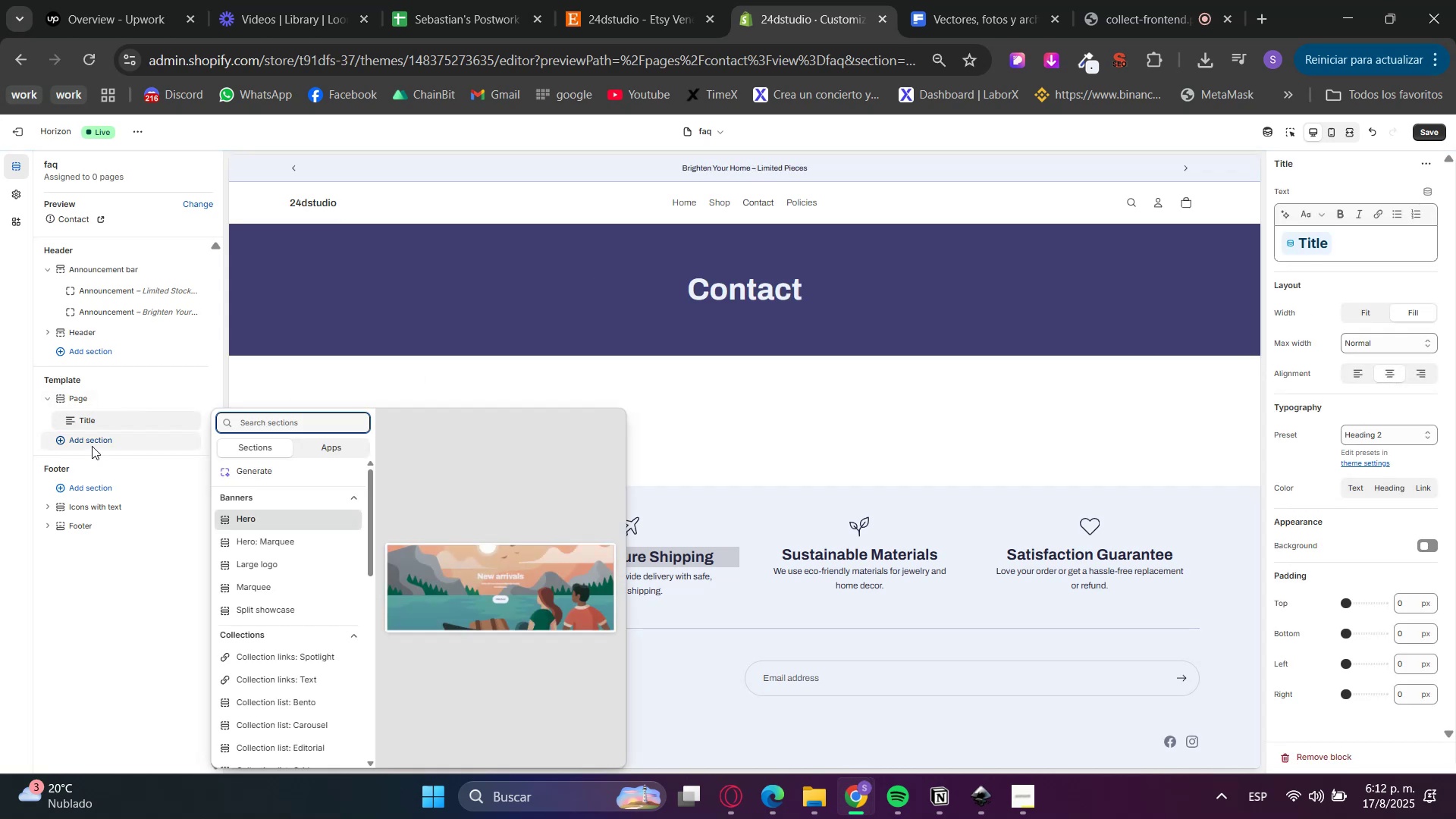 
type(faq)
 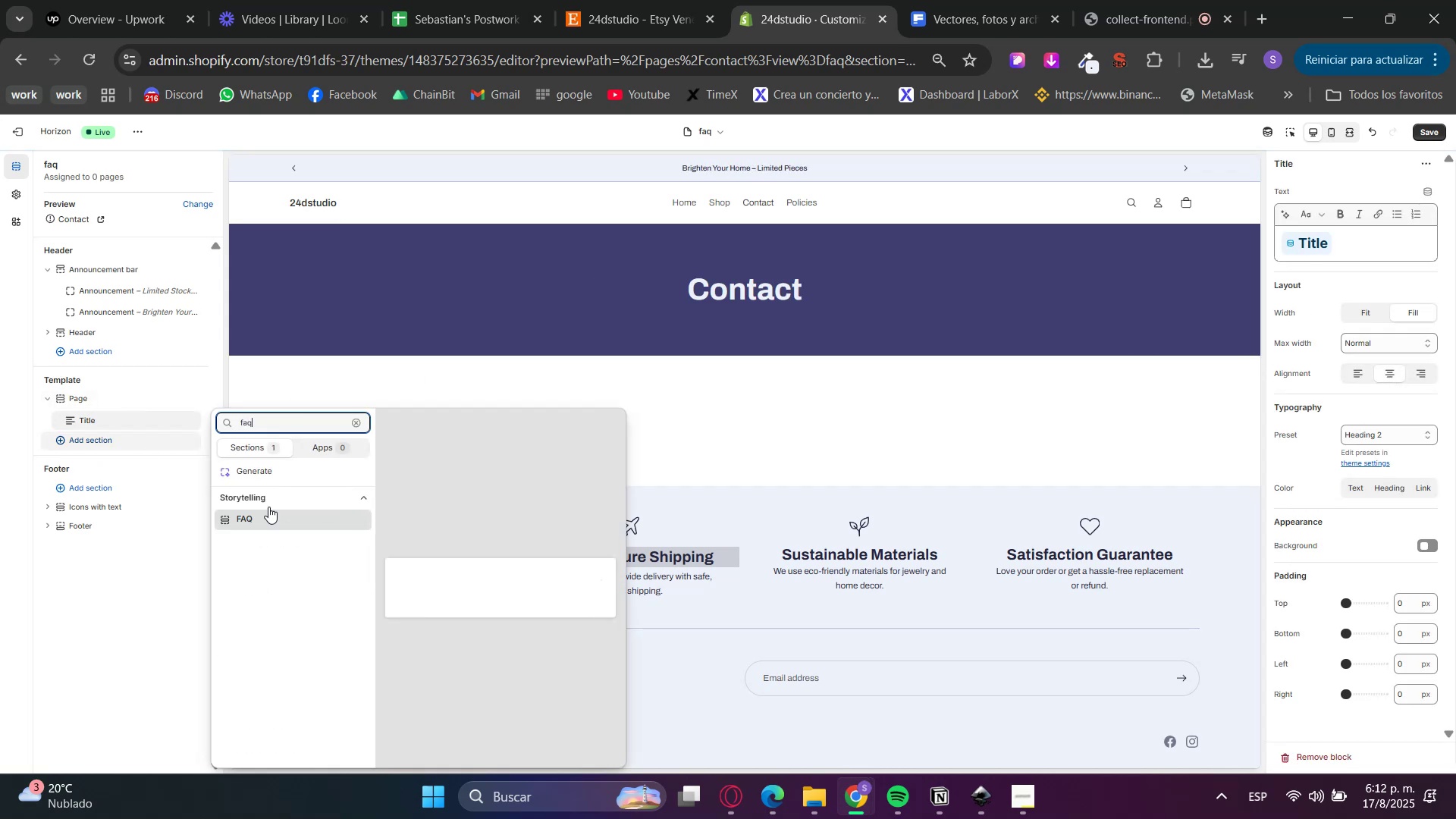 
left_click([265, 516])
 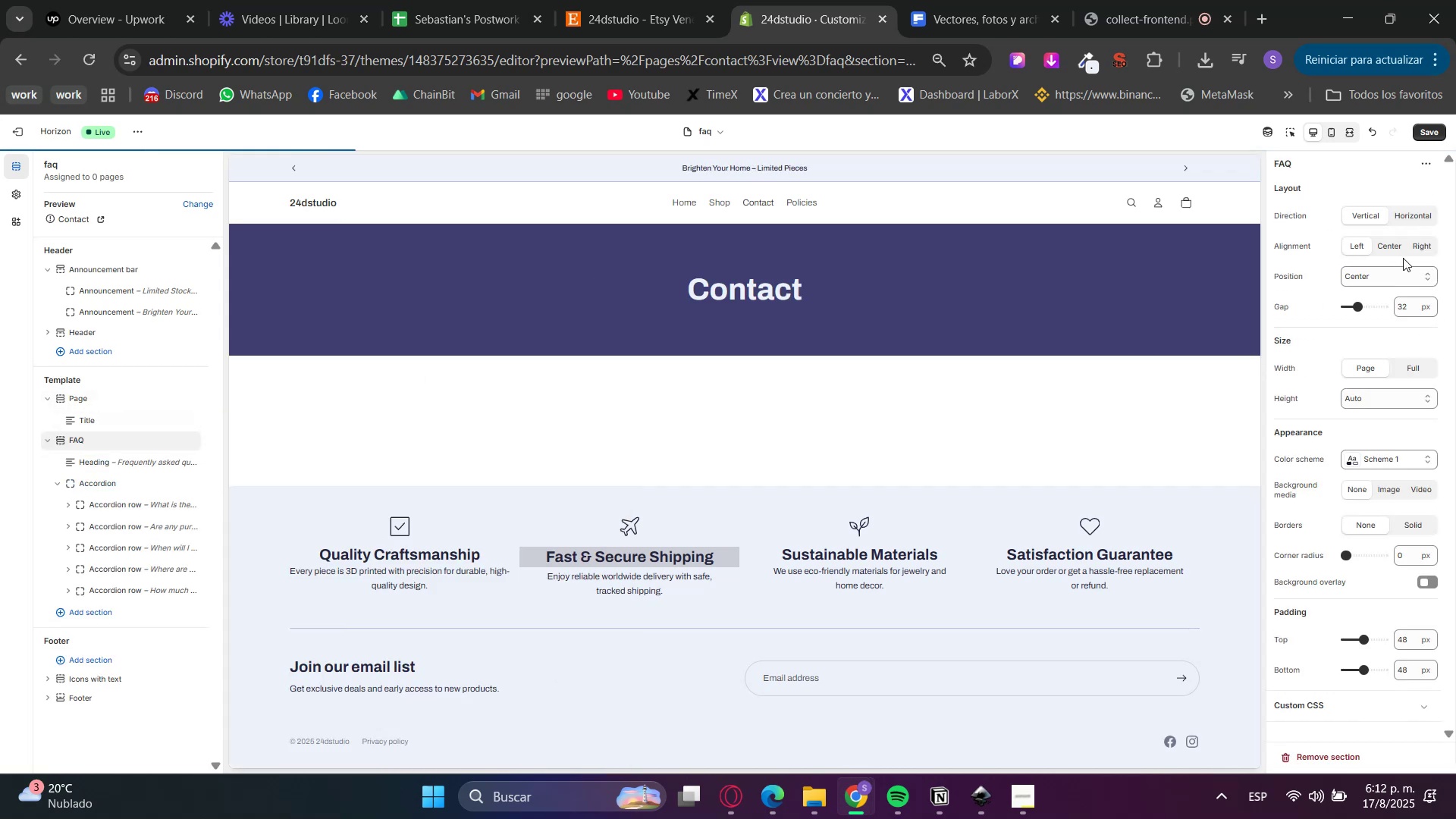 
left_click([1419, 221])
 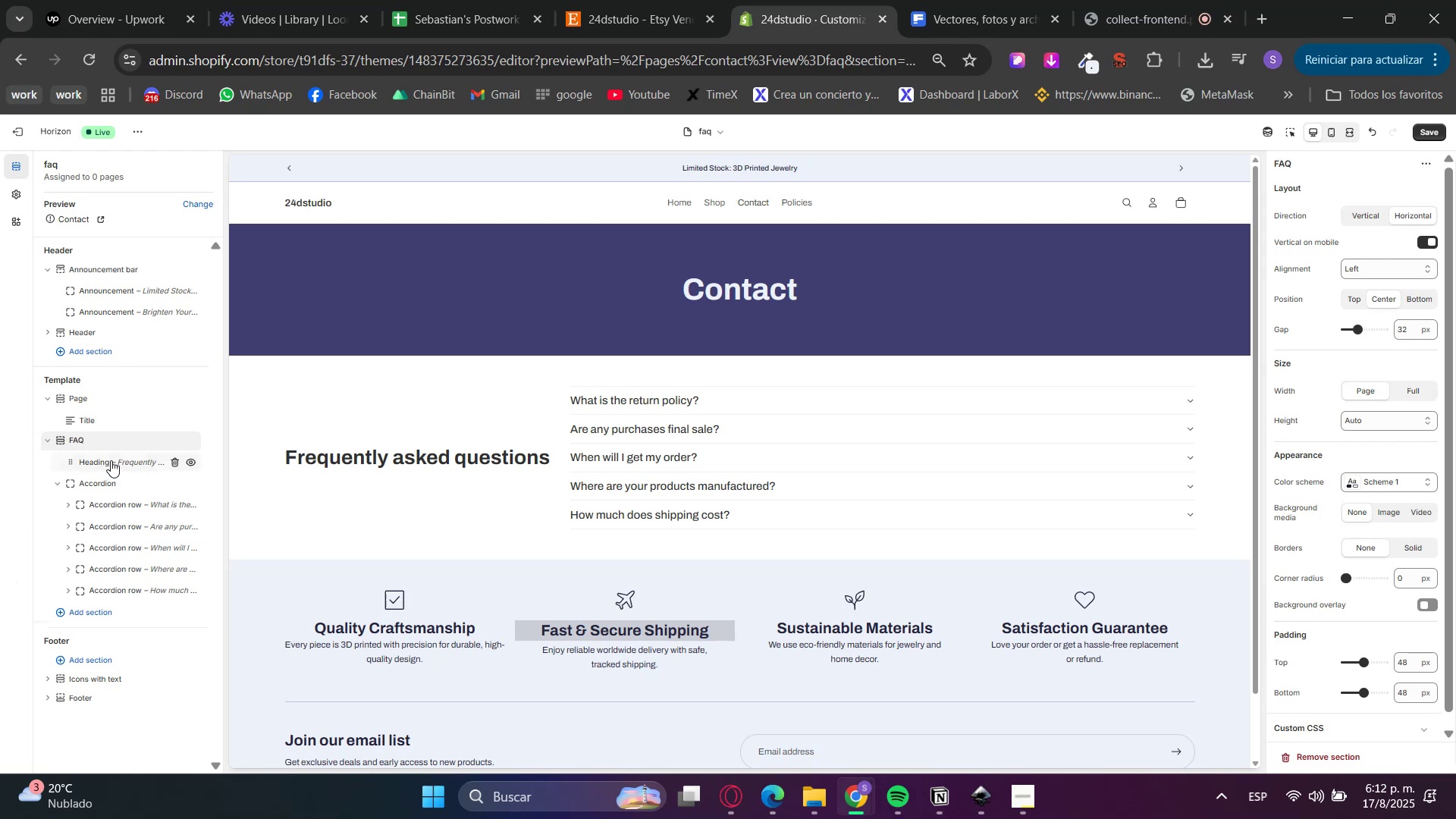 
left_click([182, 463])
 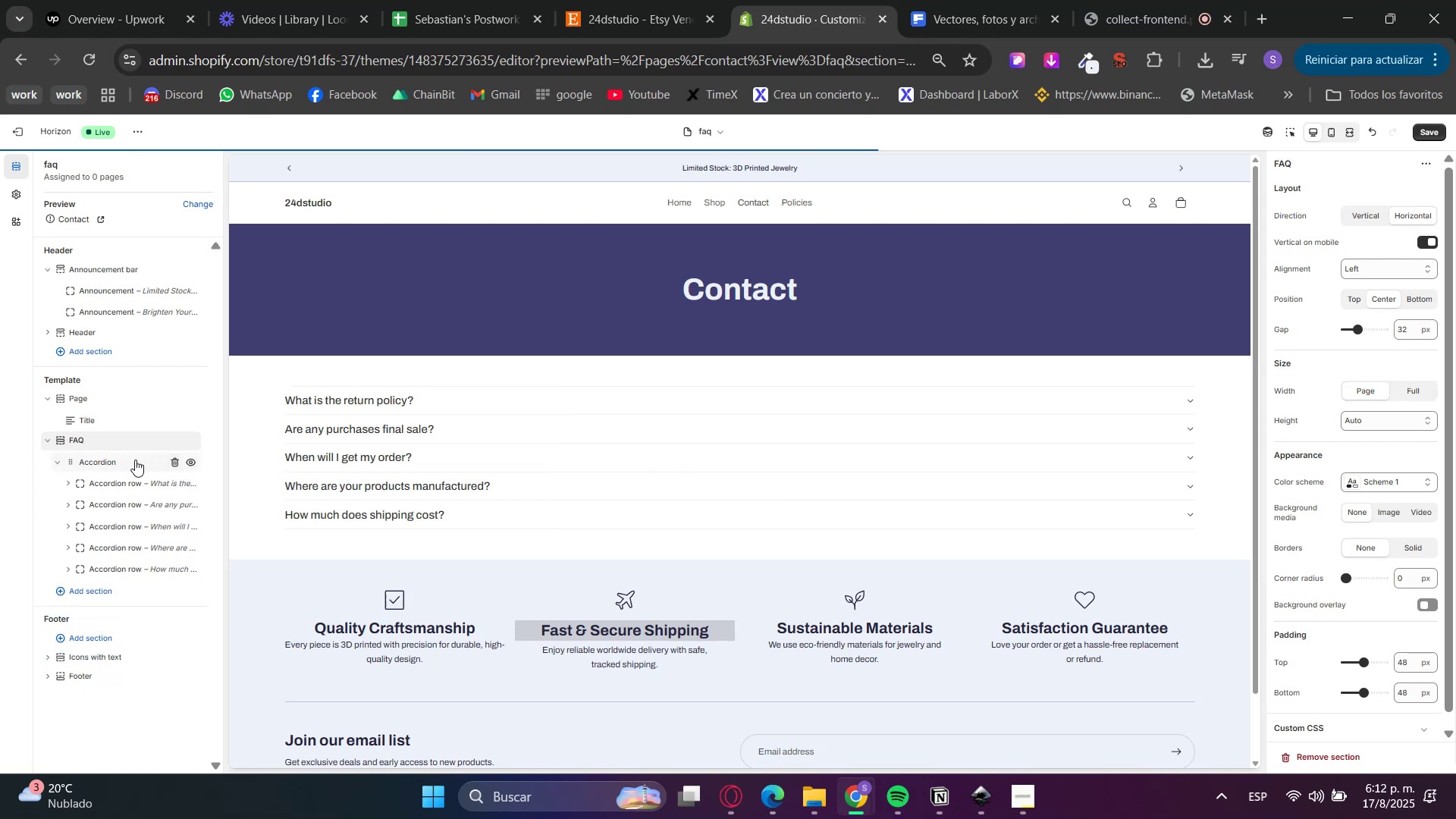 
left_click([124, 463])
 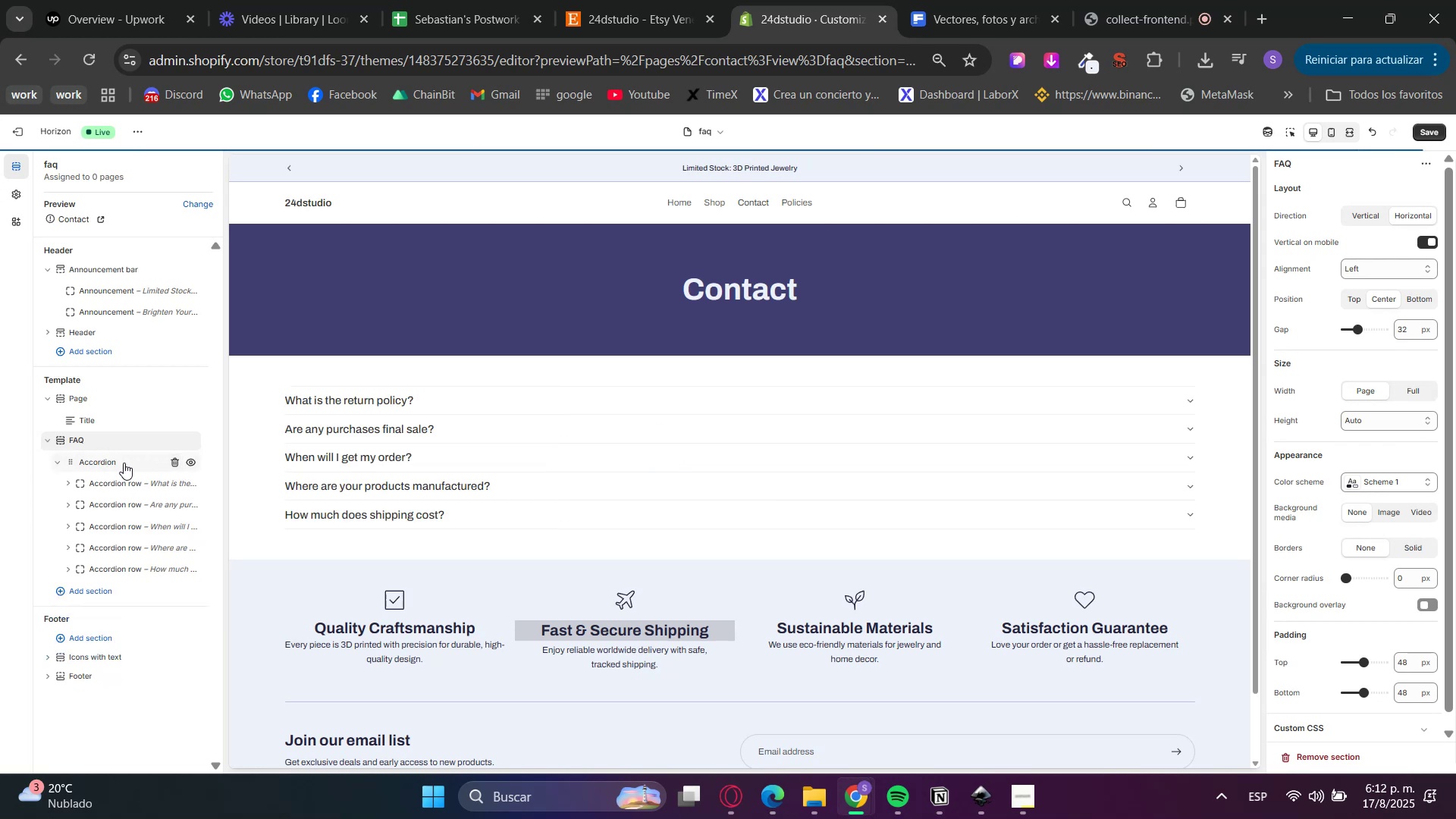 
right_click([124, 463])
 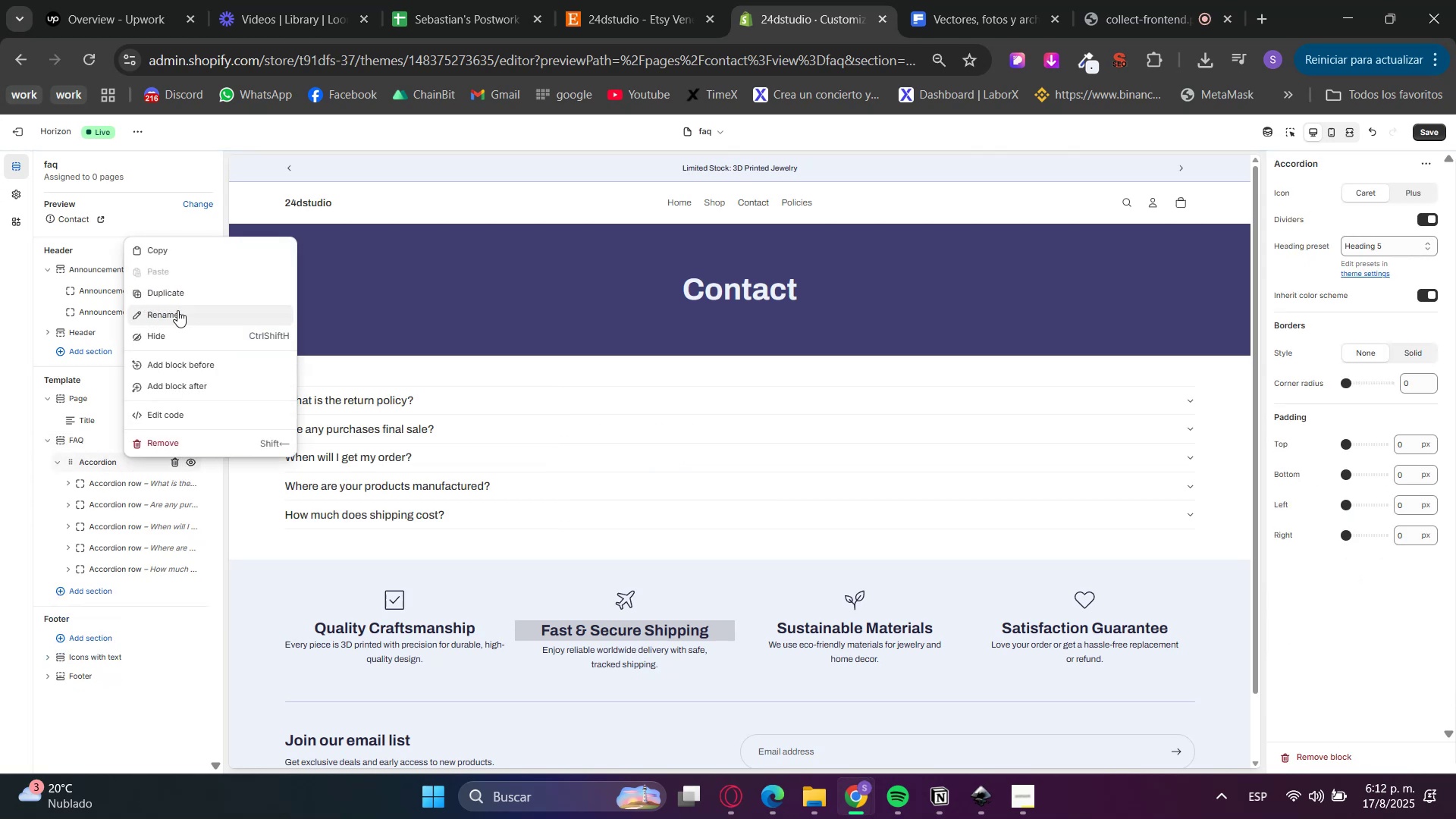 
left_click([167, 295])
 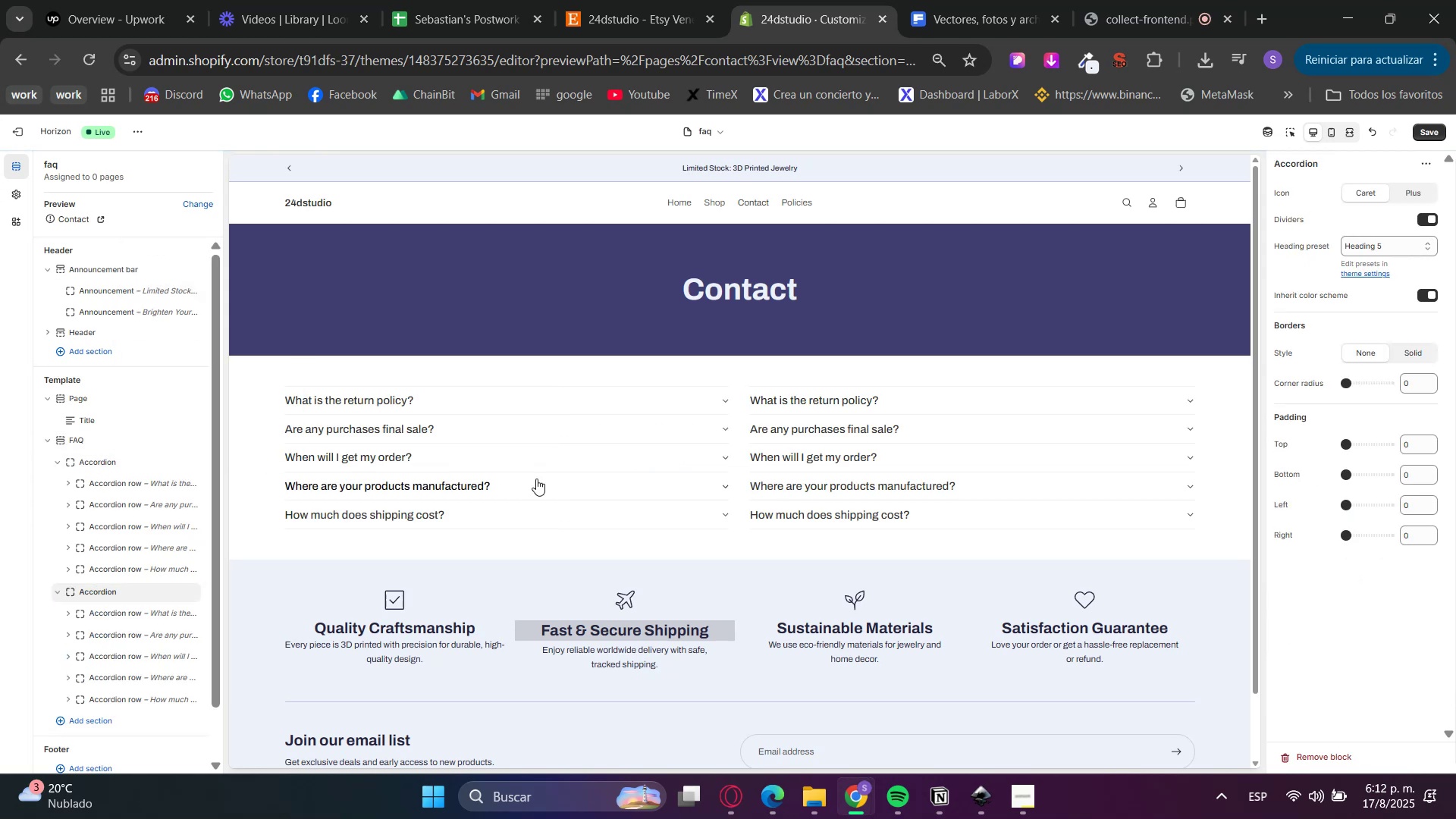 
key(Control+ControlLeft)
 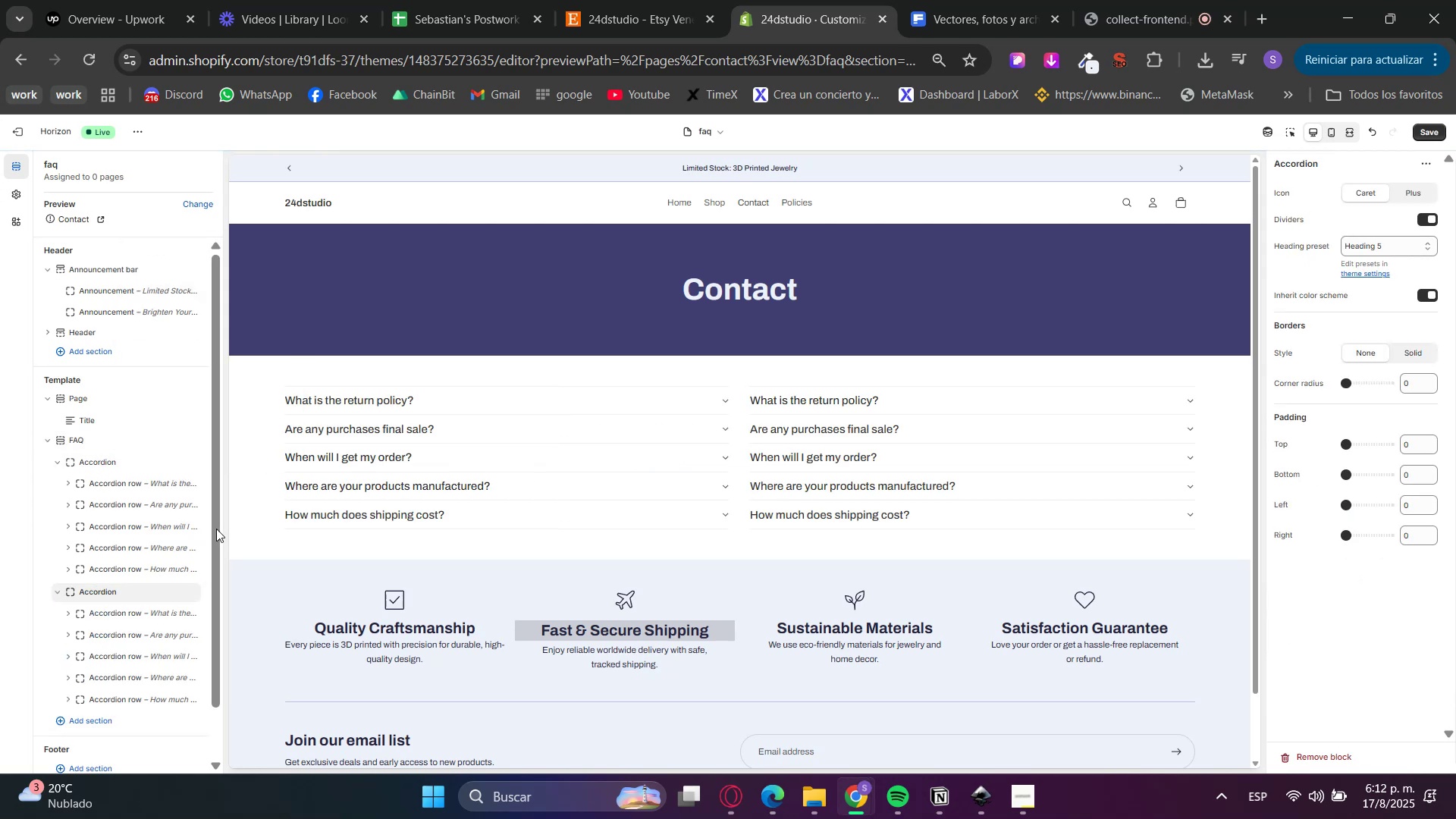 
key(Control+Z)
 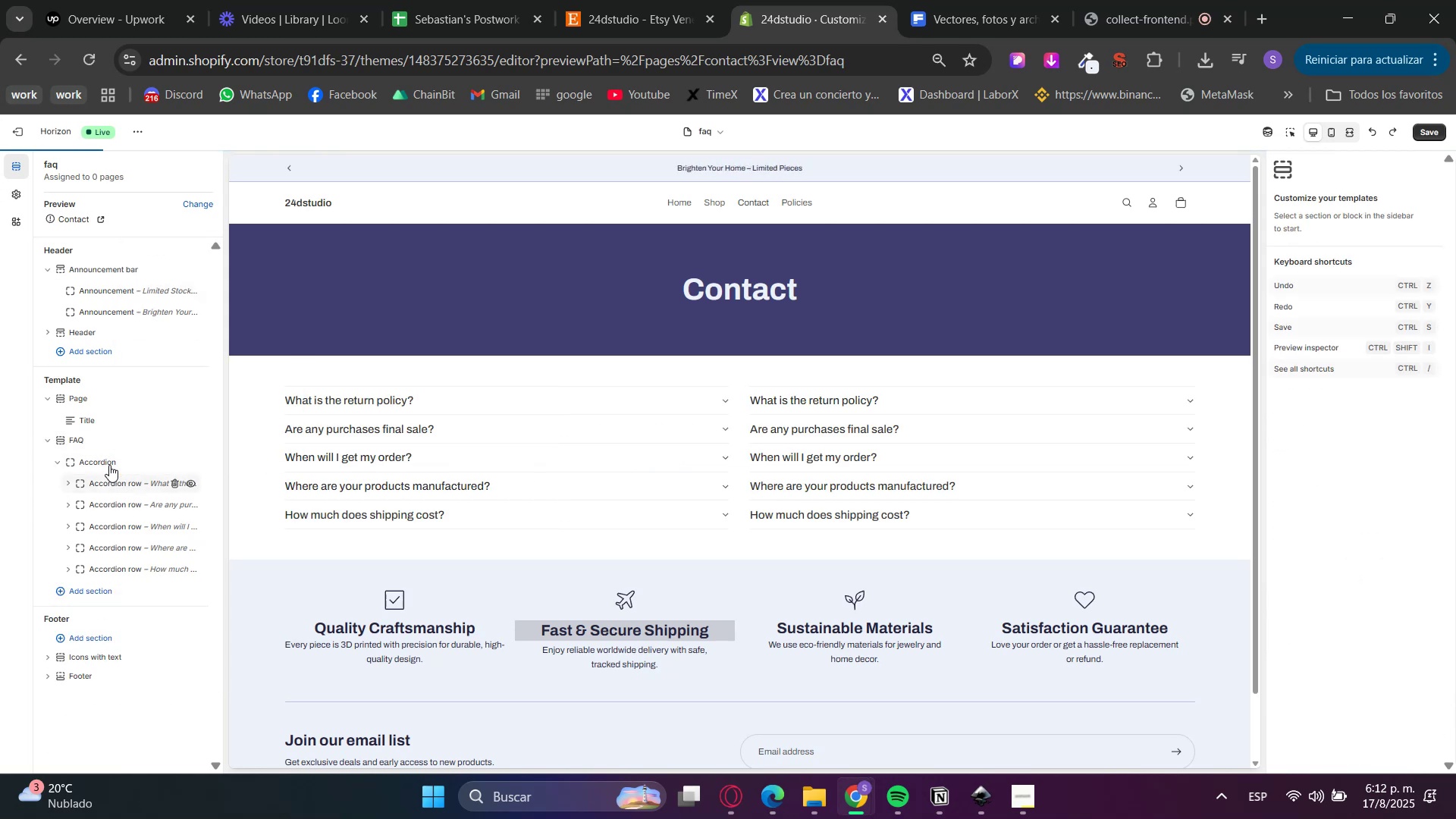 
left_click([105, 459])
 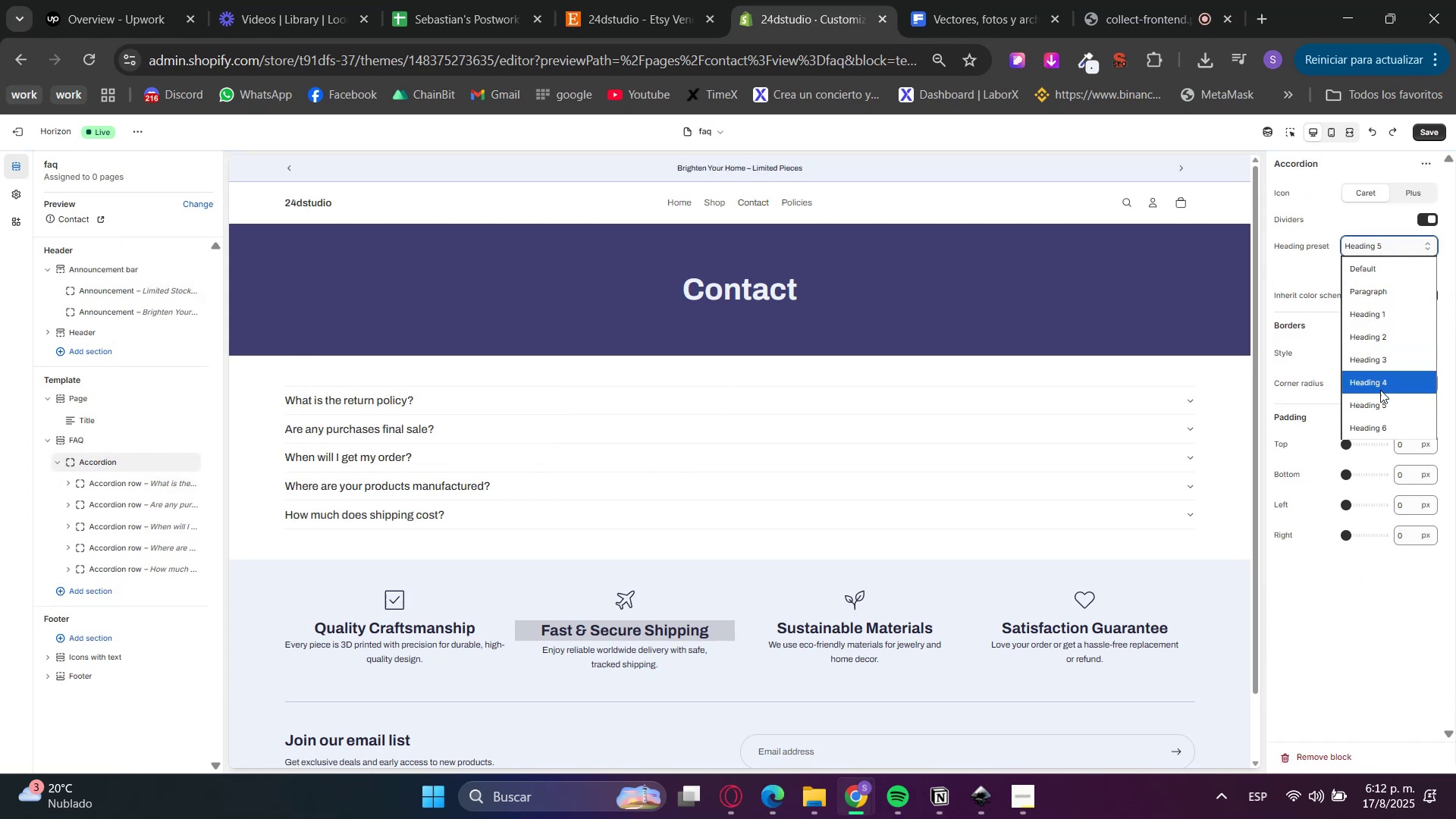 
left_click([1387, 420])
 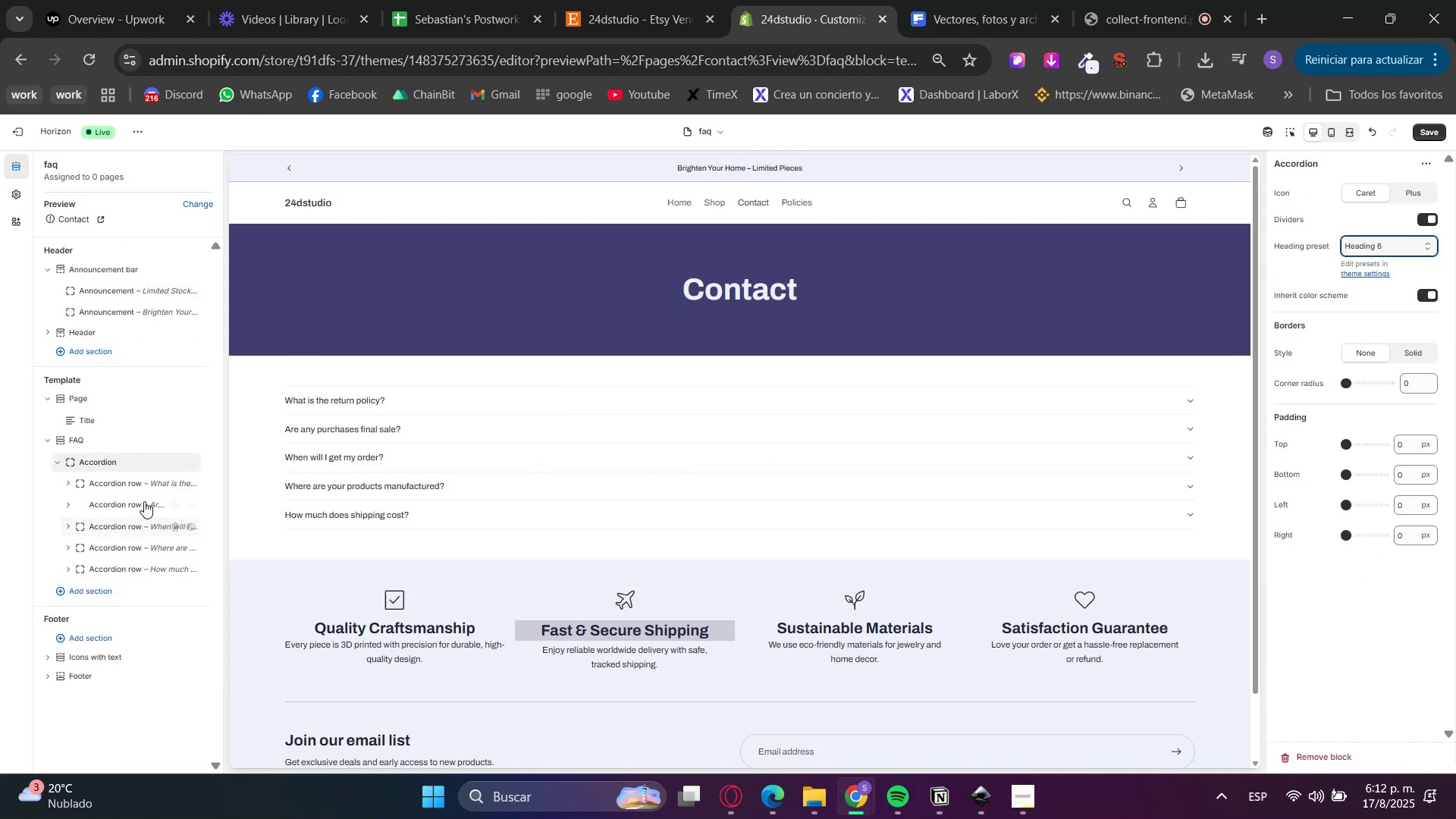 
right_click([118, 464])
 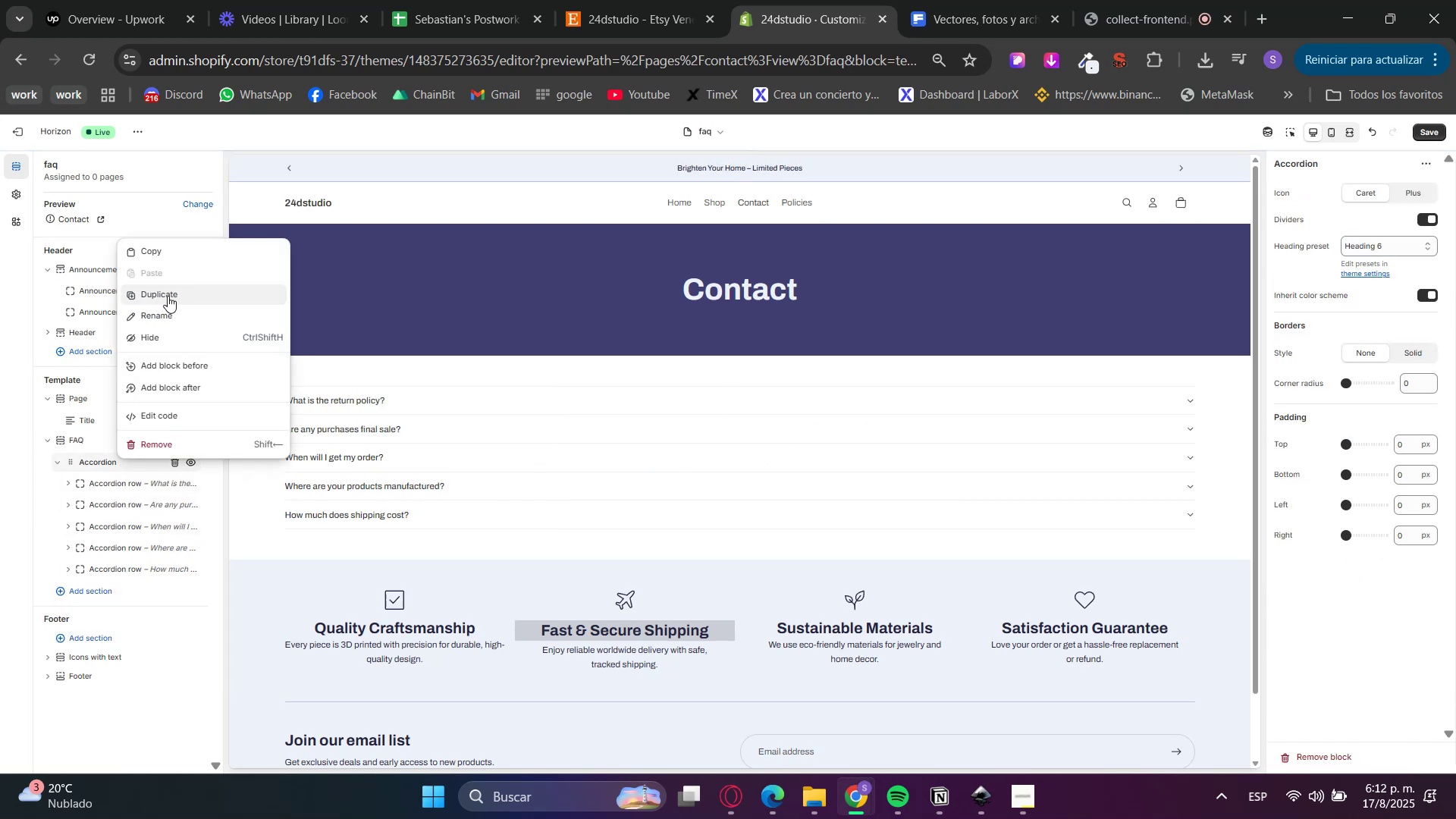 
left_click([168, 296])
 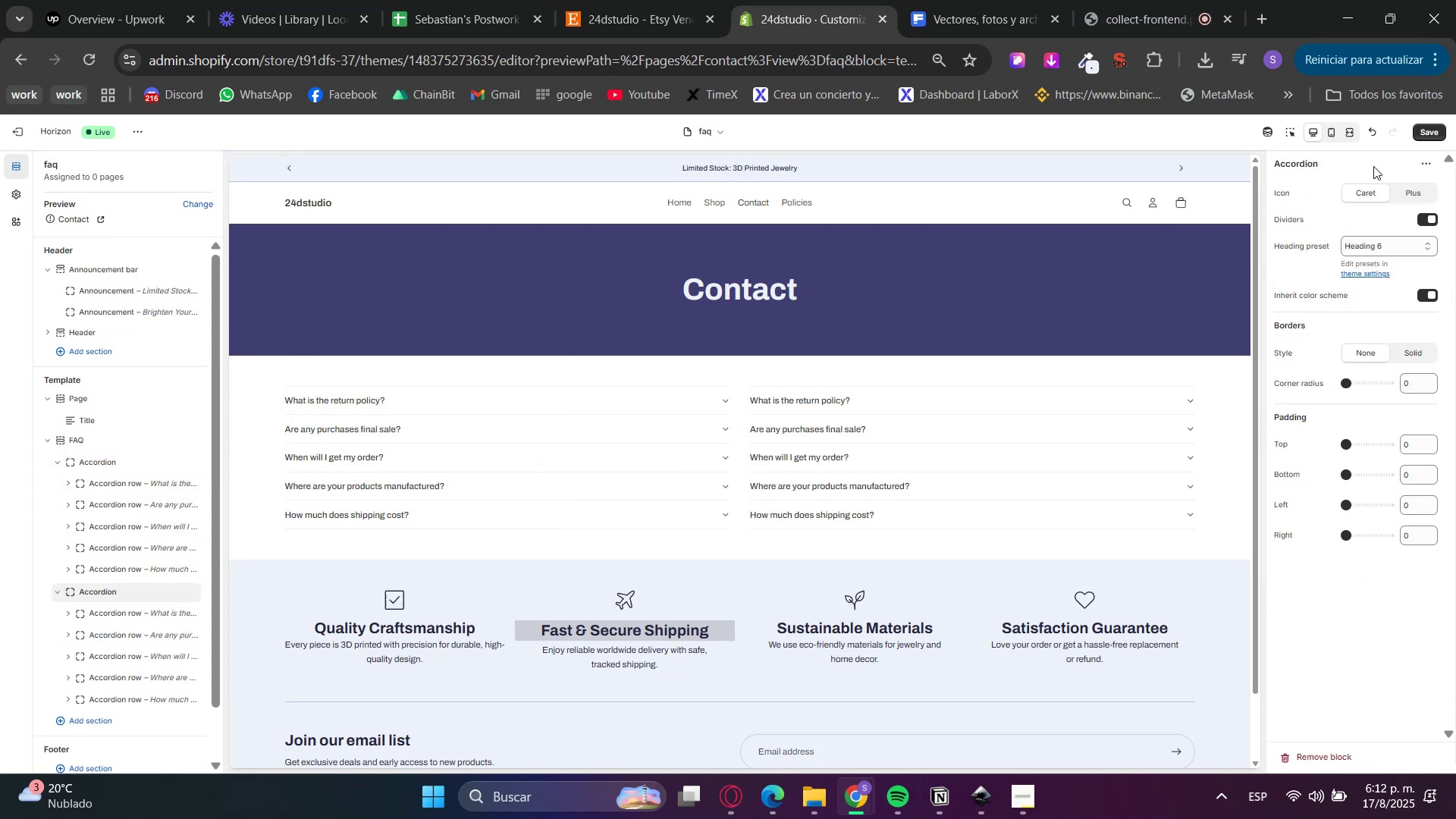 
left_click([1422, 133])
 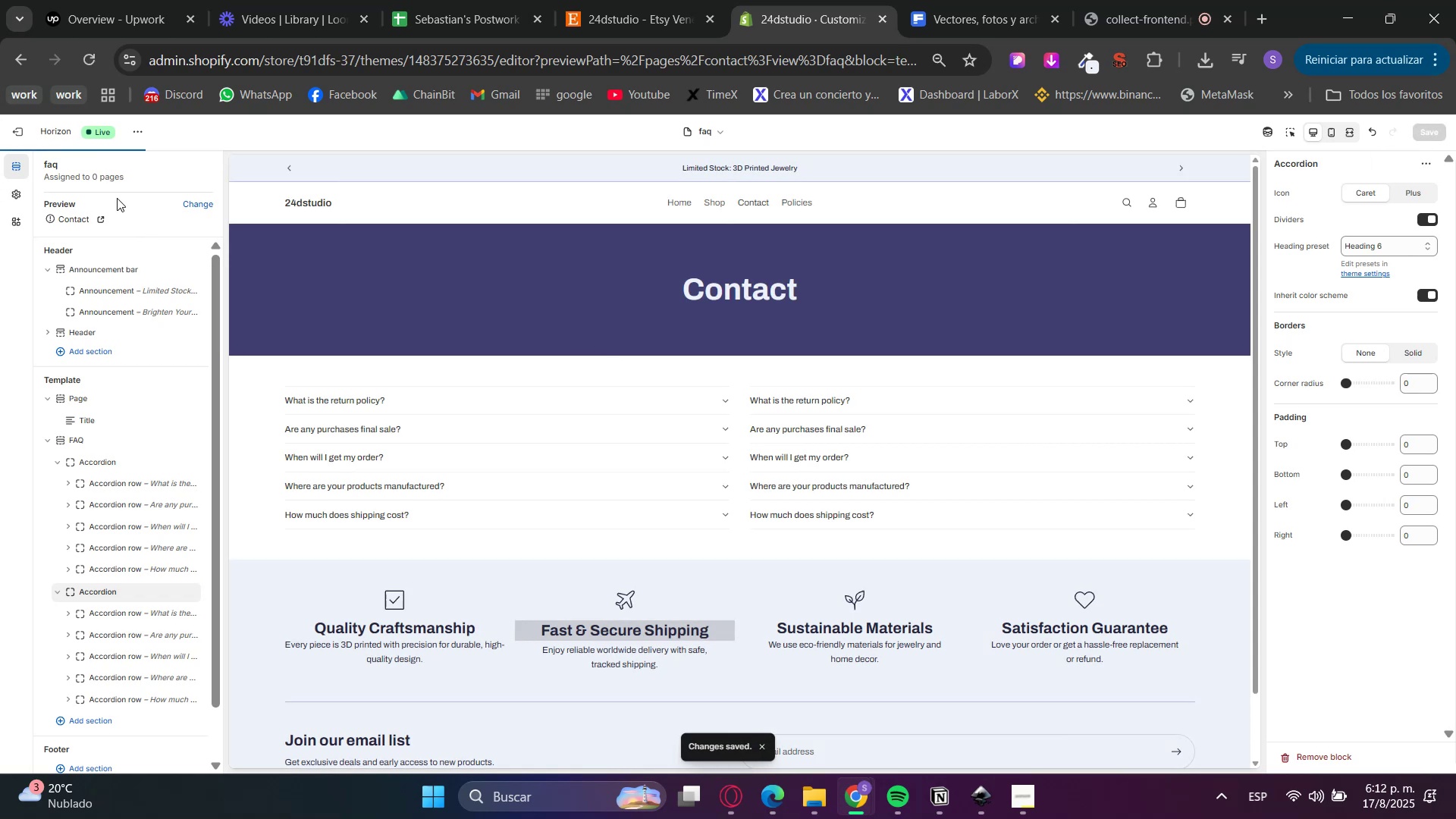 
left_click([25, 131])
 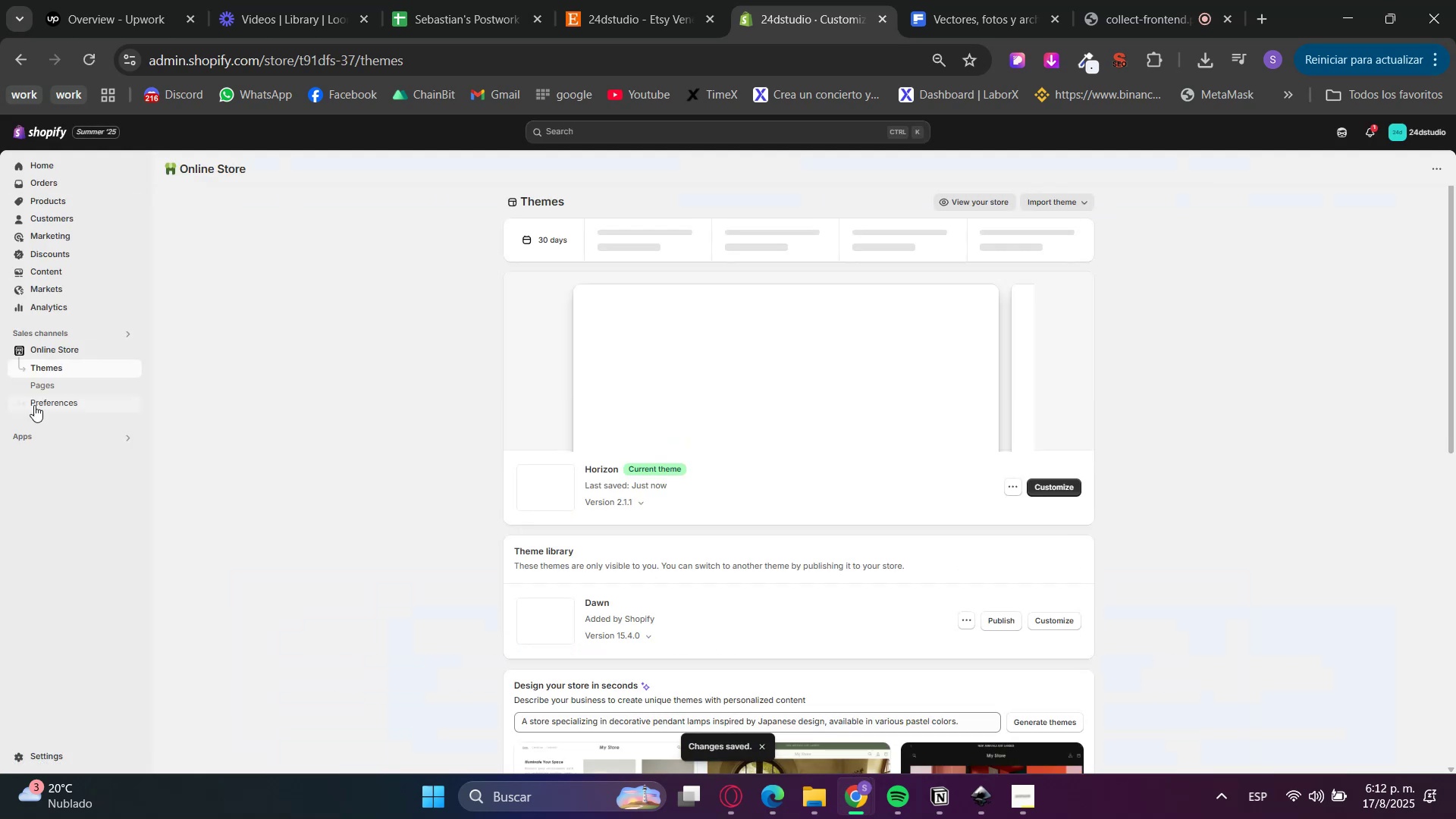 
left_click([39, 380])
 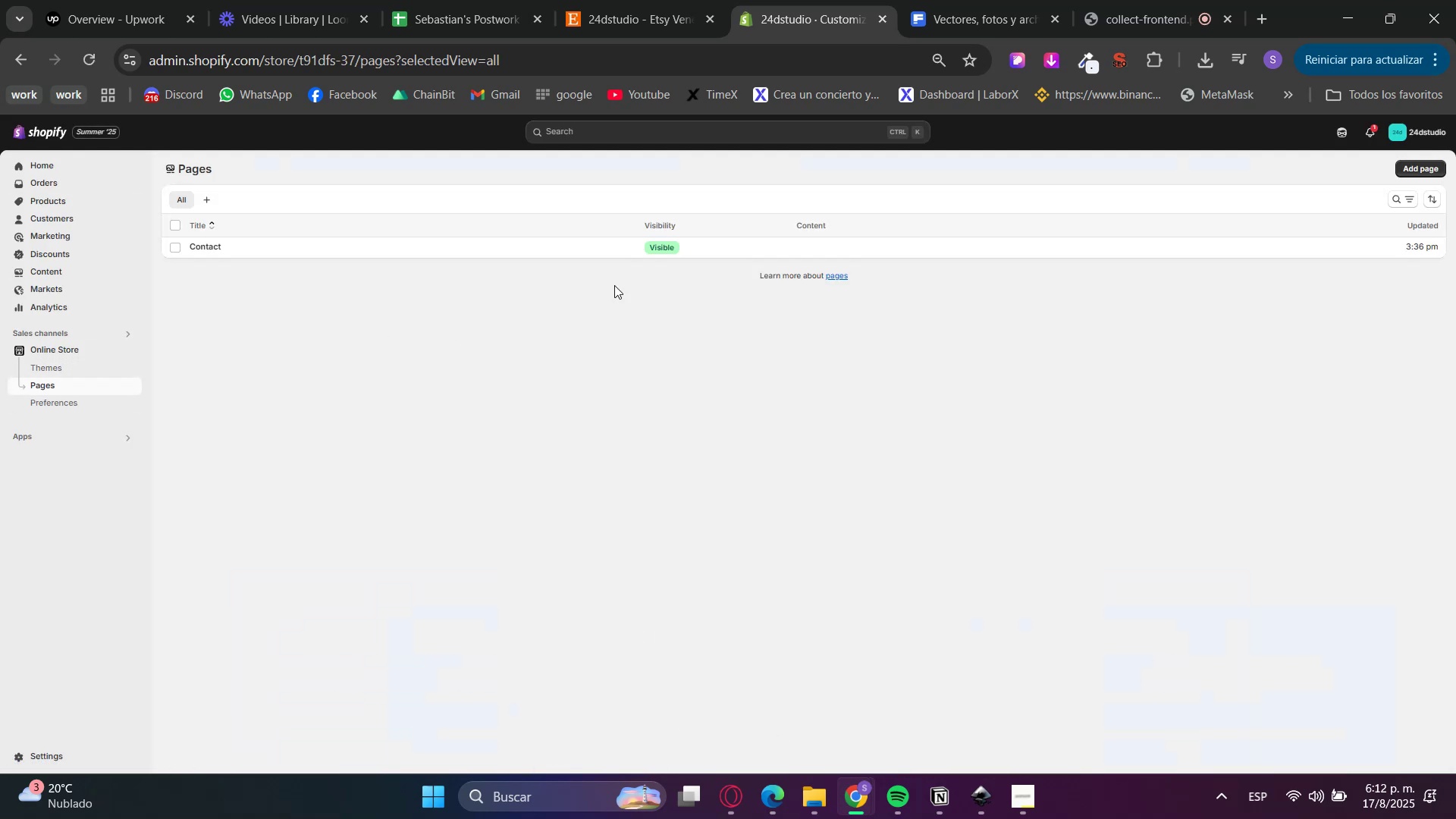 
left_click([1430, 167])
 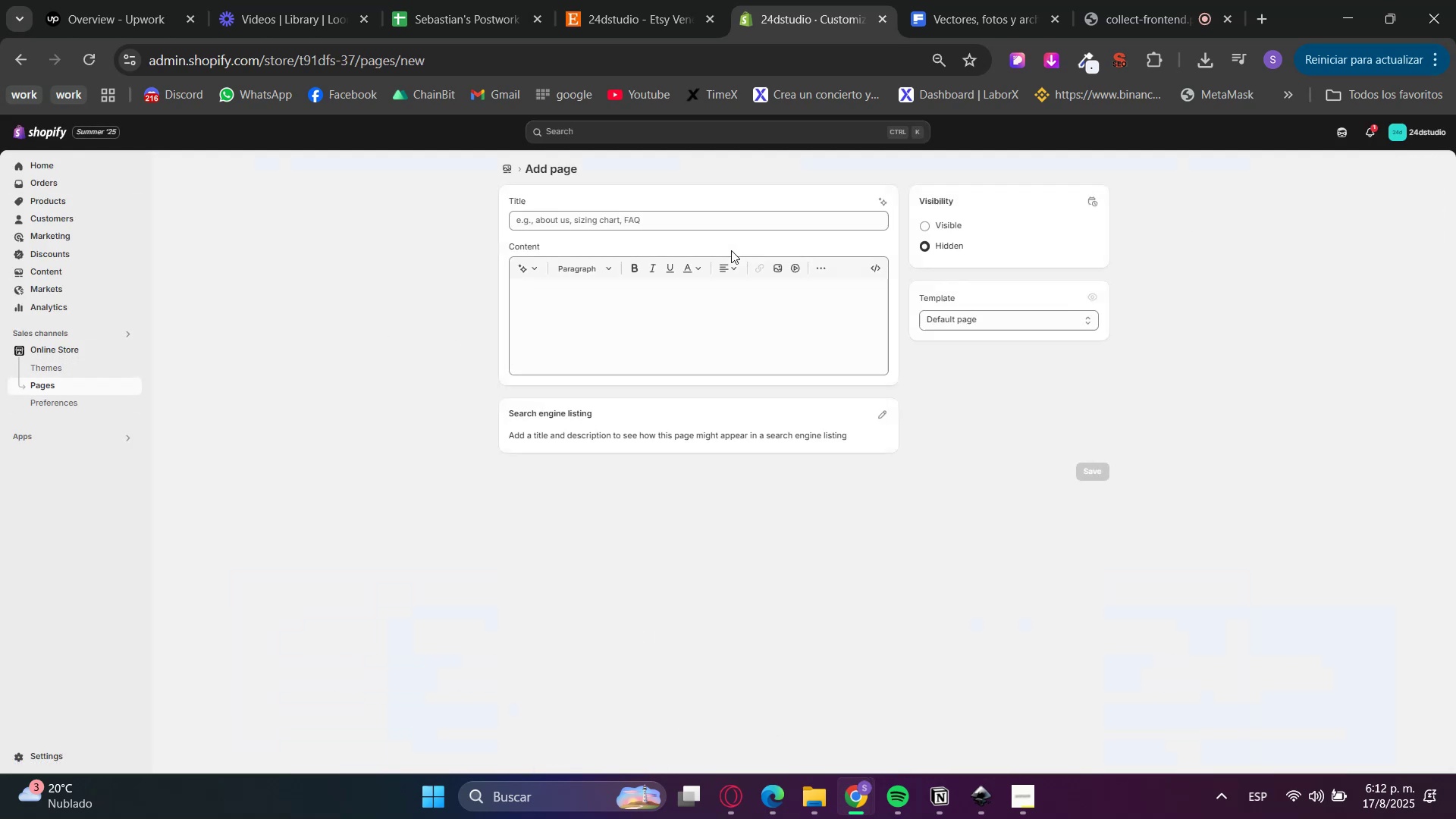 
left_click([708, 210])
 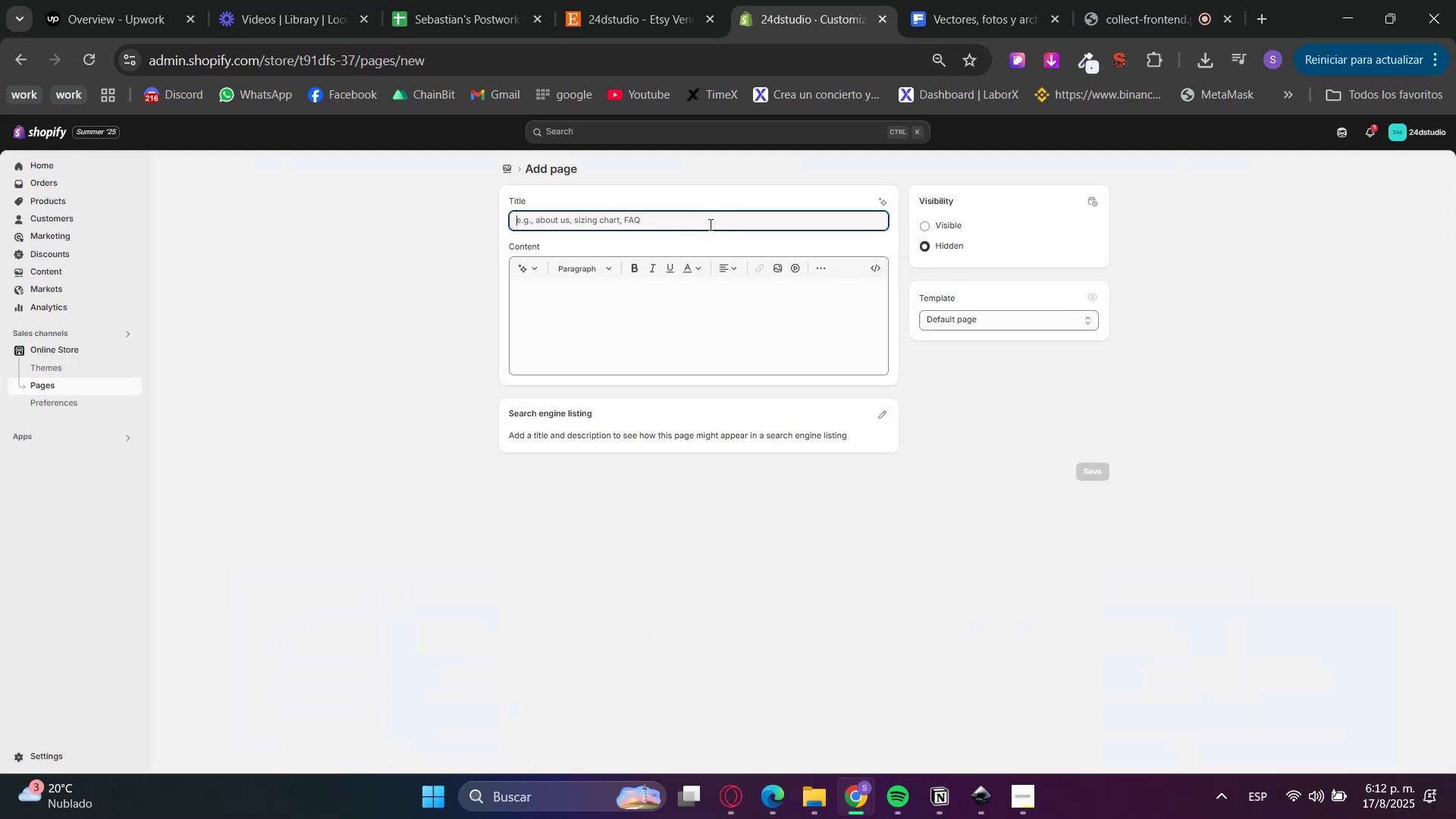 
type(Abbo)
key(Backspace)
key(Backspace)
type(oyt)
key(Backspace)
key(Backspace)
type(ut us[MediaTrackNext])
 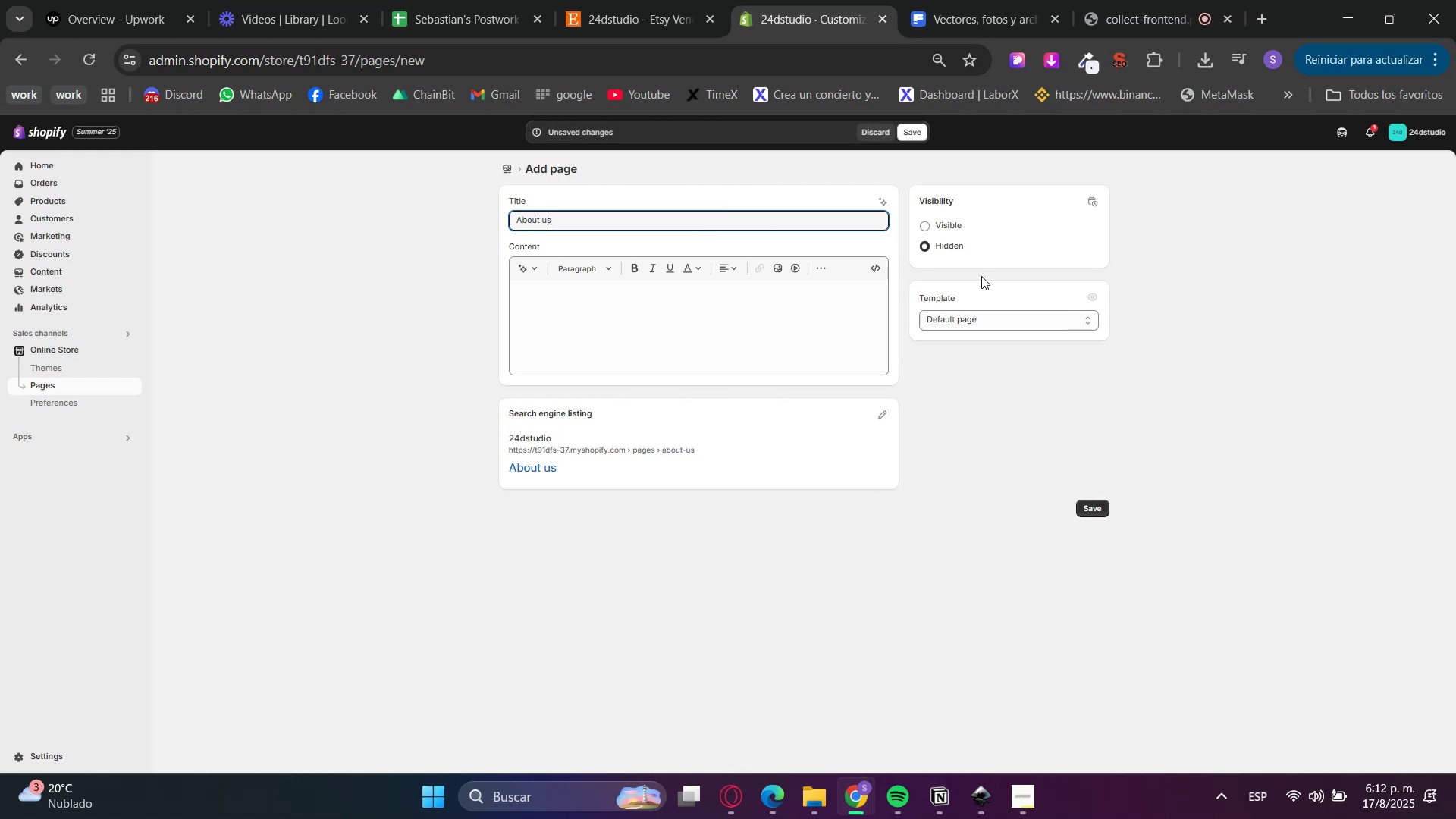 
left_click([947, 224])
 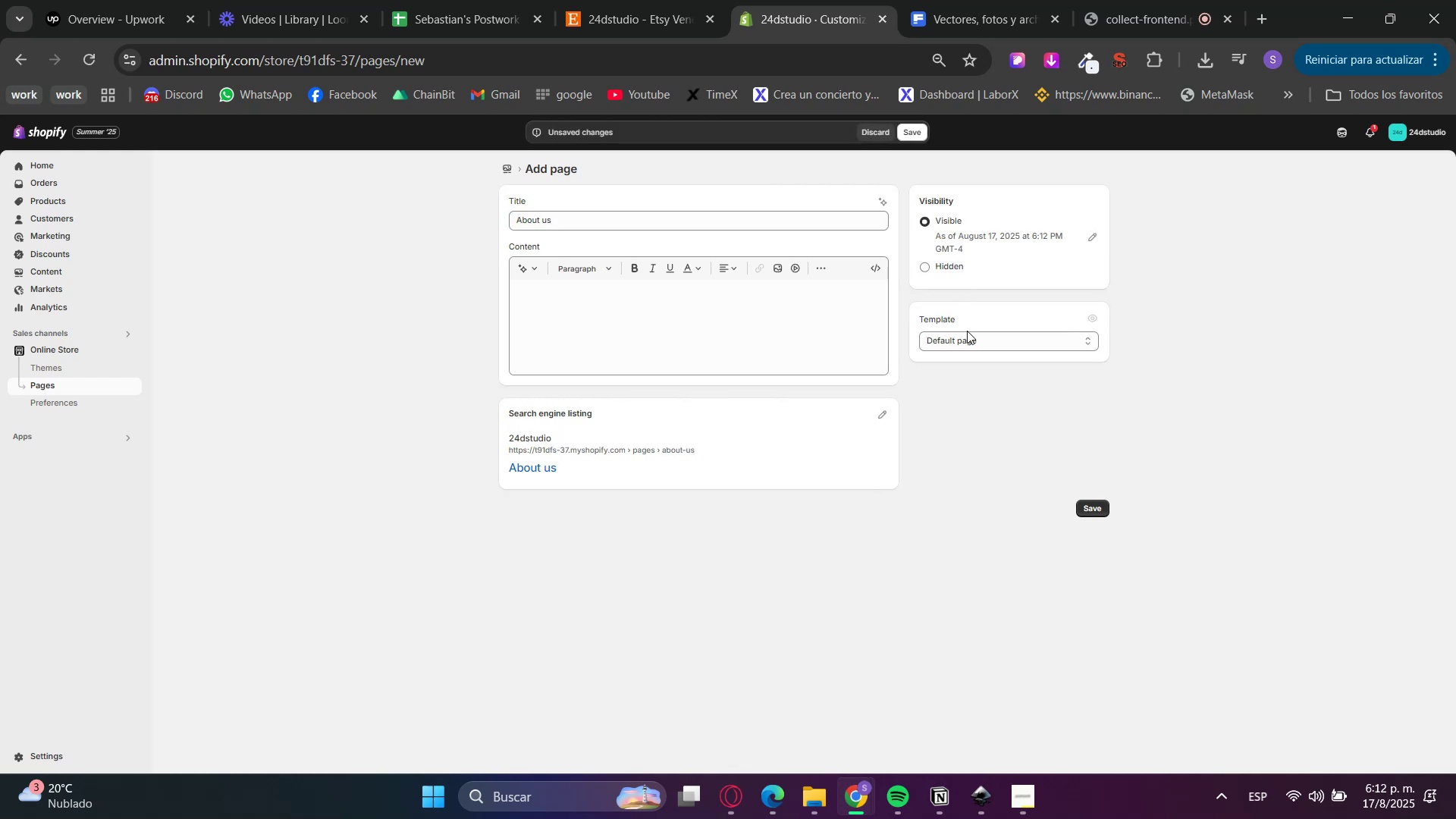 
double_click([969, 341])
 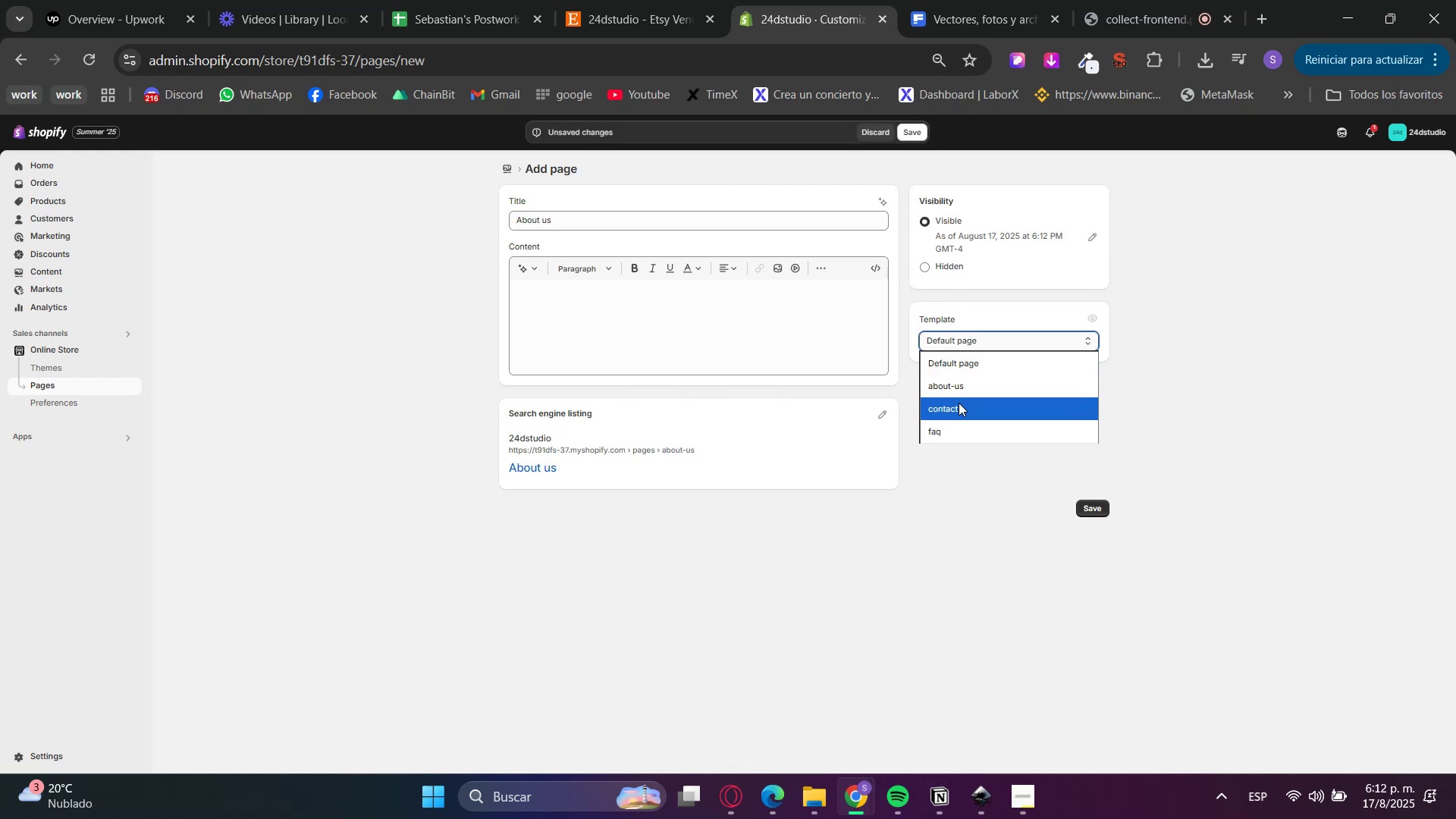 
left_click([959, 403])
 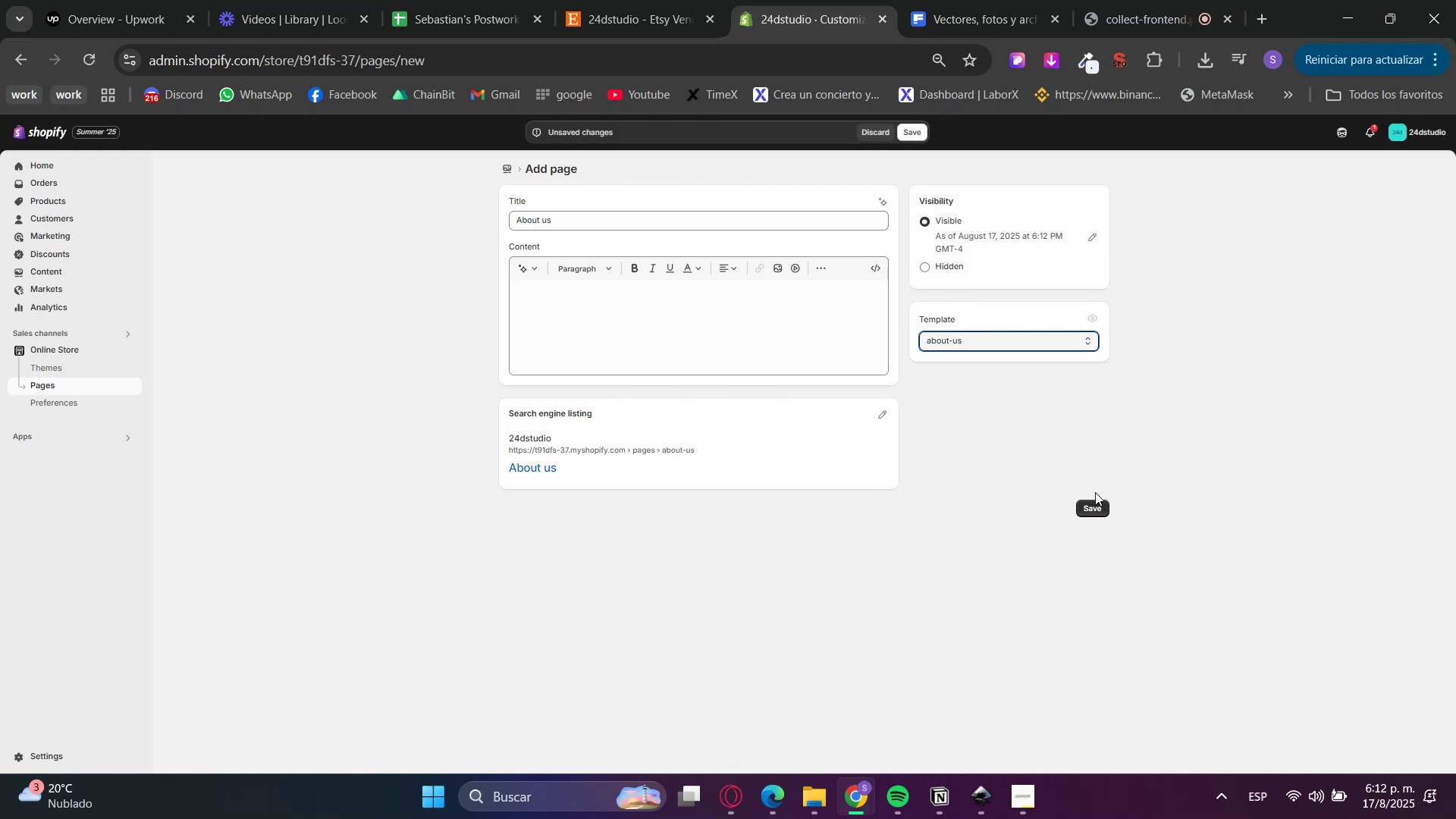 
double_click([1094, 506])
 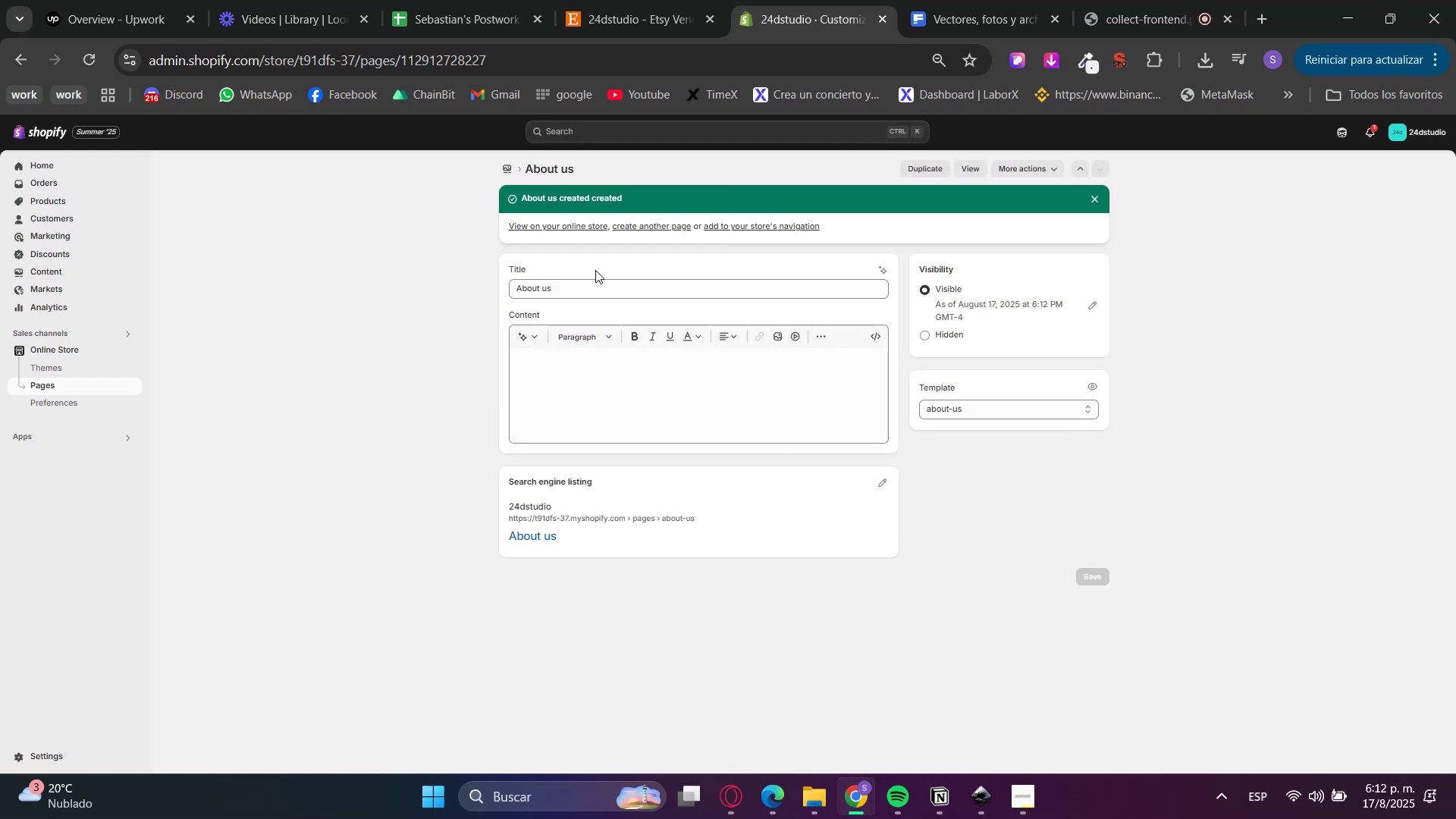 
left_click([654, 225])
 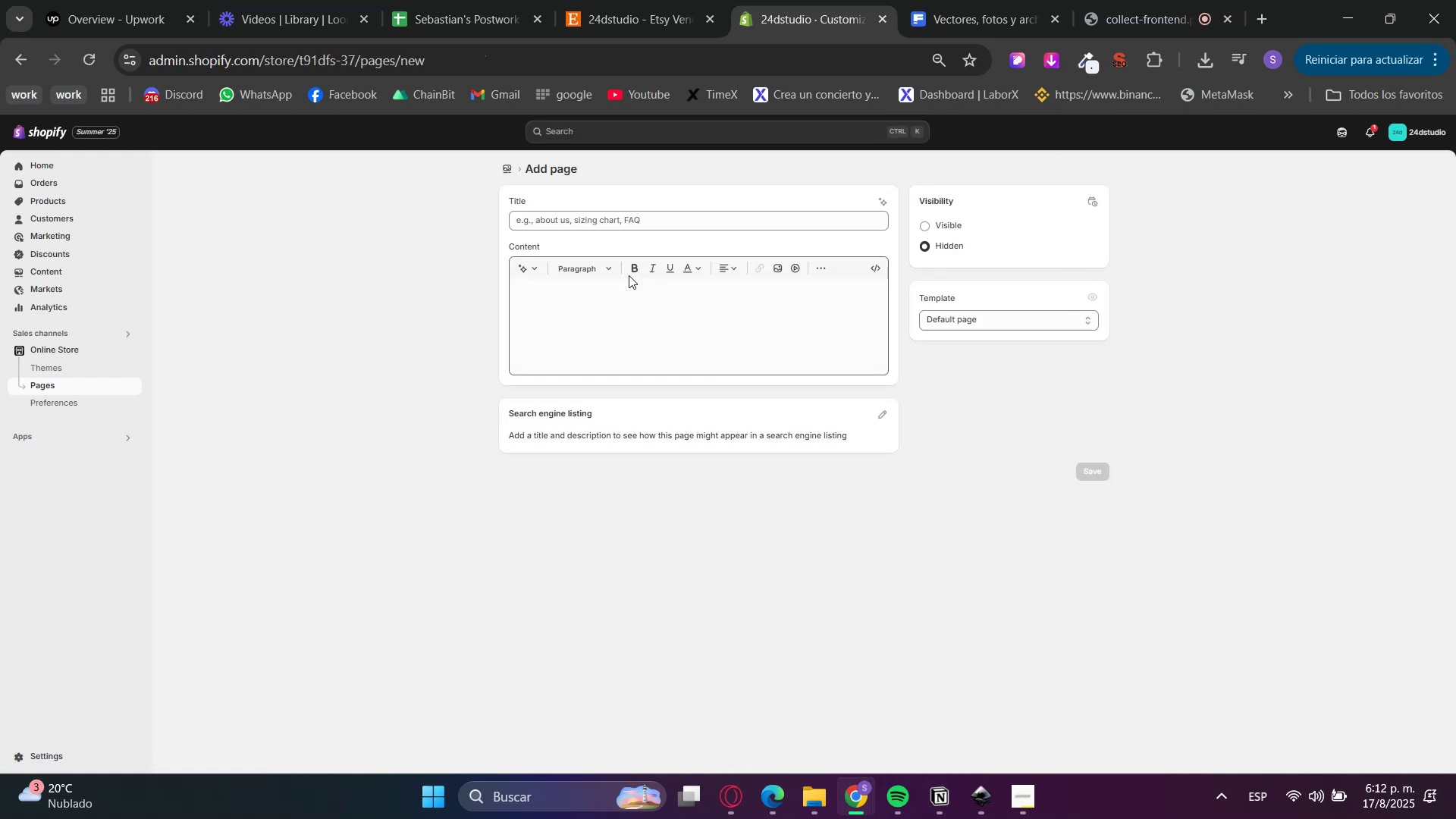 
type(FAQ)
 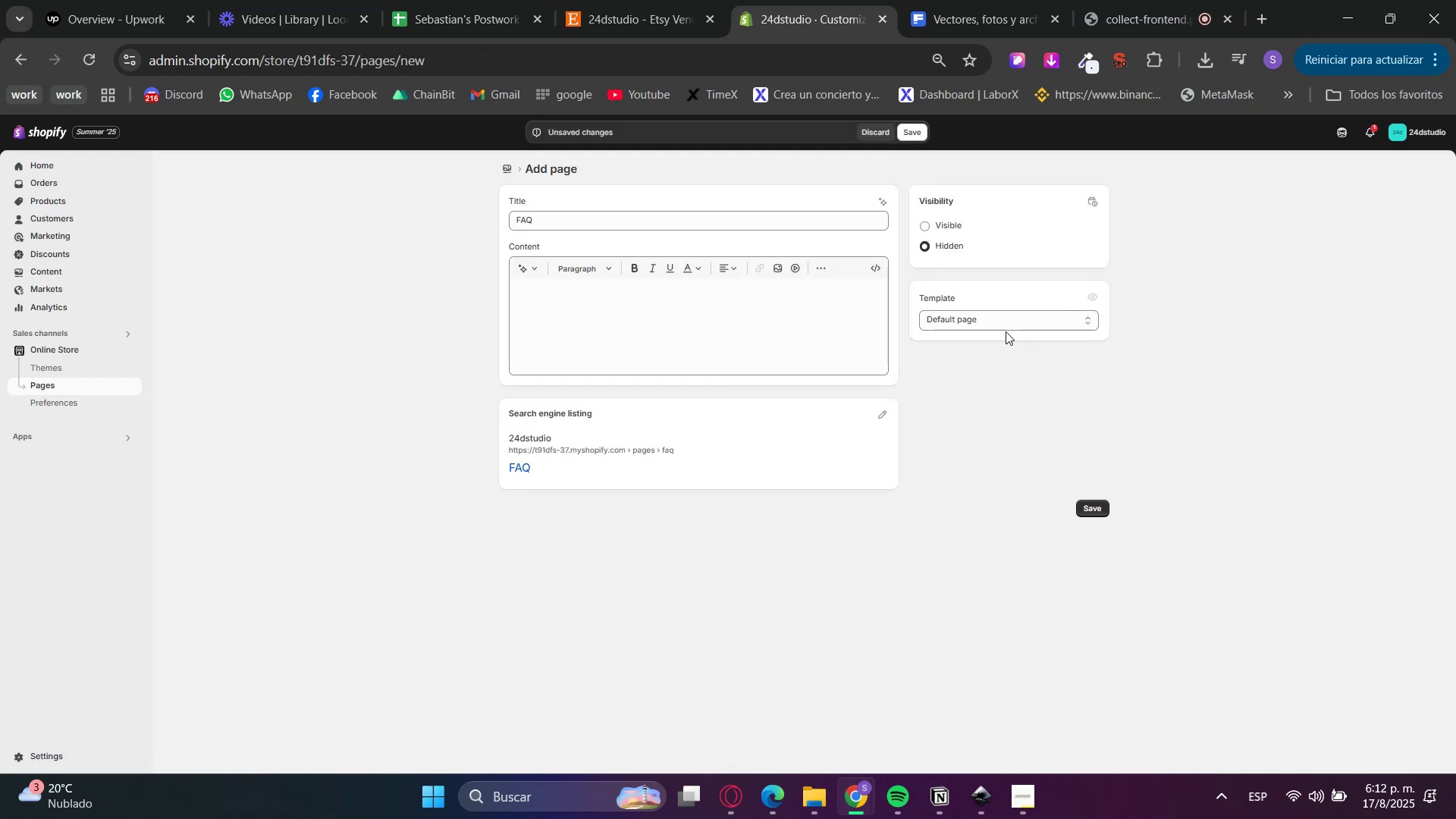 
double_click([991, 321])
 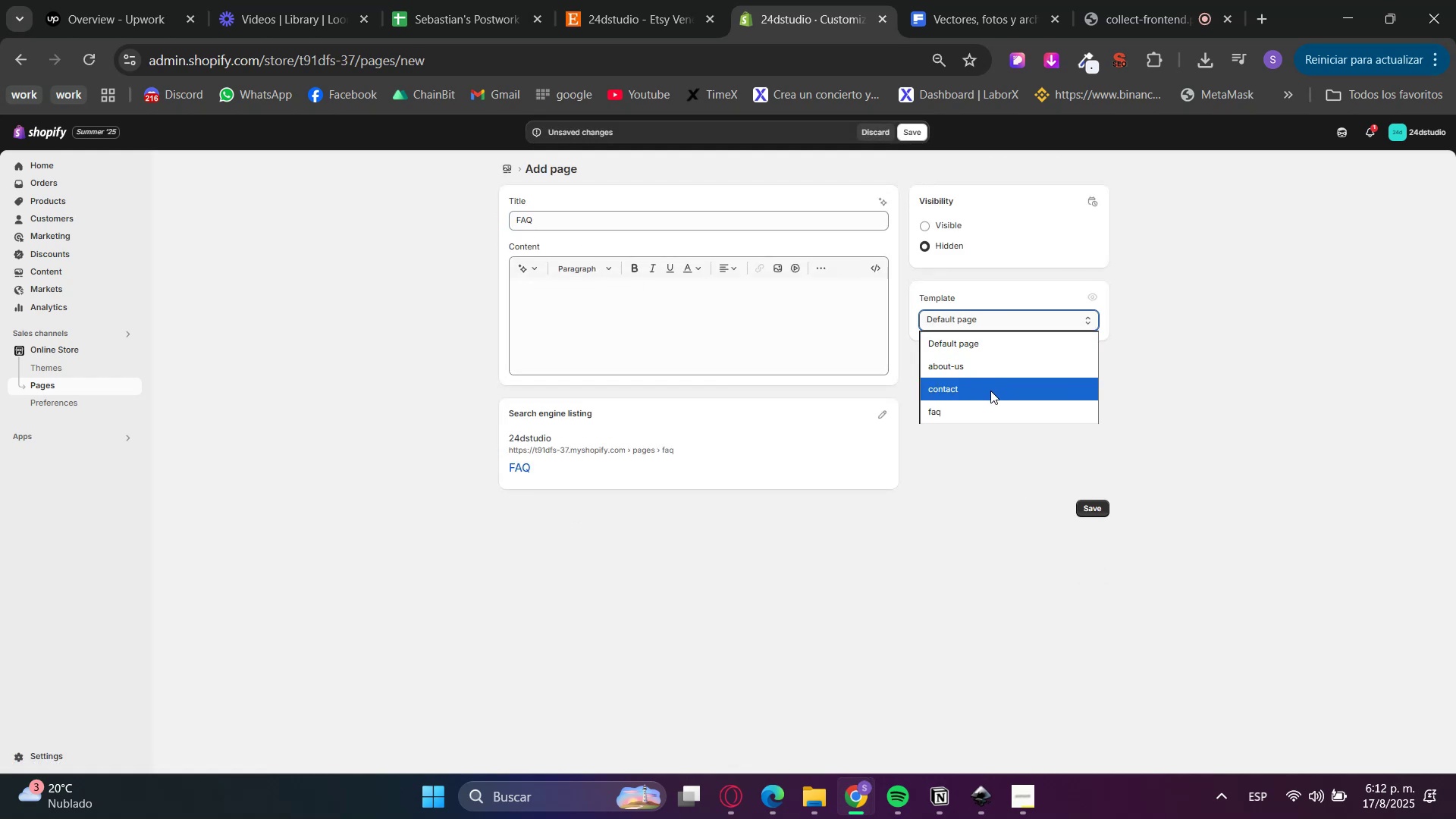 
left_click_drag(start_coordinate=[990, 403], to_coordinate=[988, 409])
 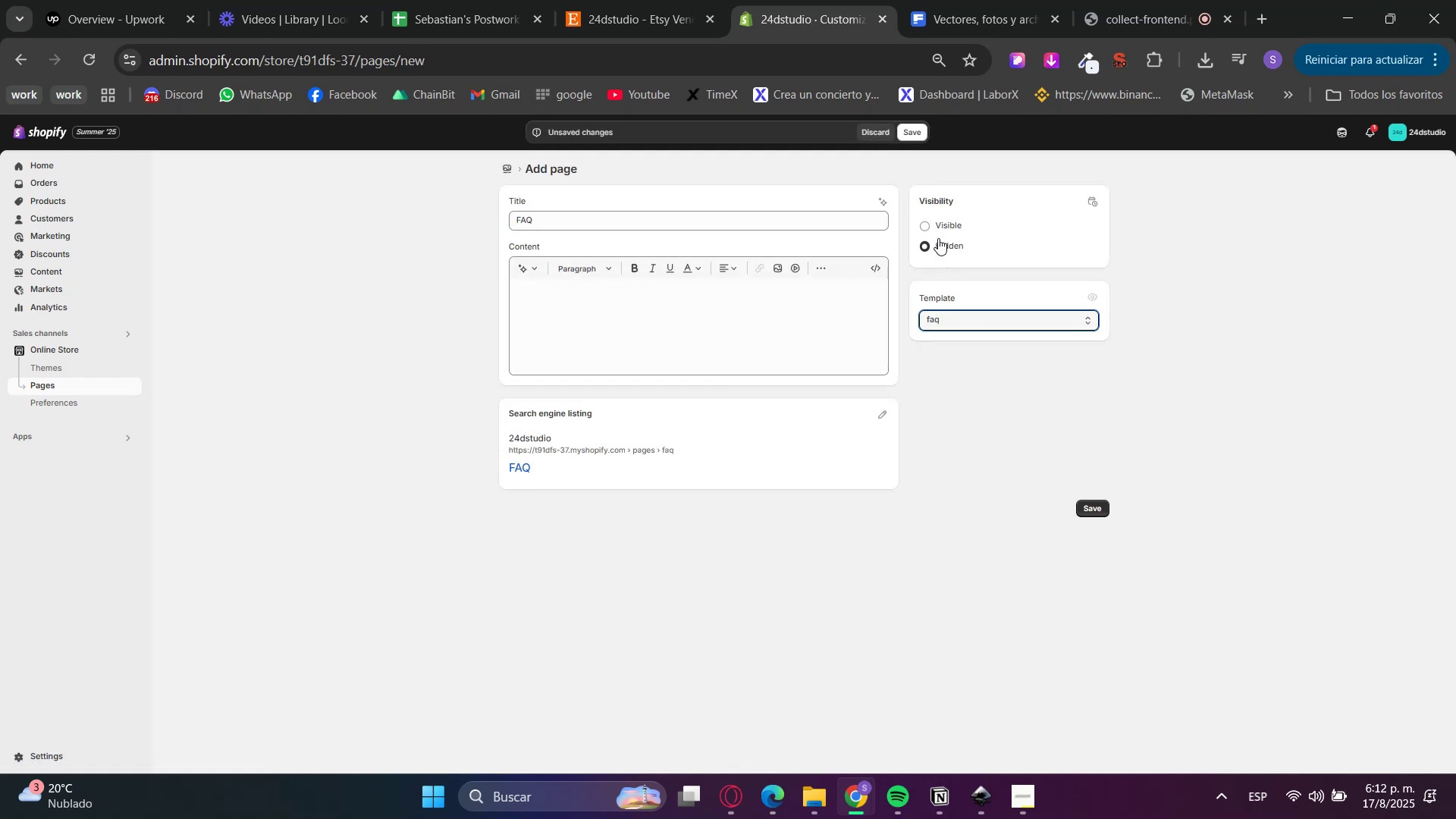 
left_click([938, 231])
 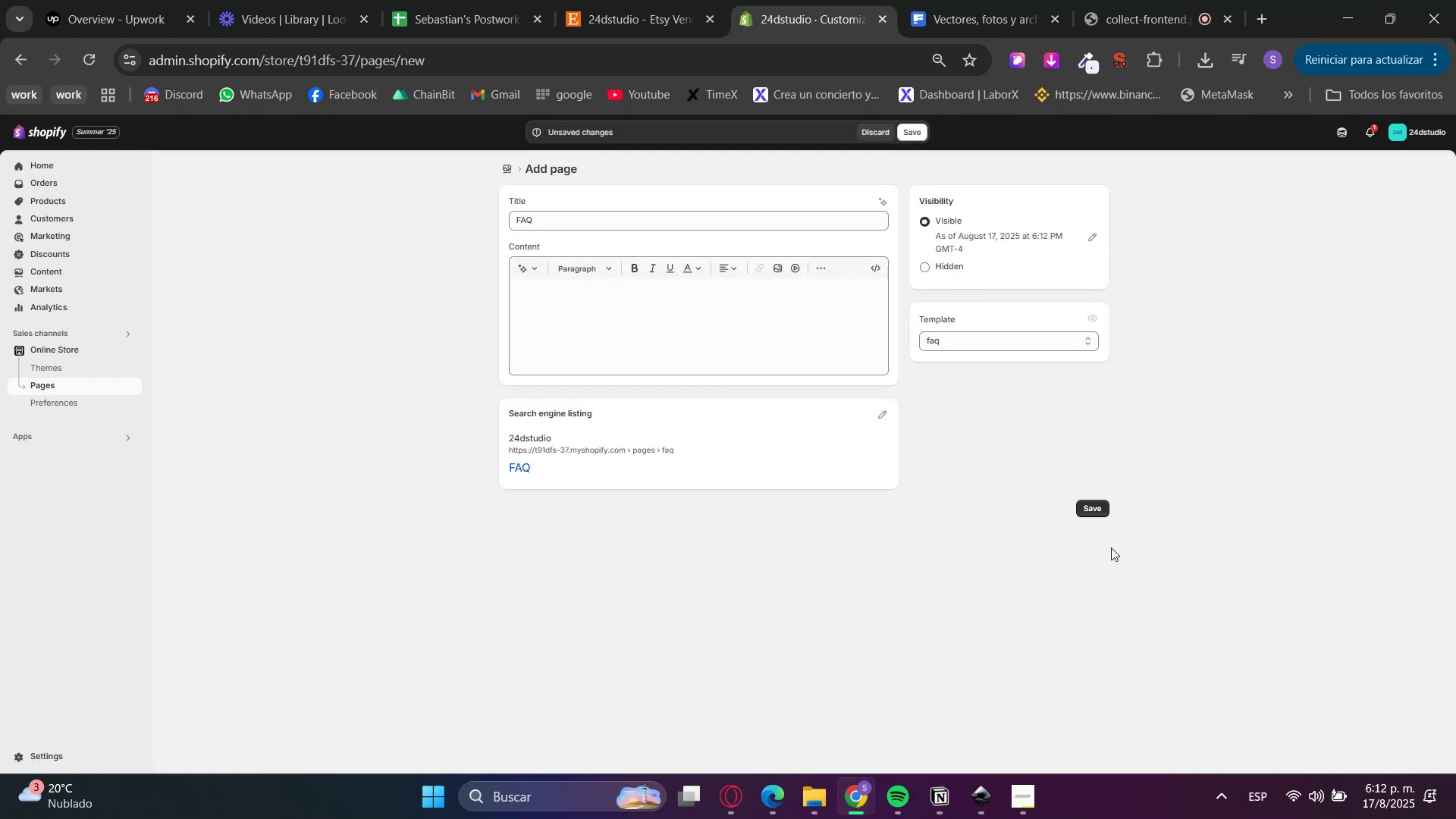 
left_click([1081, 506])
 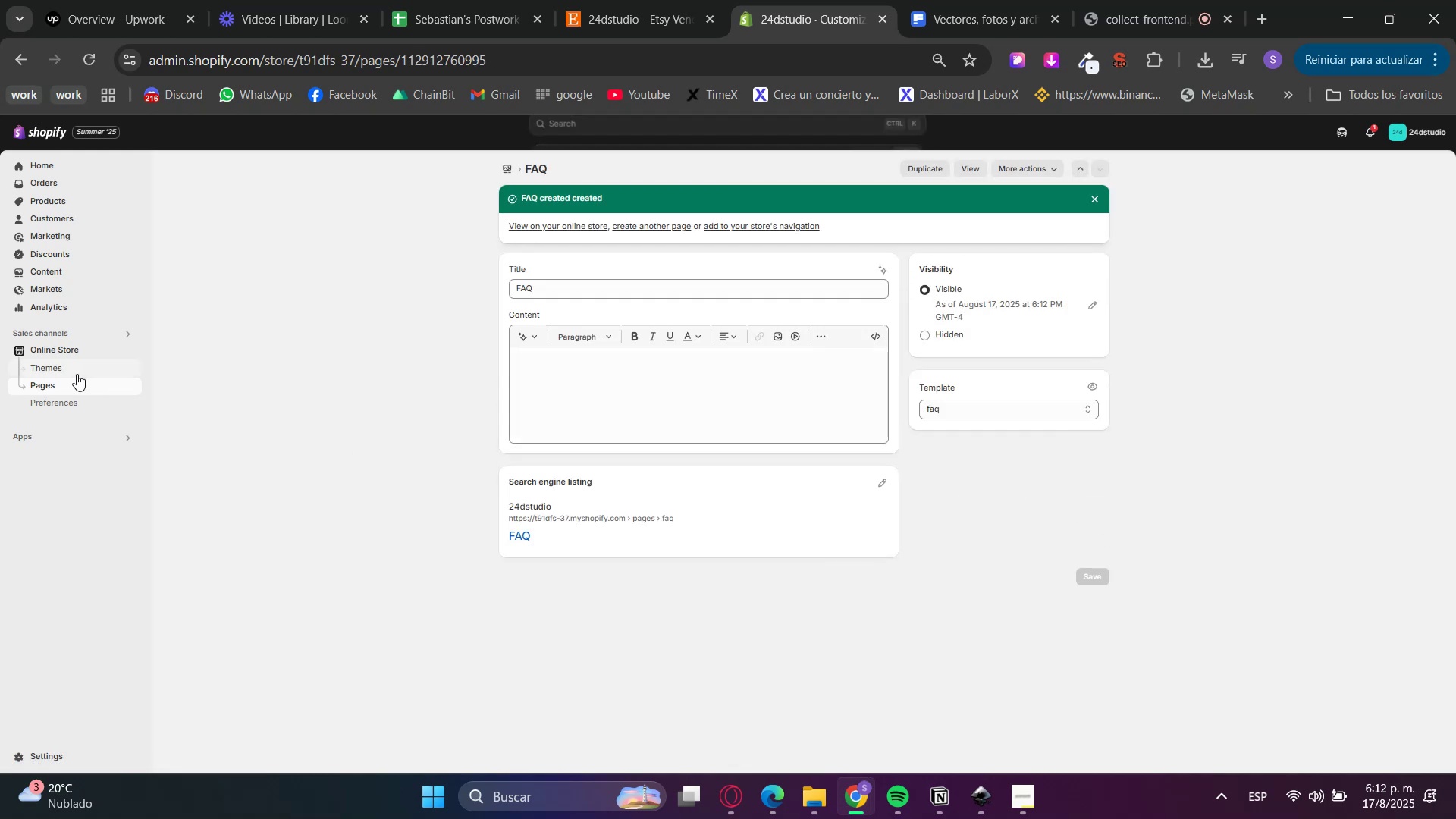 
left_click([61, 371])
 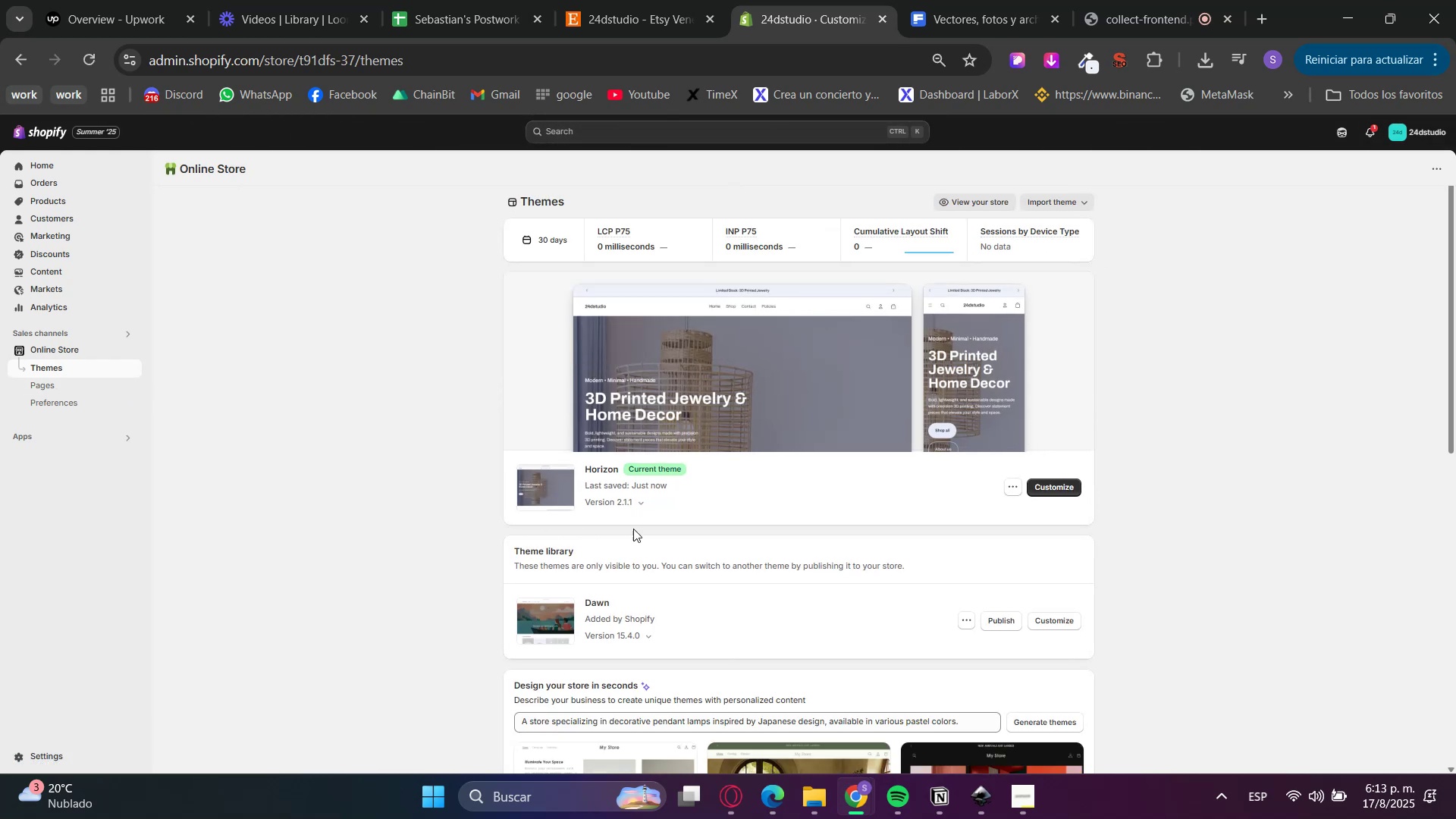 
wait(6.78)
 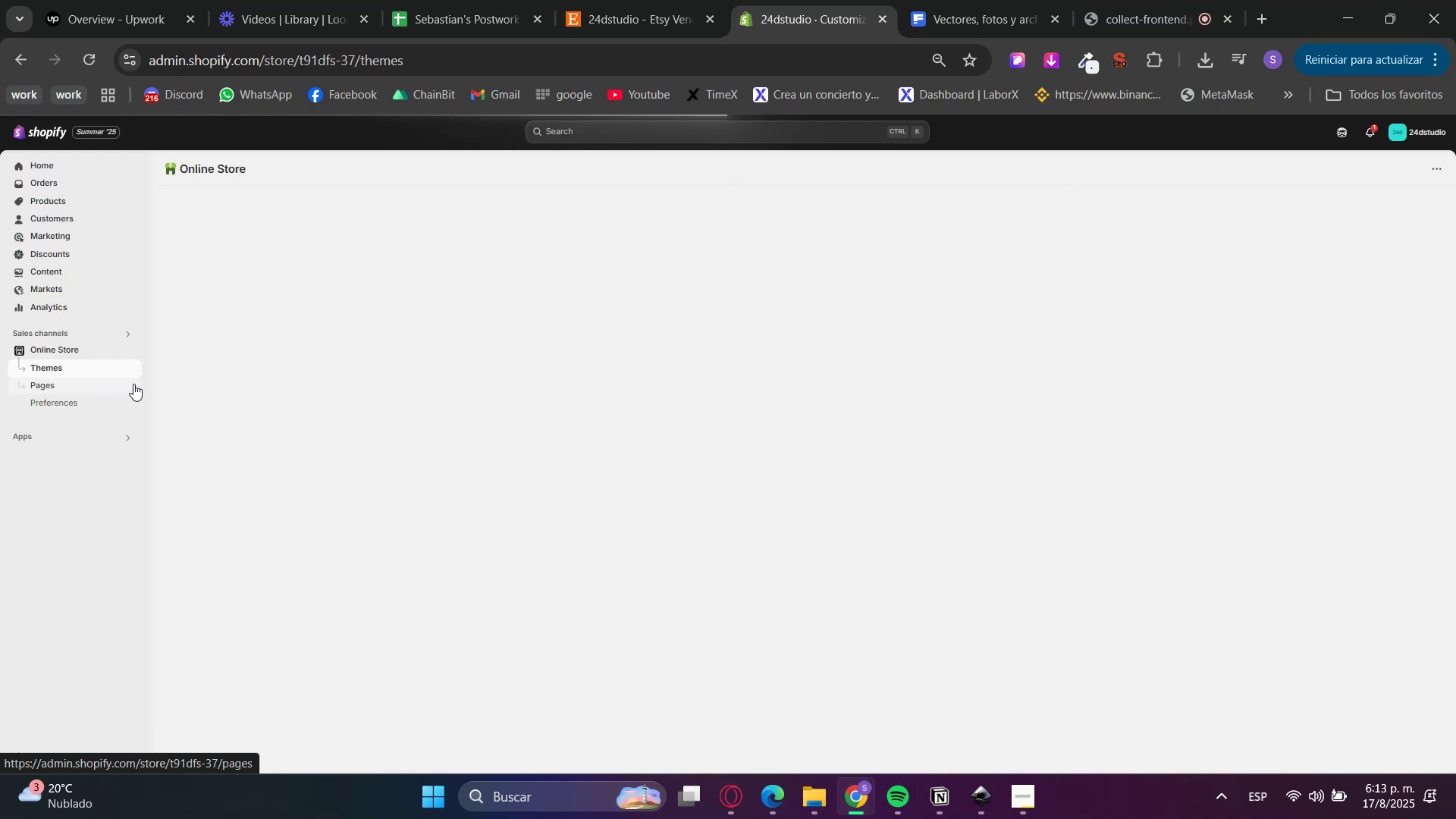 
left_click([1065, 489])
 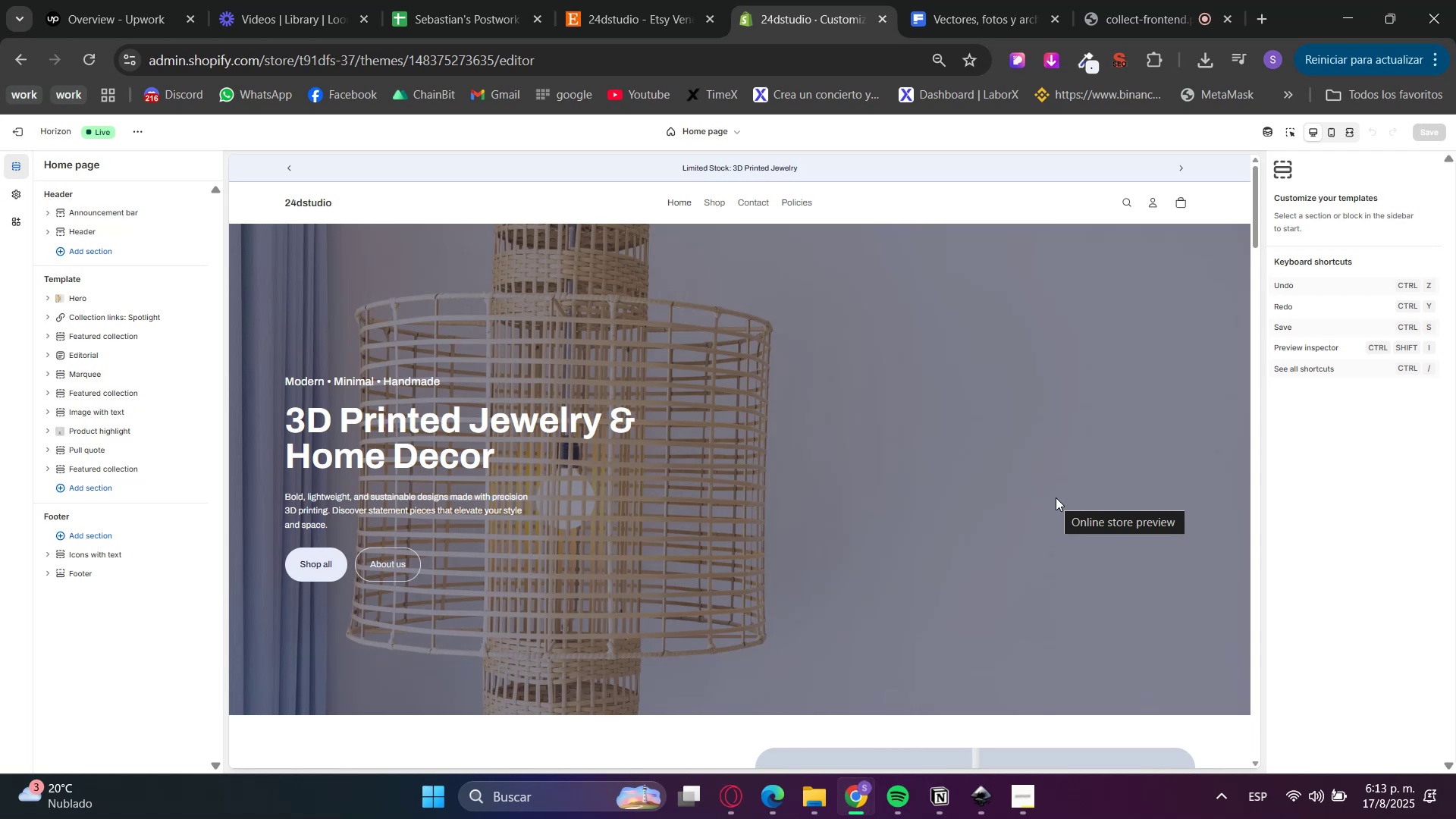 
wait(6.3)
 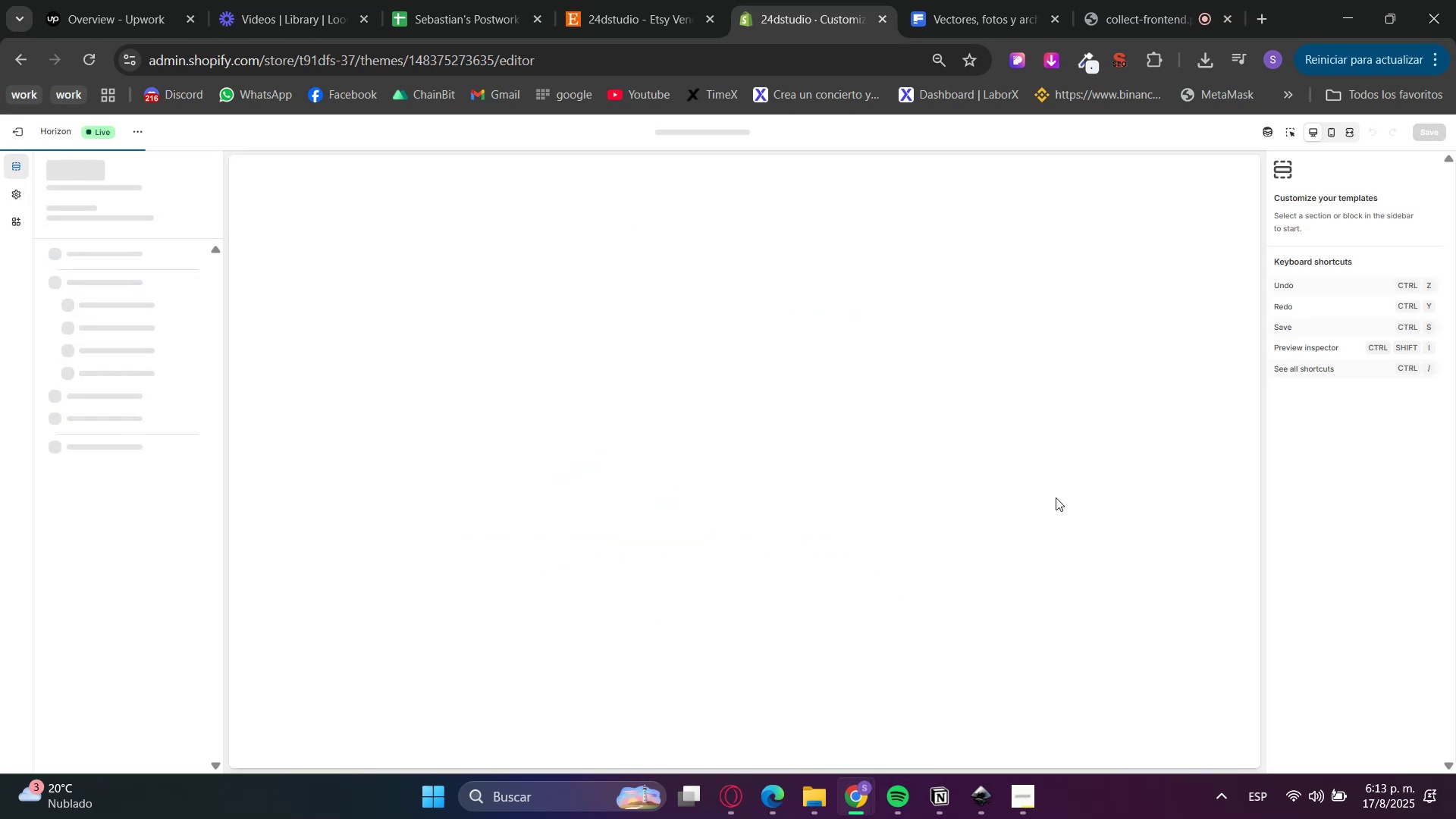 
scroll: coordinate [1037, 497], scroll_direction: down, amount: 2.0
 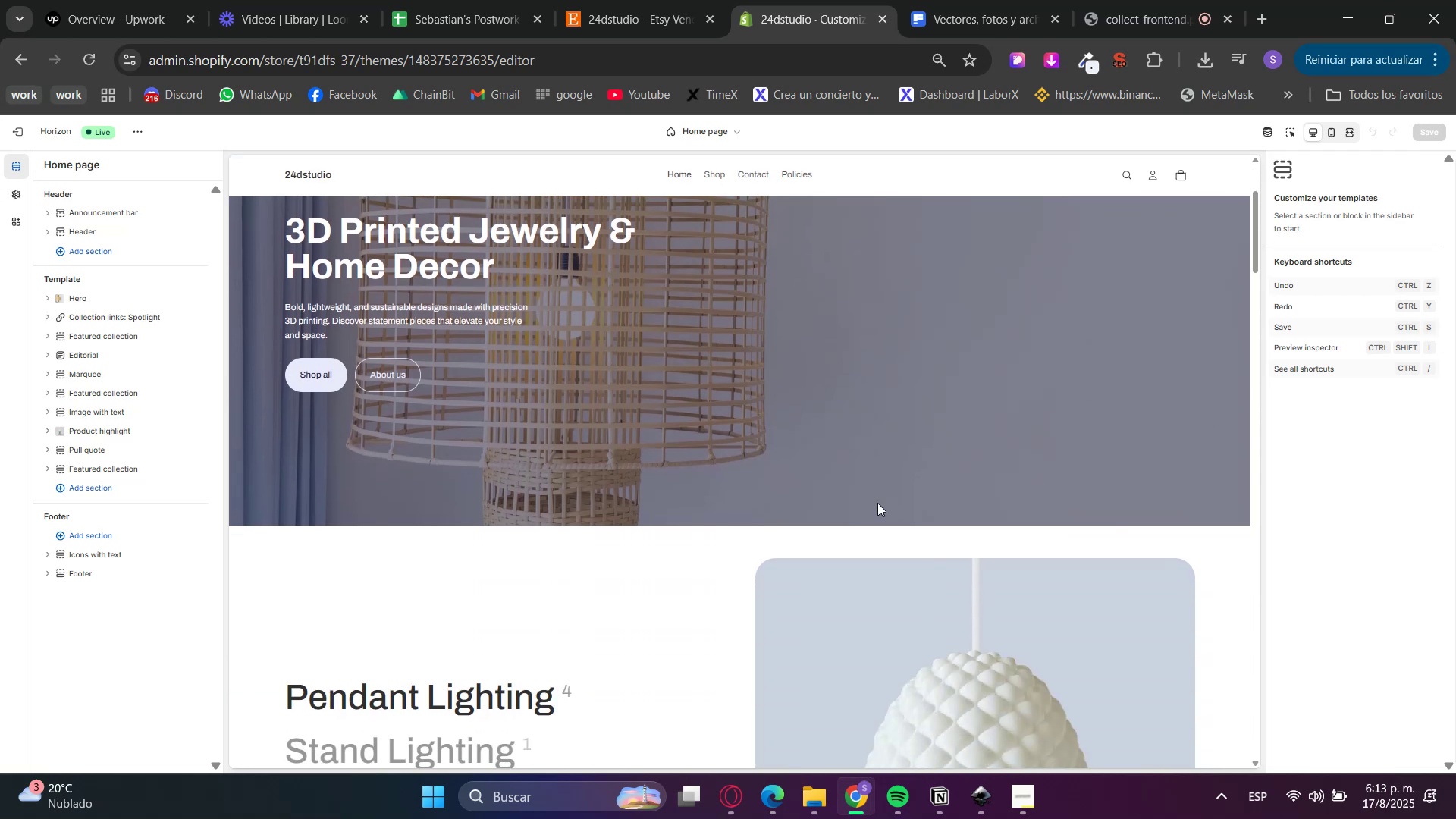 
scroll: coordinate [736, 485], scroll_direction: up, amount: 4.0
 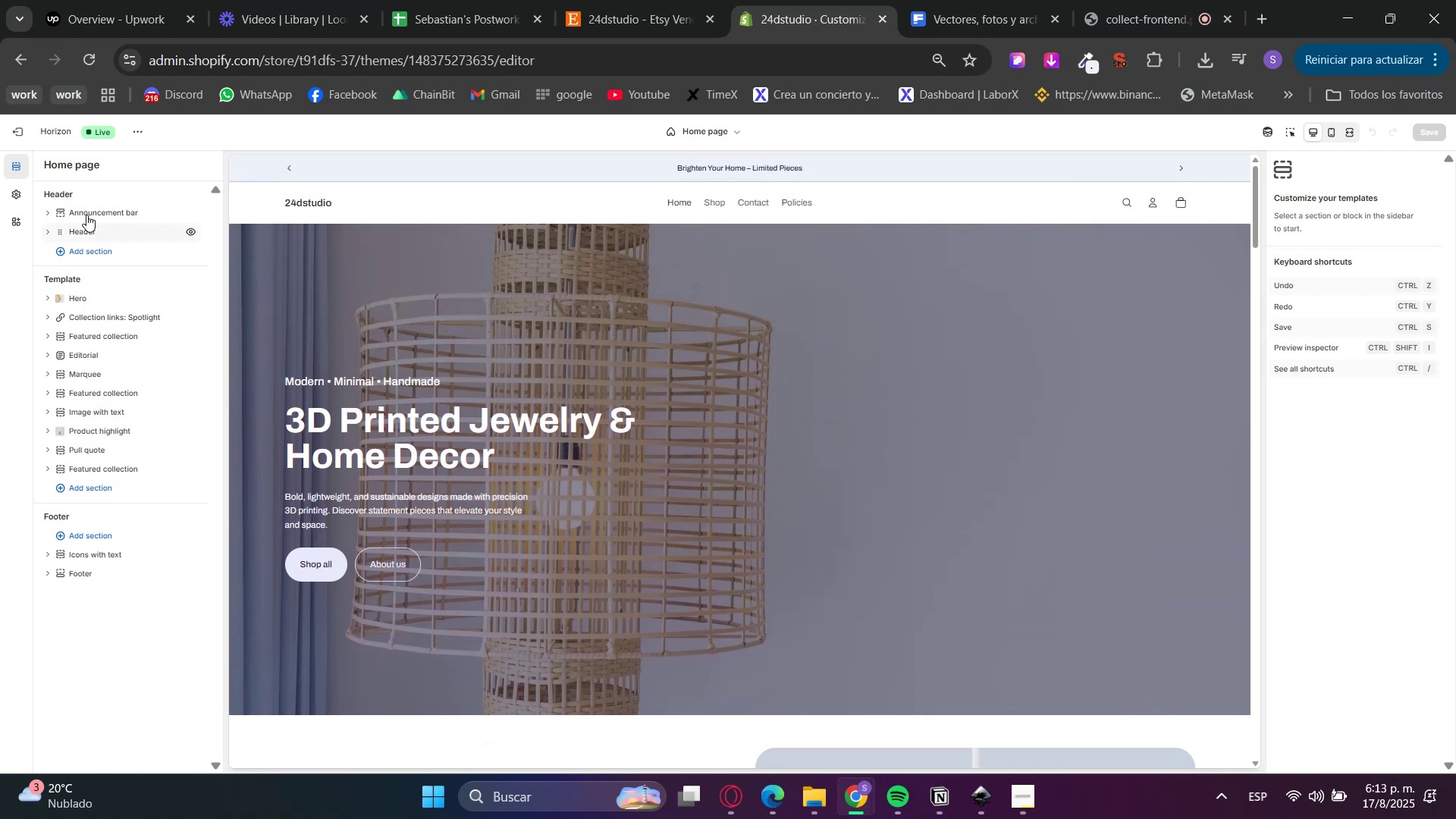 
left_click([23, 124])
 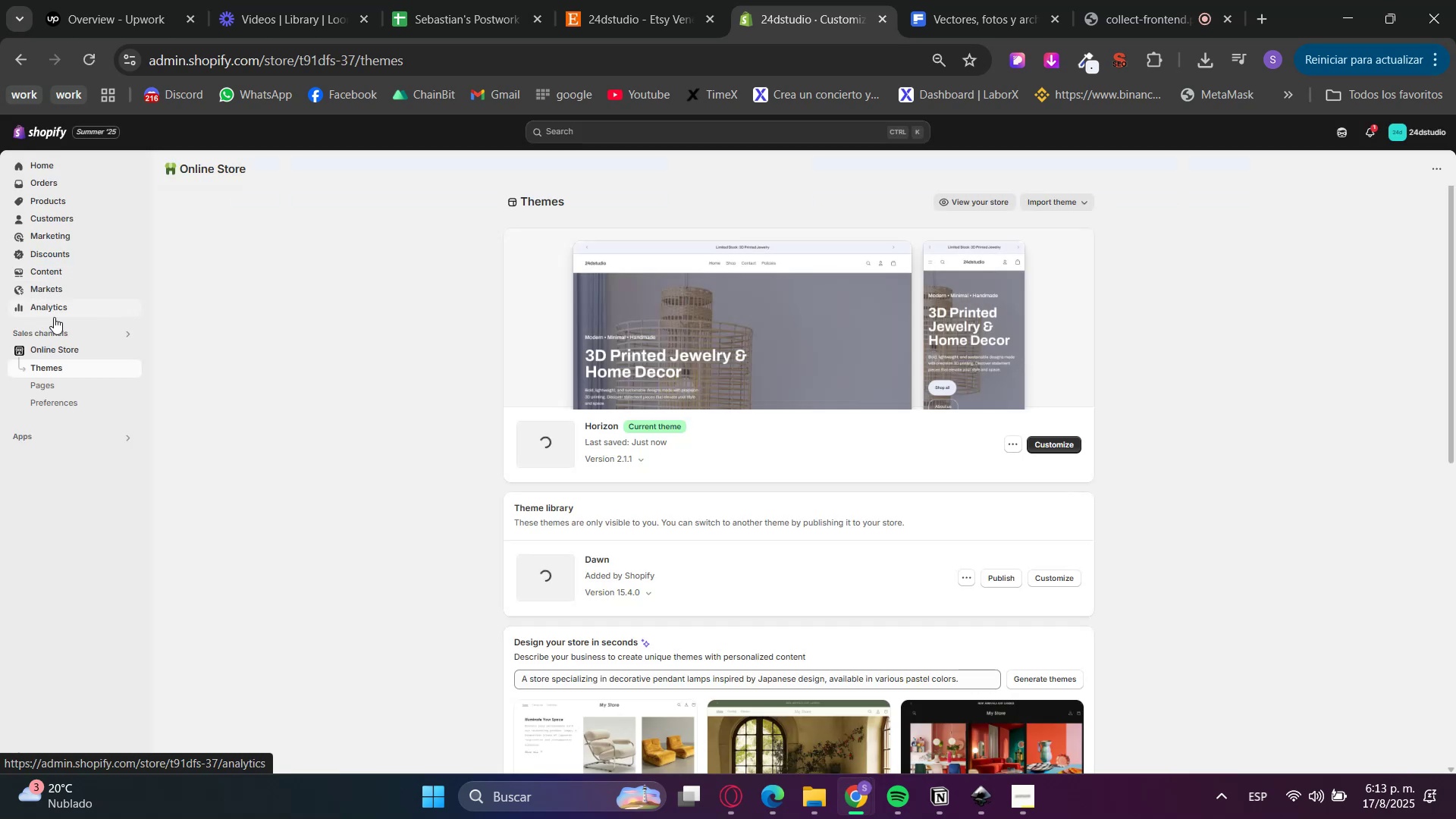 
left_click([51, 384])
 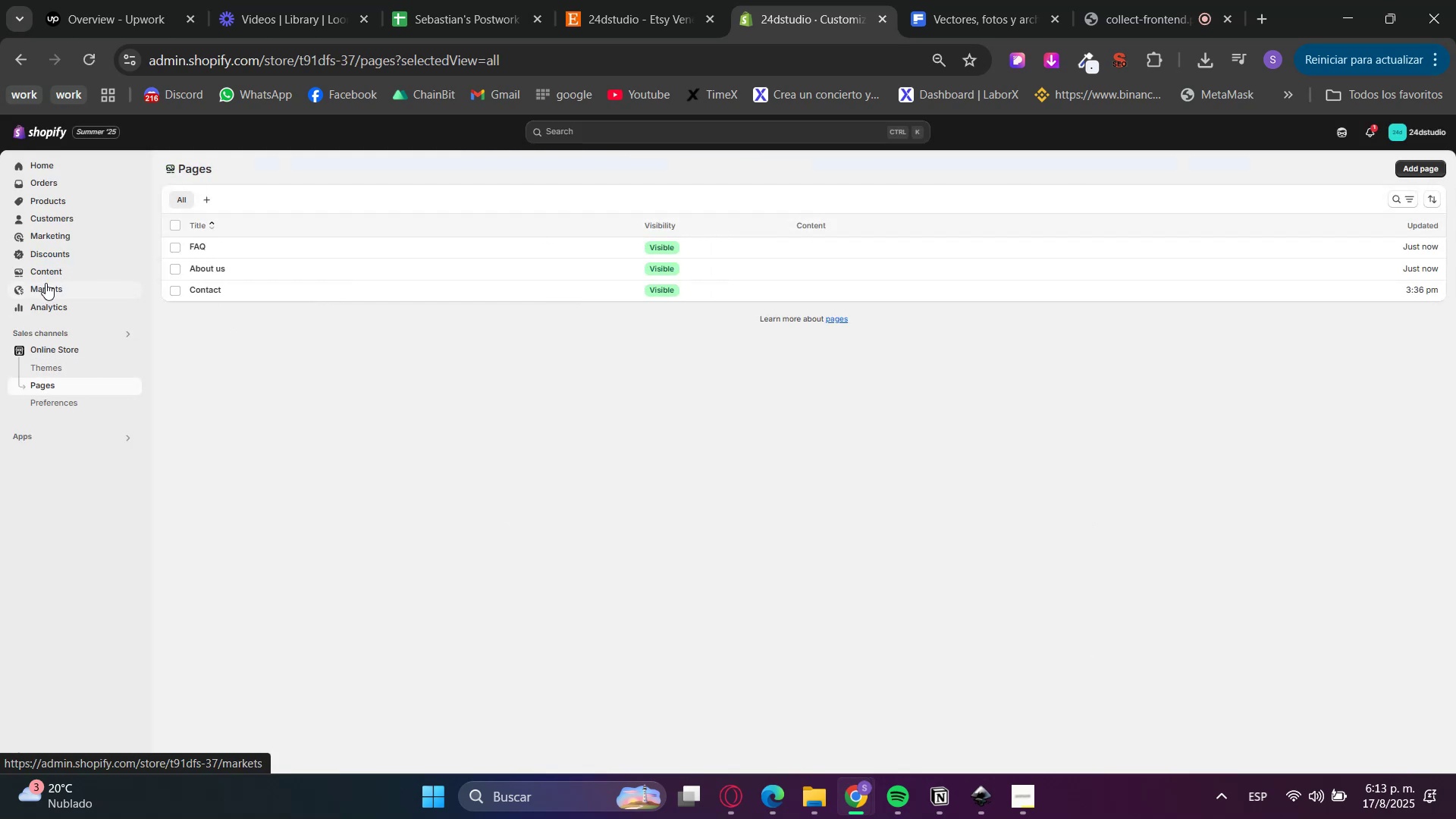 
left_click([52, 275])
 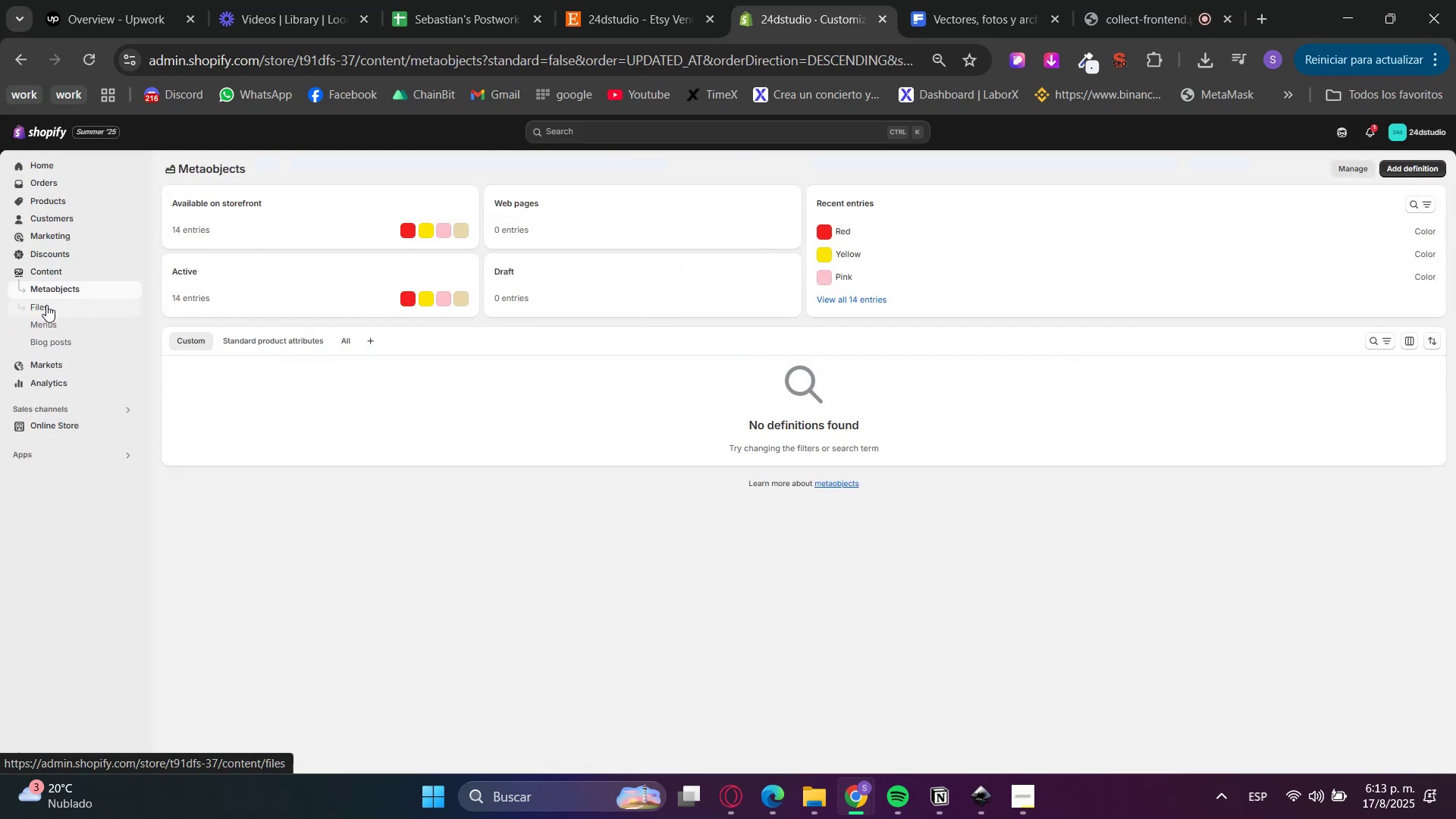 
left_click([52, 325])
 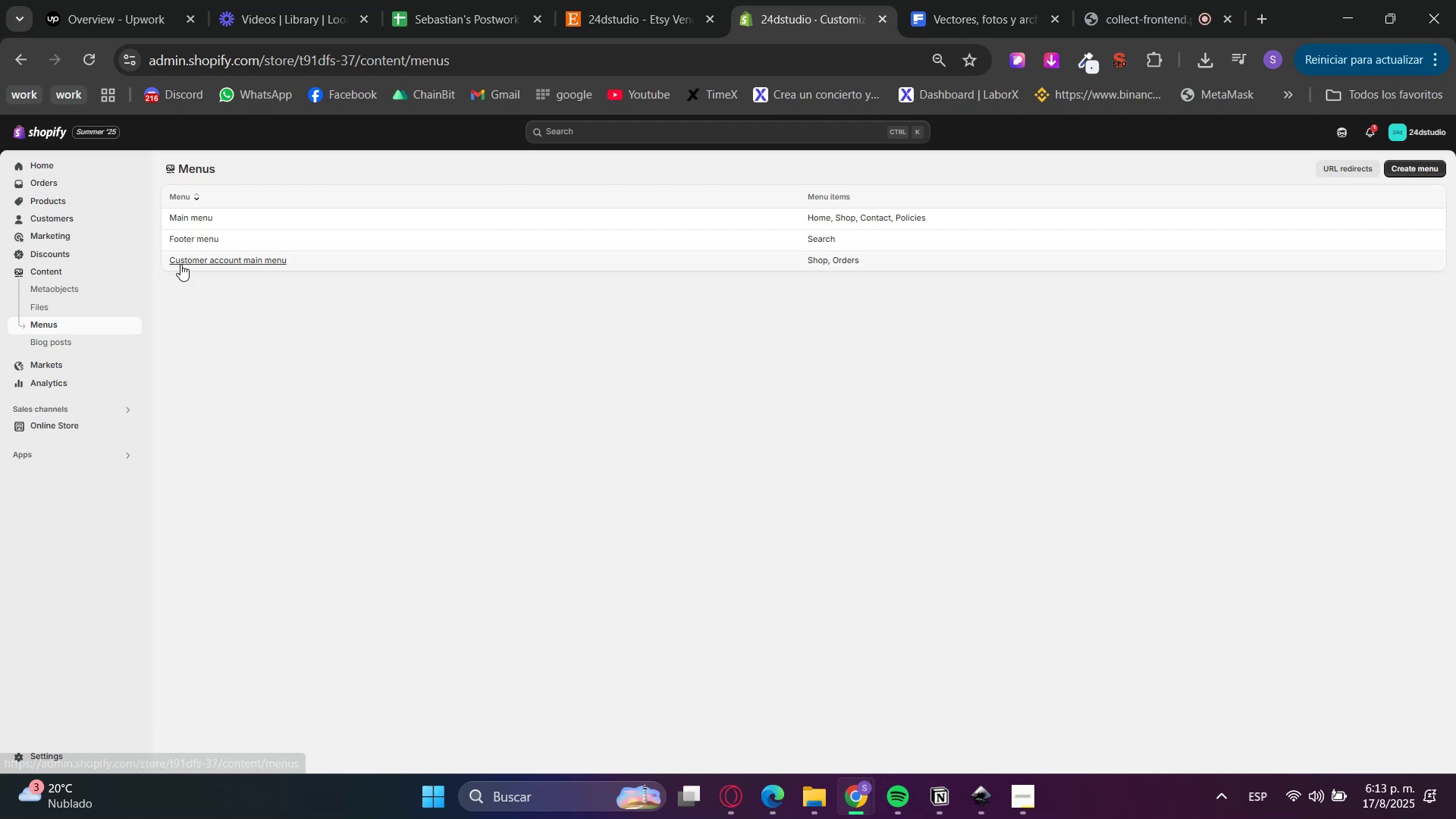 
left_click([186, 223])
 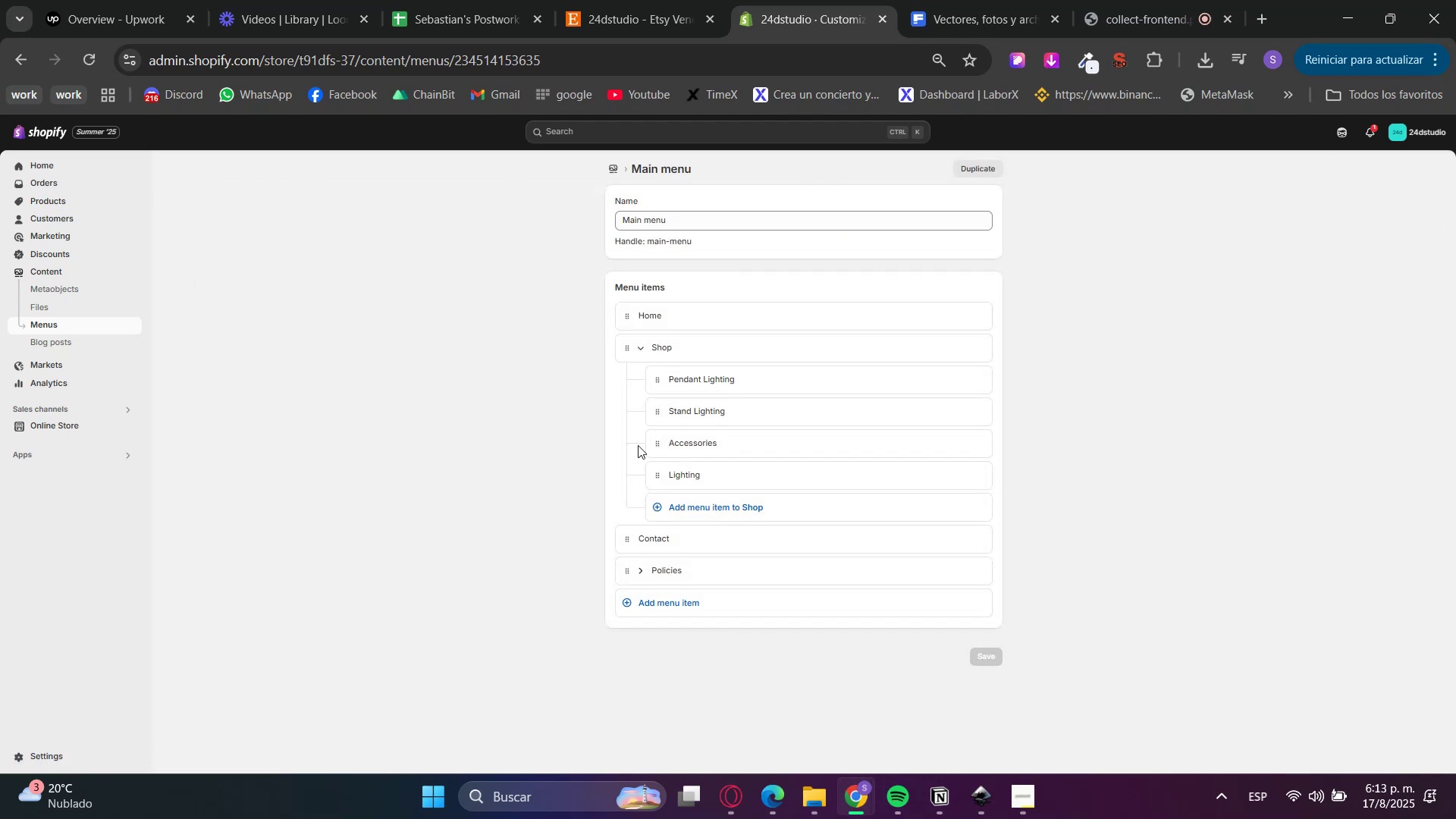 
left_click([651, 608])
 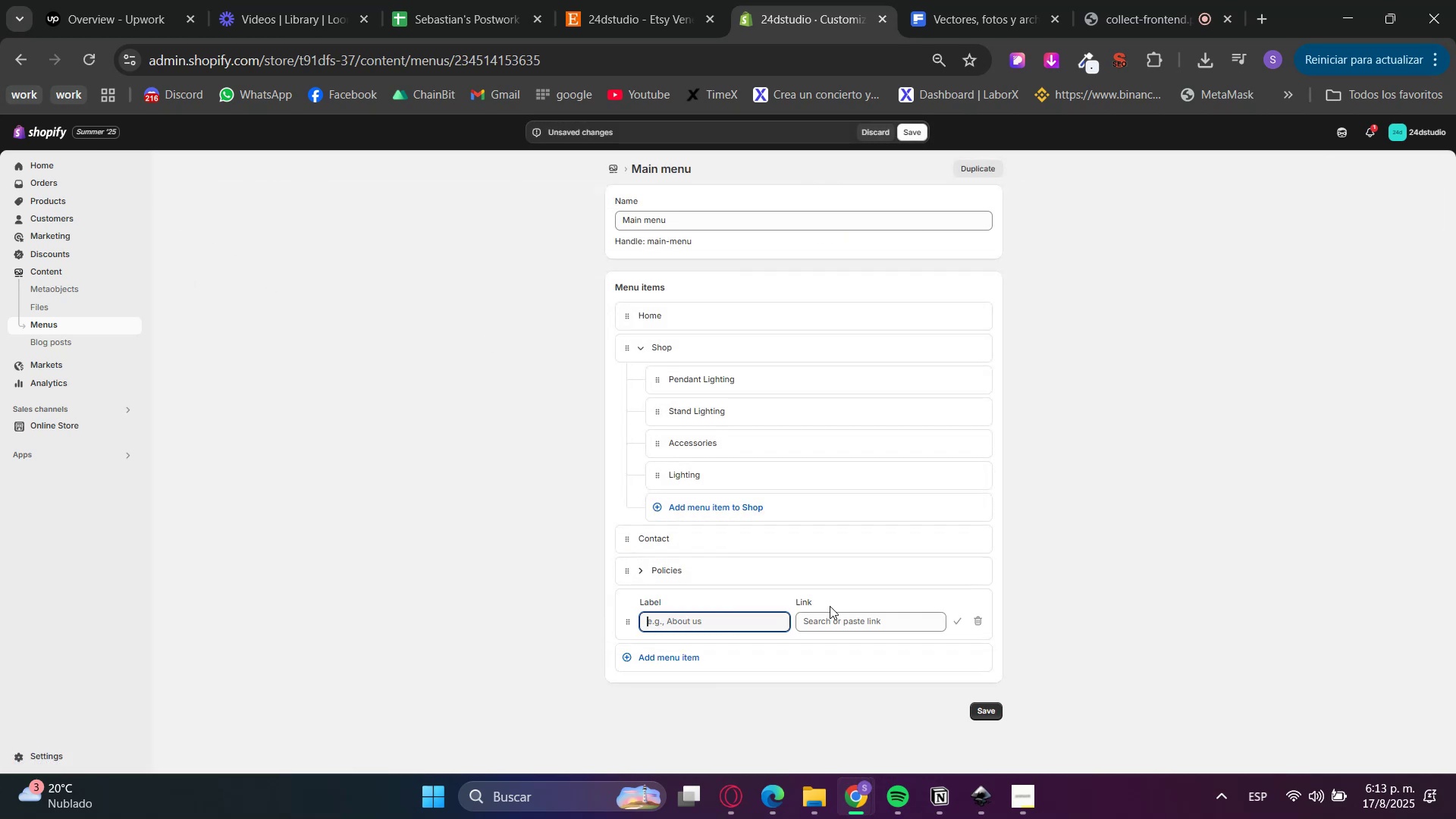 
left_click([857, 613])
 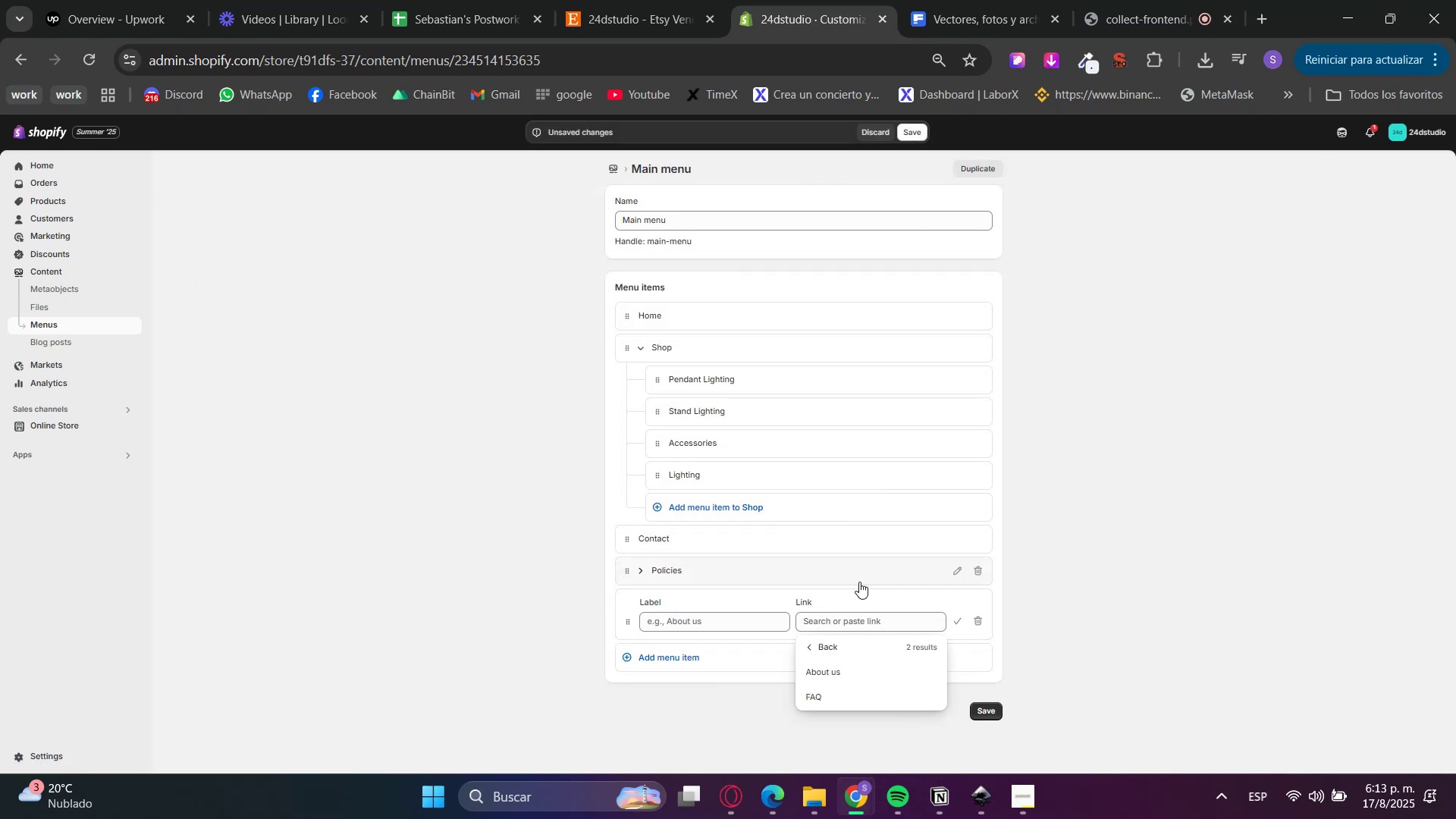 
left_click([828, 695])
 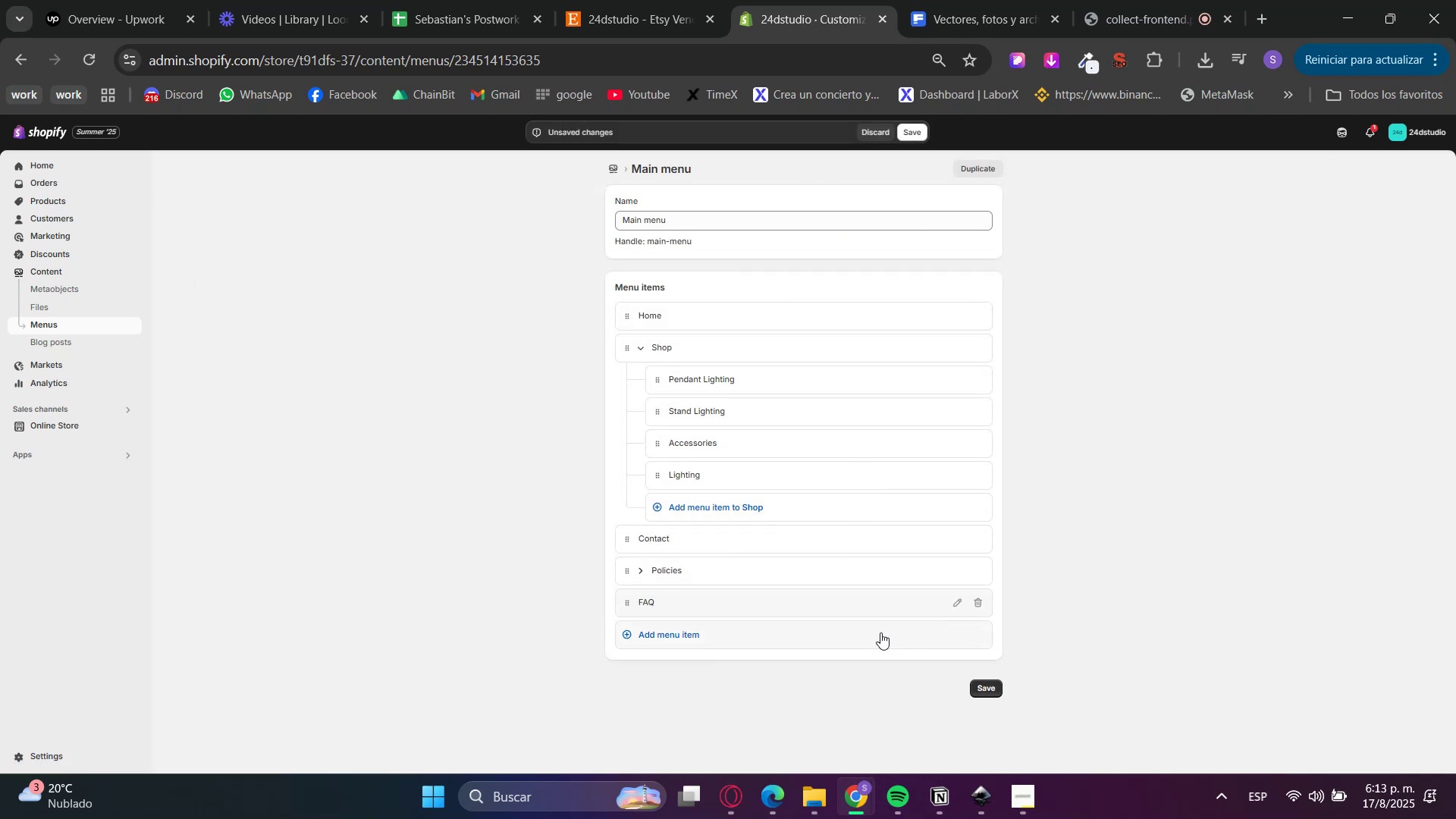 
double_click([797, 631])
 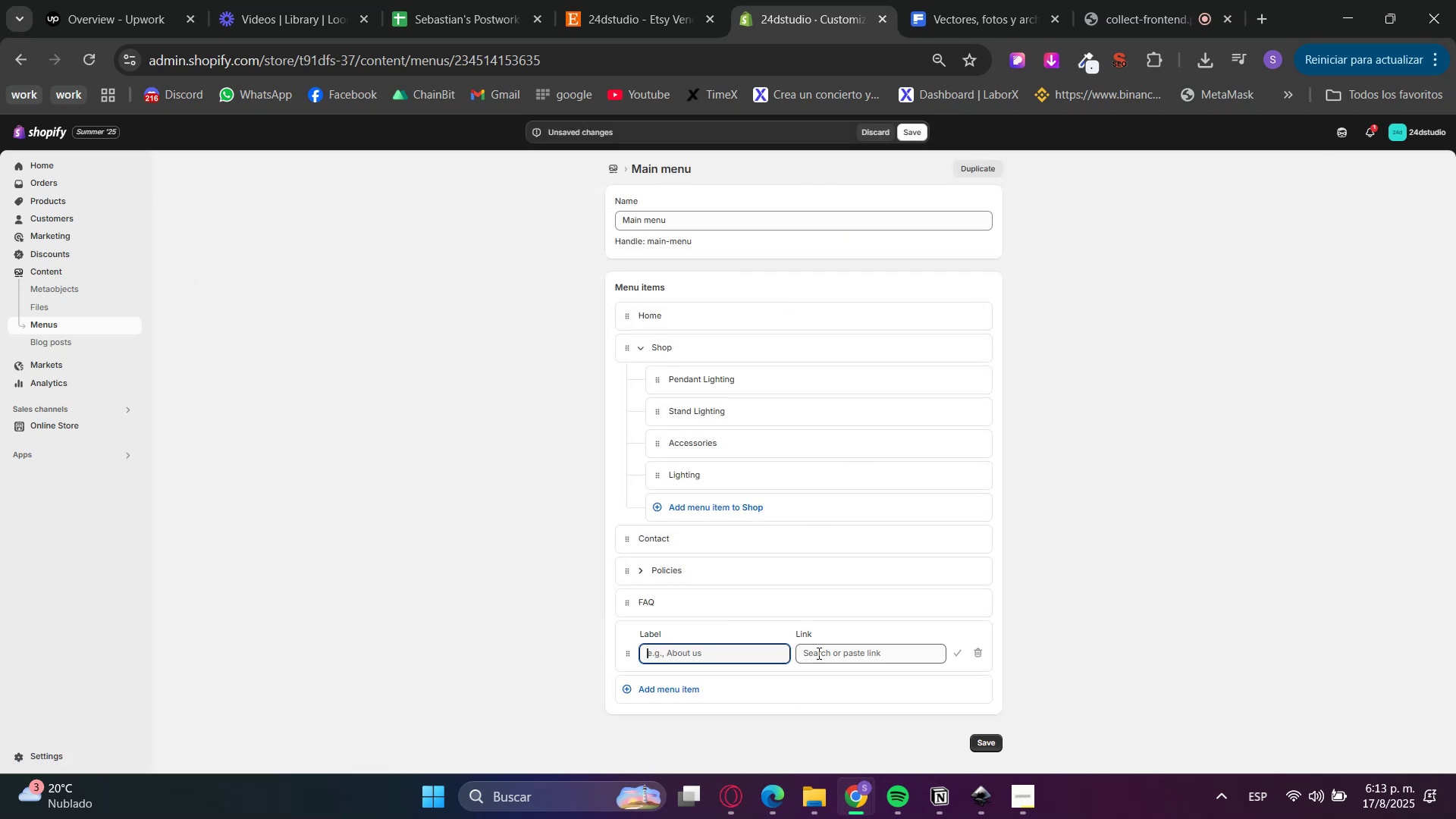 
left_click([833, 654])
 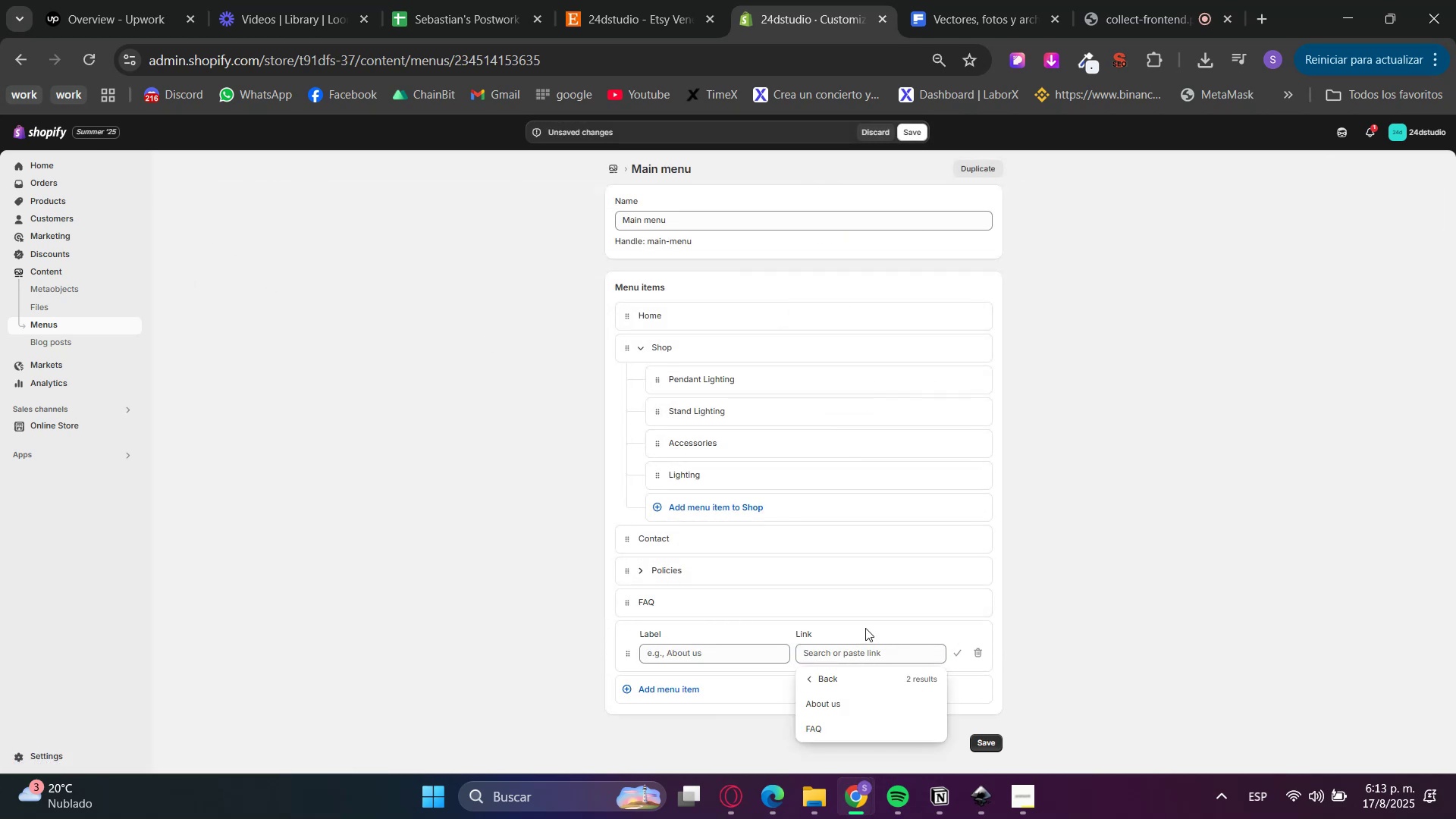 
left_click([850, 697])
 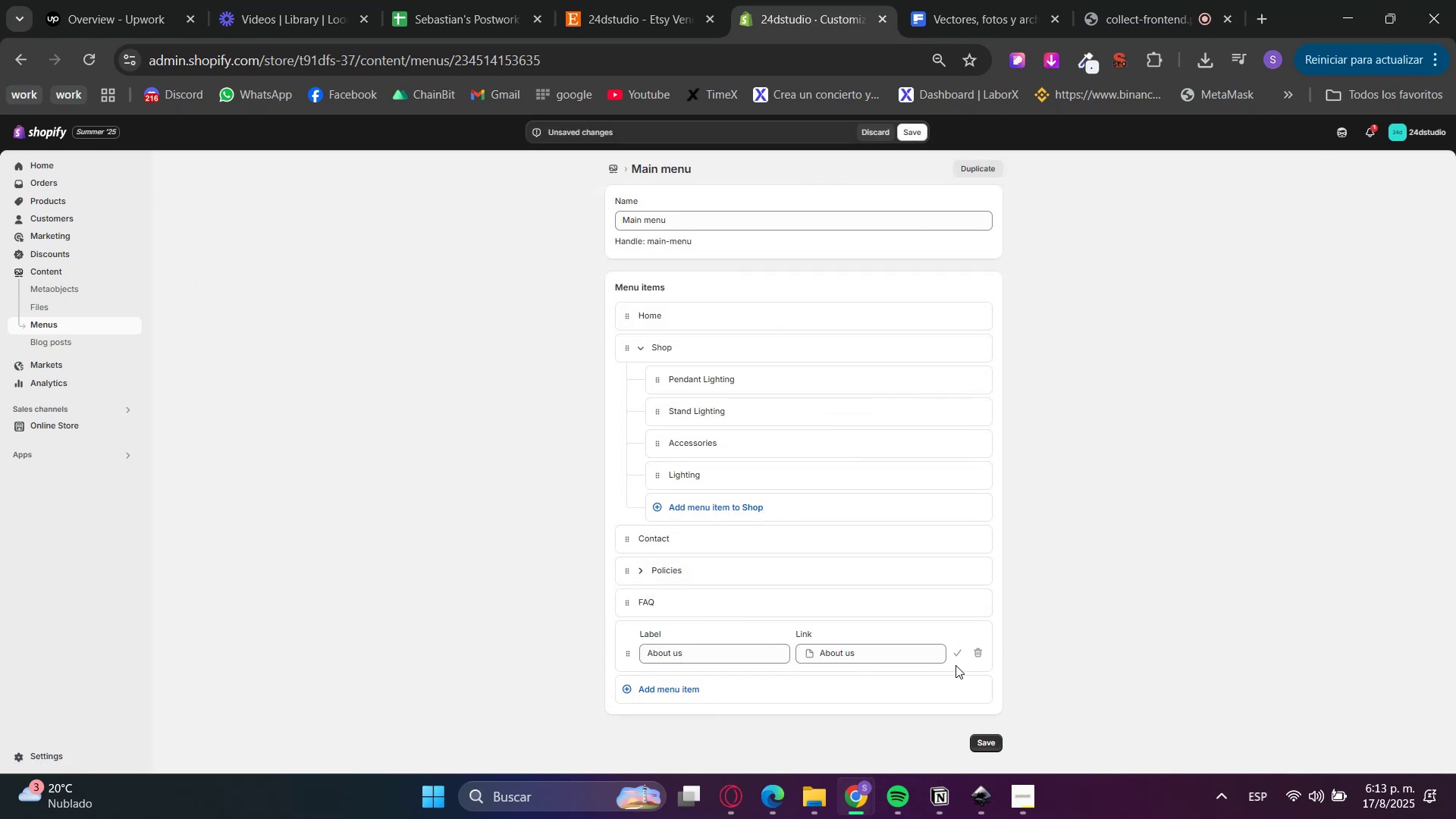 
left_click([959, 657])
 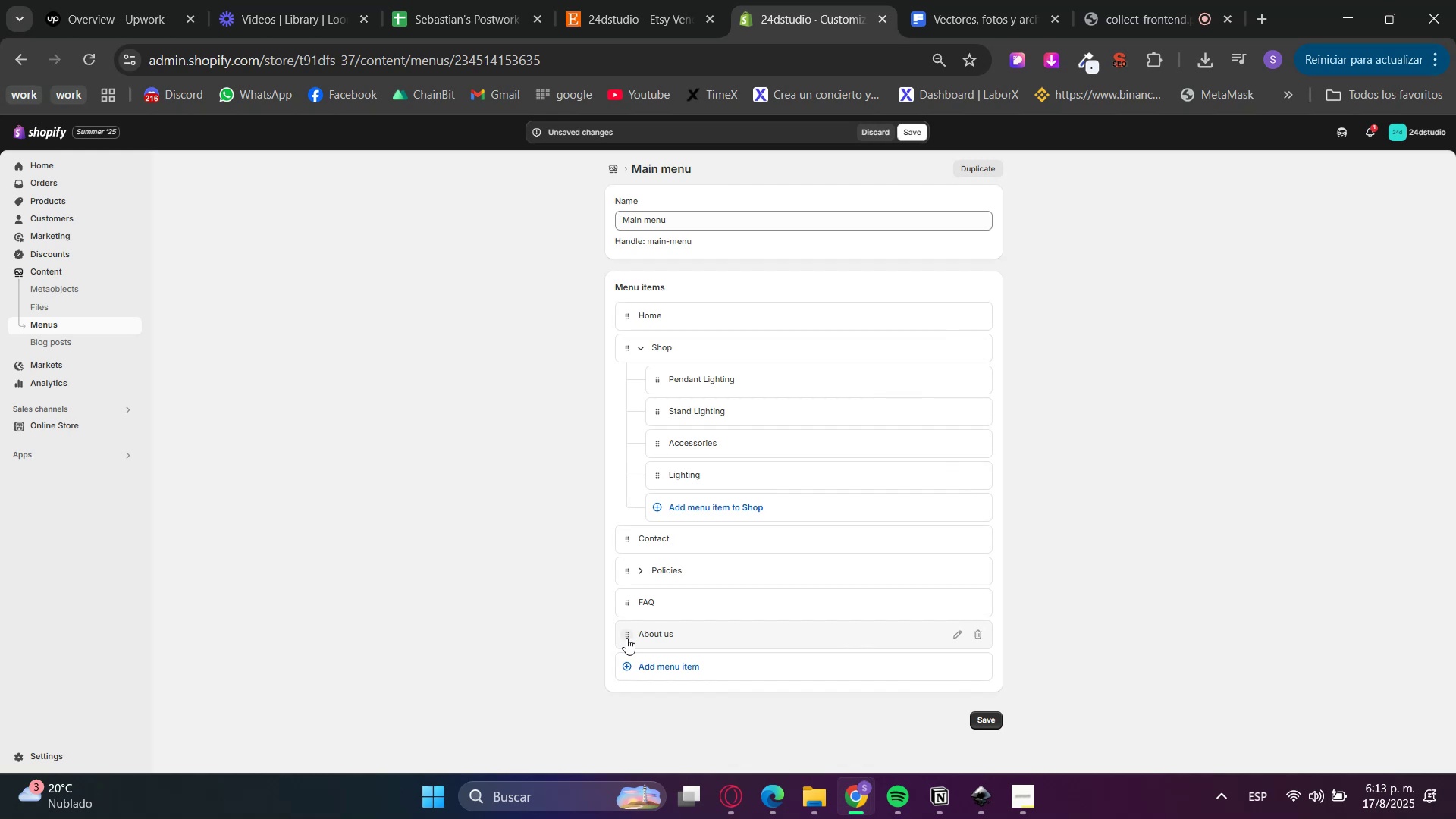 
left_click_drag(start_coordinate=[634, 640], to_coordinate=[659, 531])
 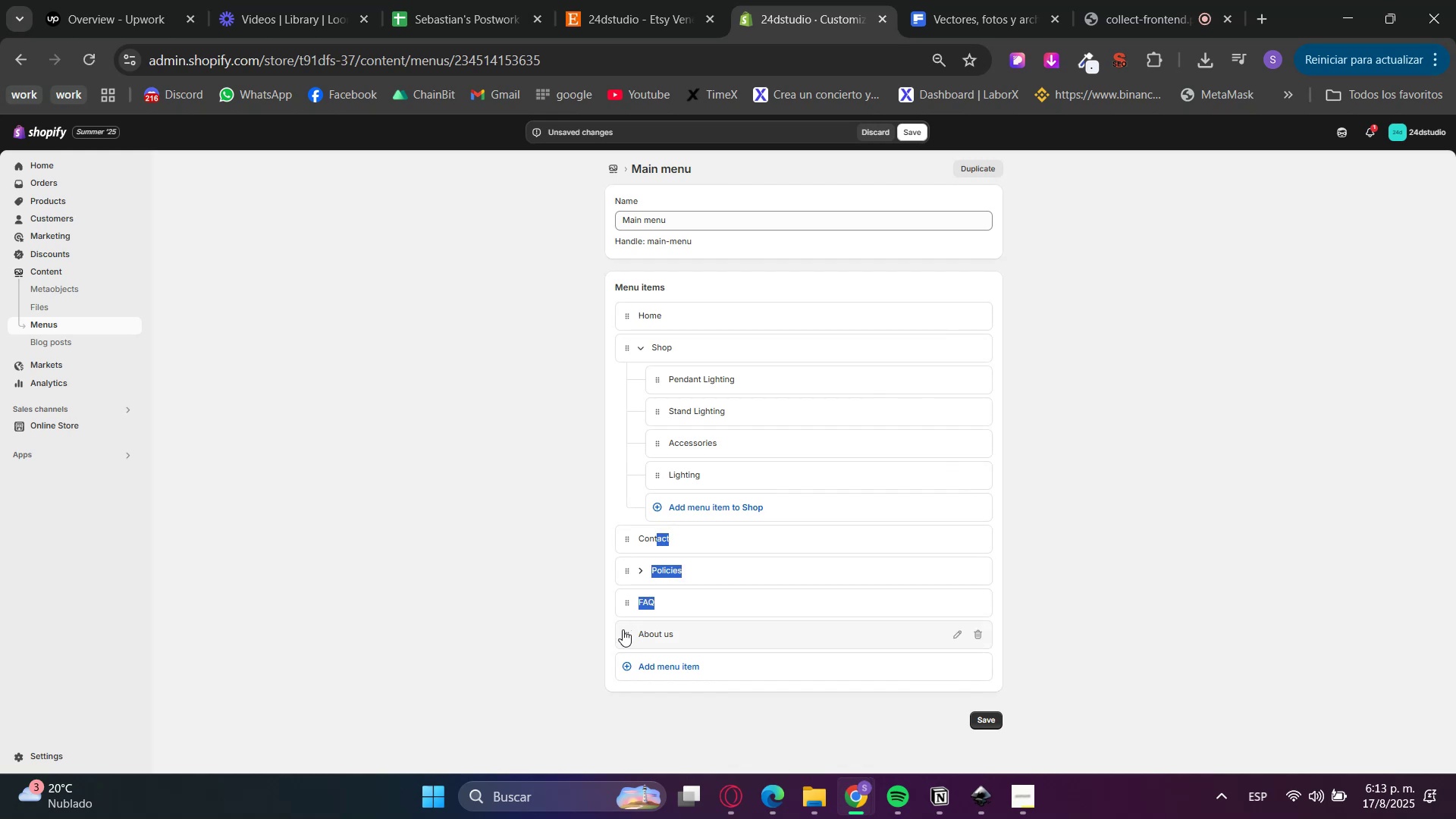 
left_click_drag(start_coordinate=[627, 639], to_coordinate=[634, 538])
 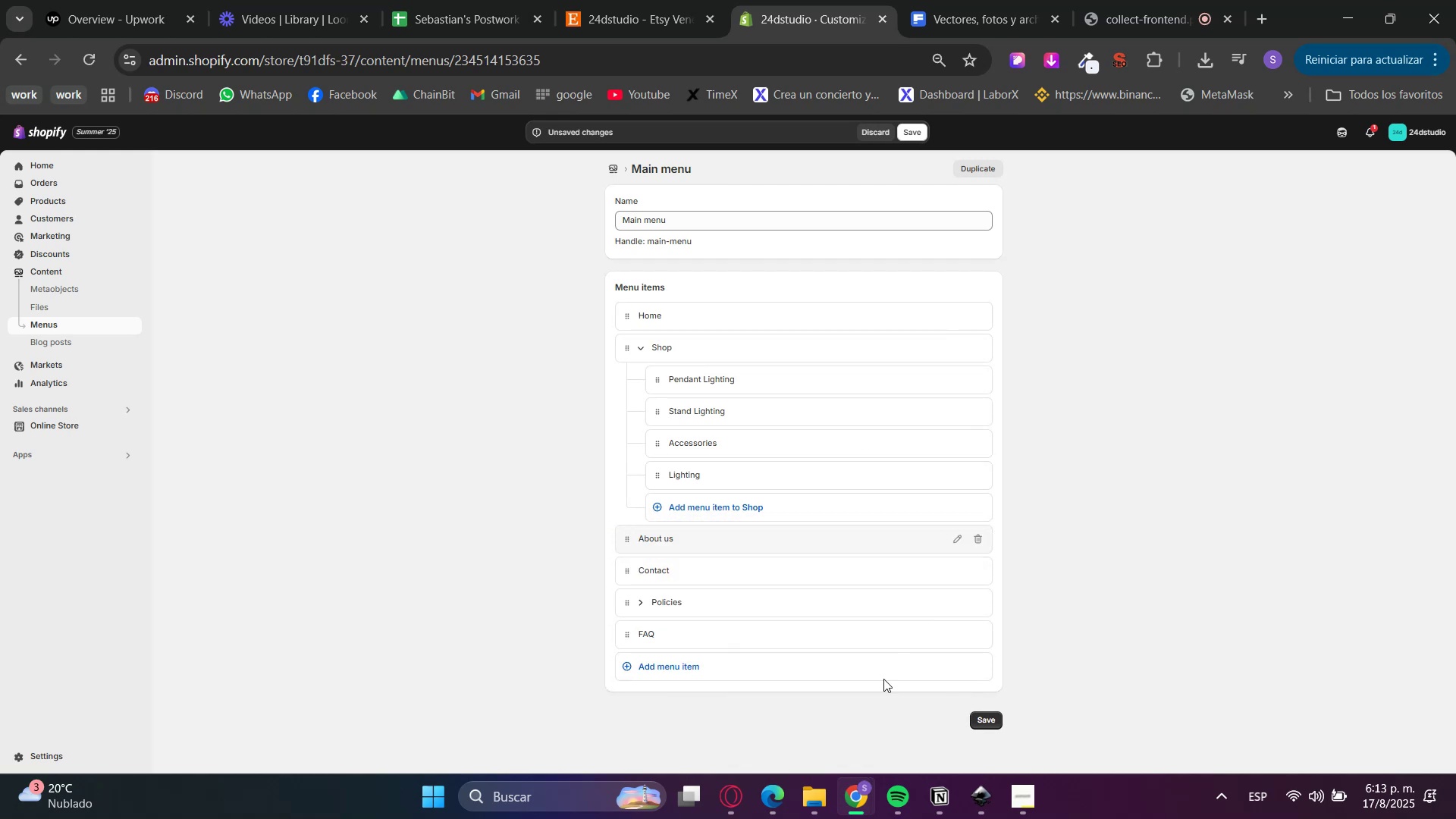 
left_click_drag(start_coordinate=[623, 540], to_coordinate=[620, 344])
 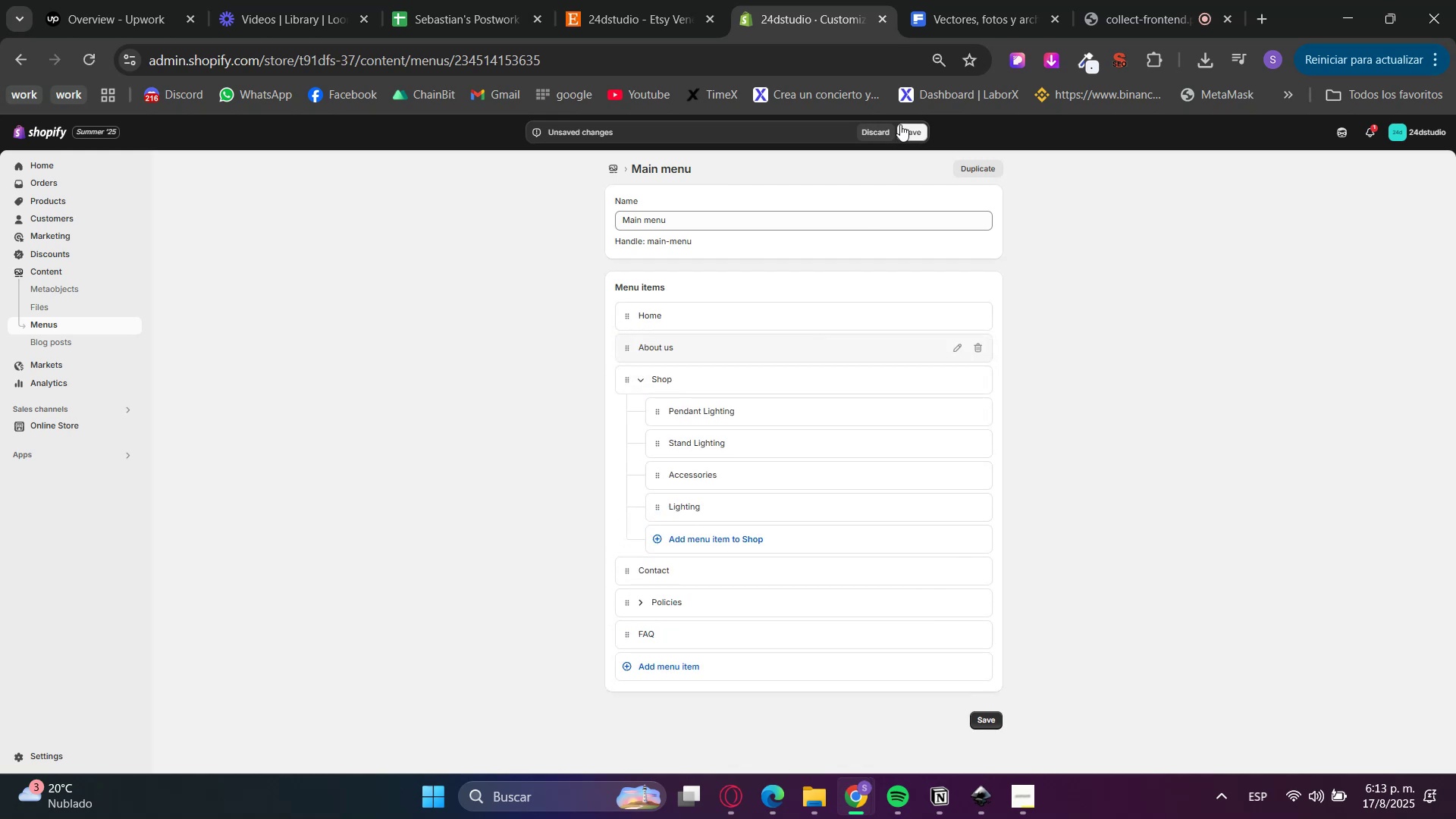 
left_click([912, 129])
 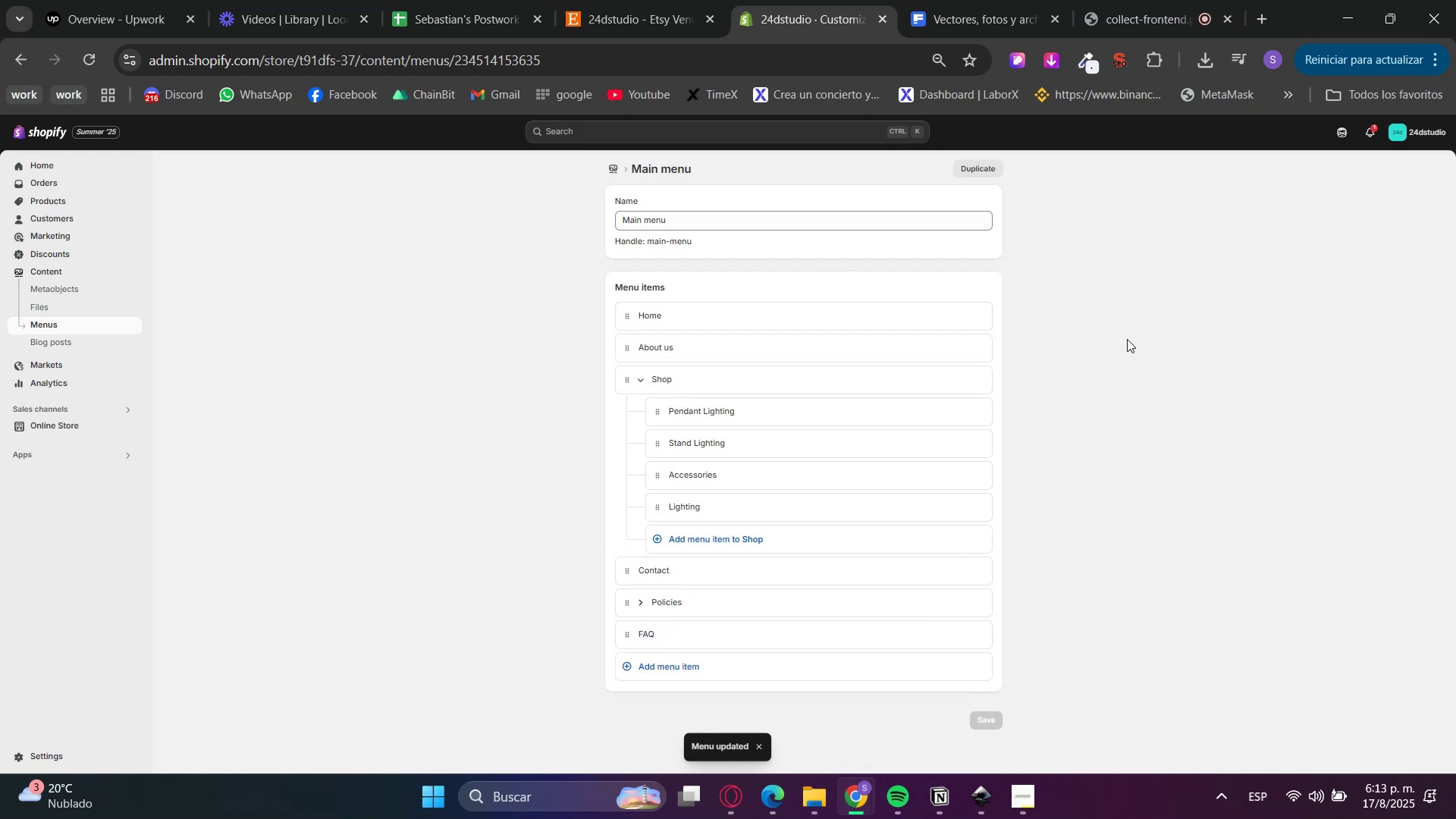 
key(MediaTrackNext)
 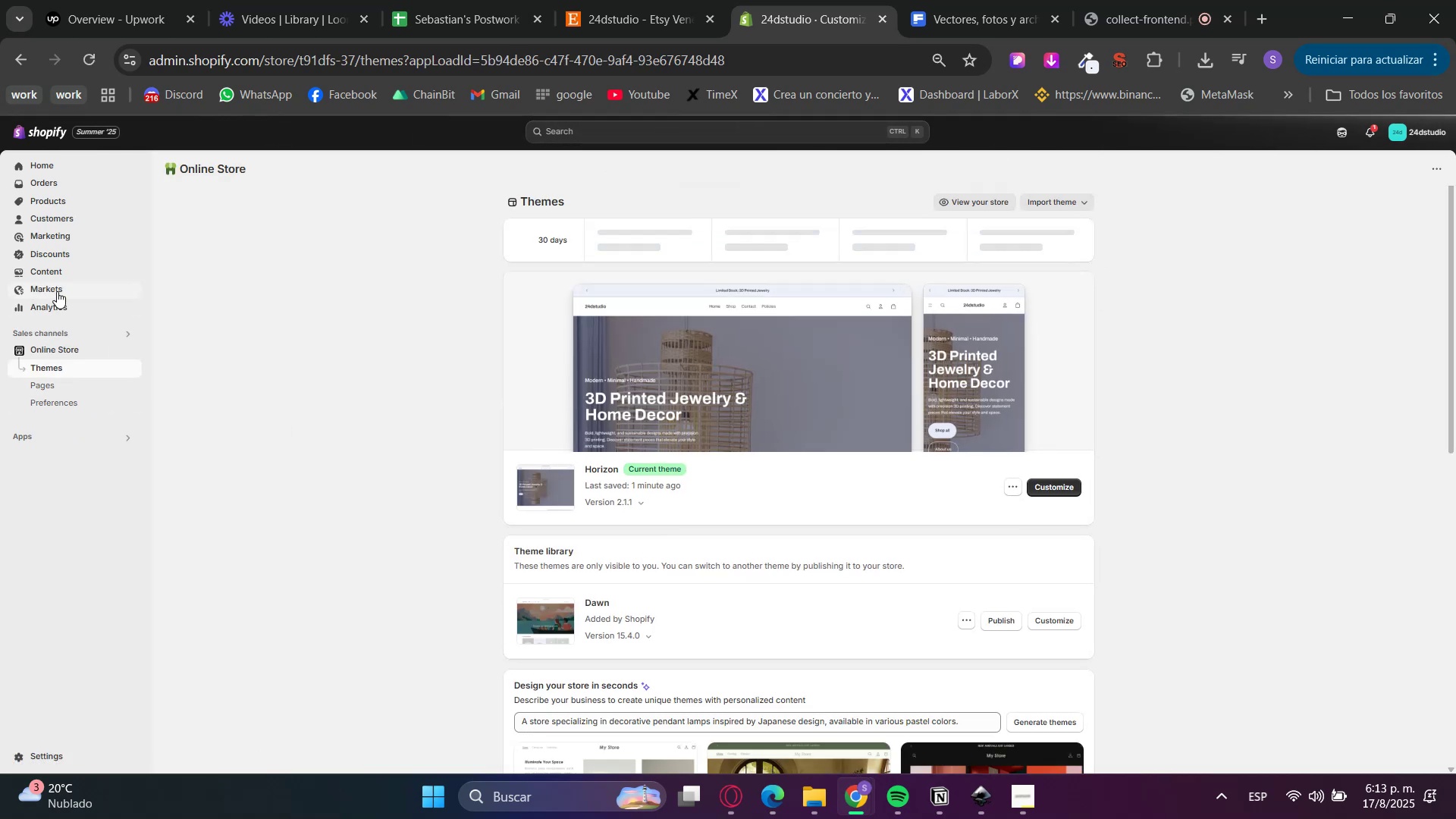 
wait(6.95)
 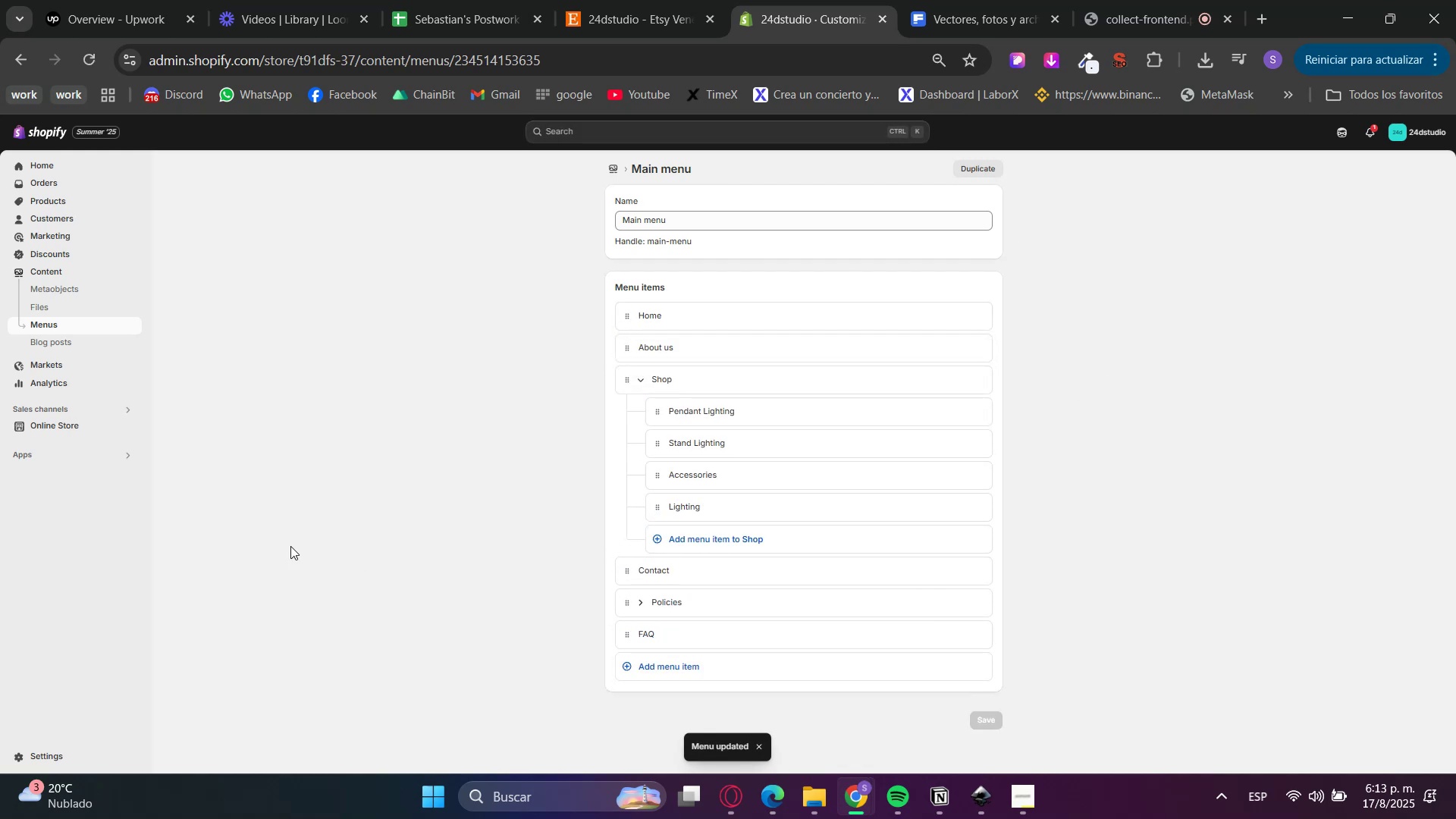 
left_click([61, 271])
 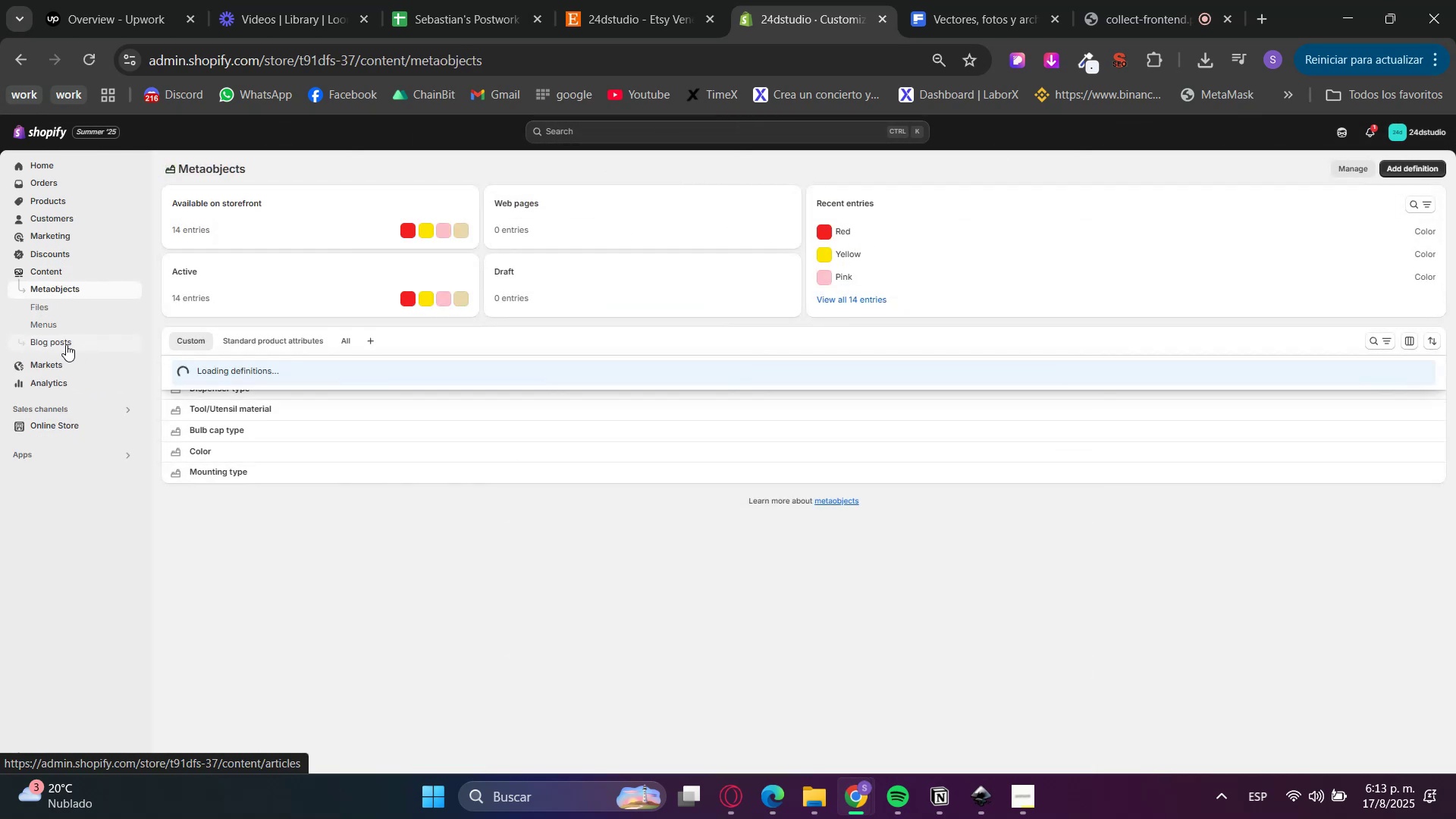 
left_click([52, 331])
 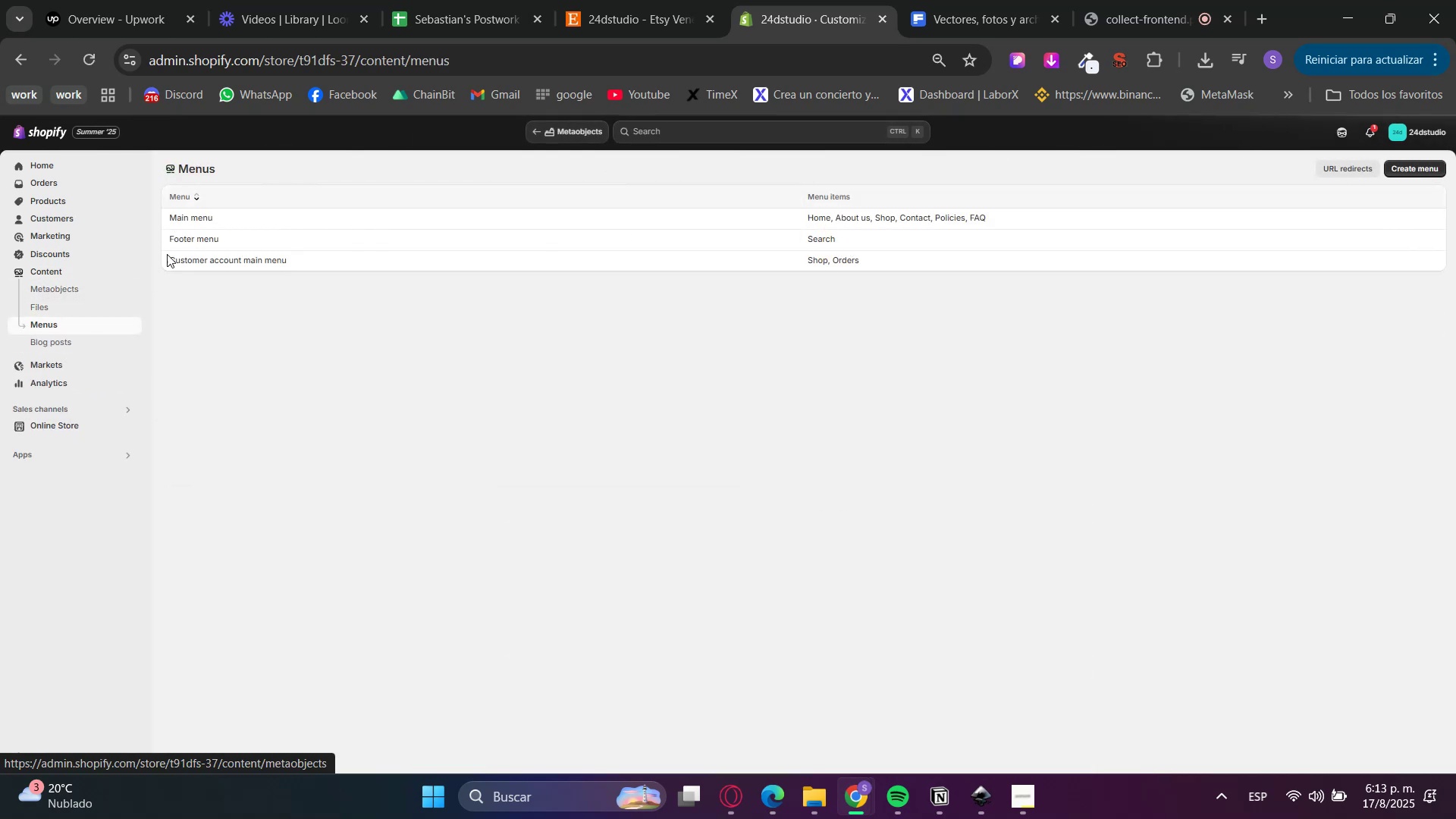 
left_click([184, 240])
 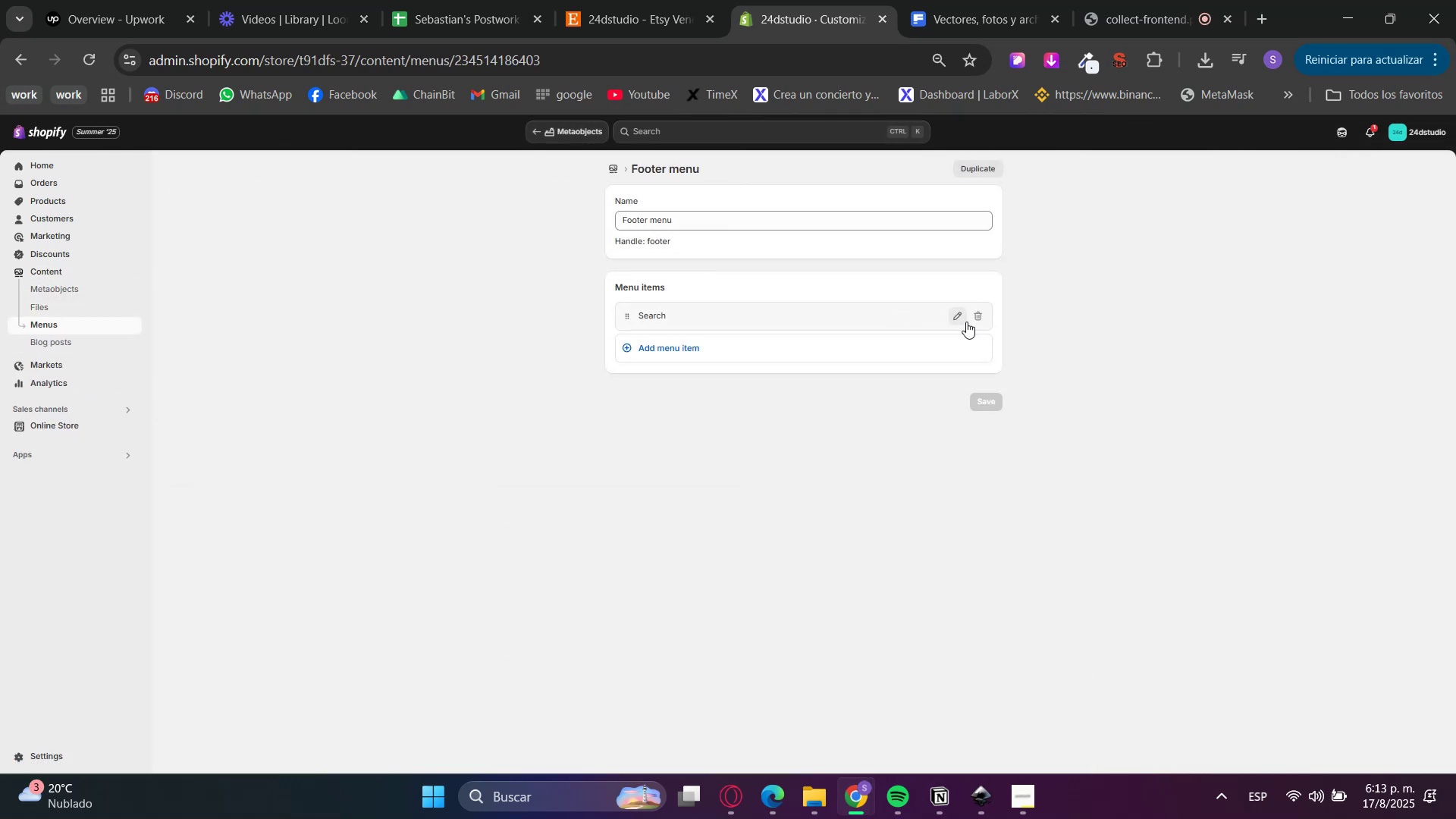 
left_click([972, 318])
 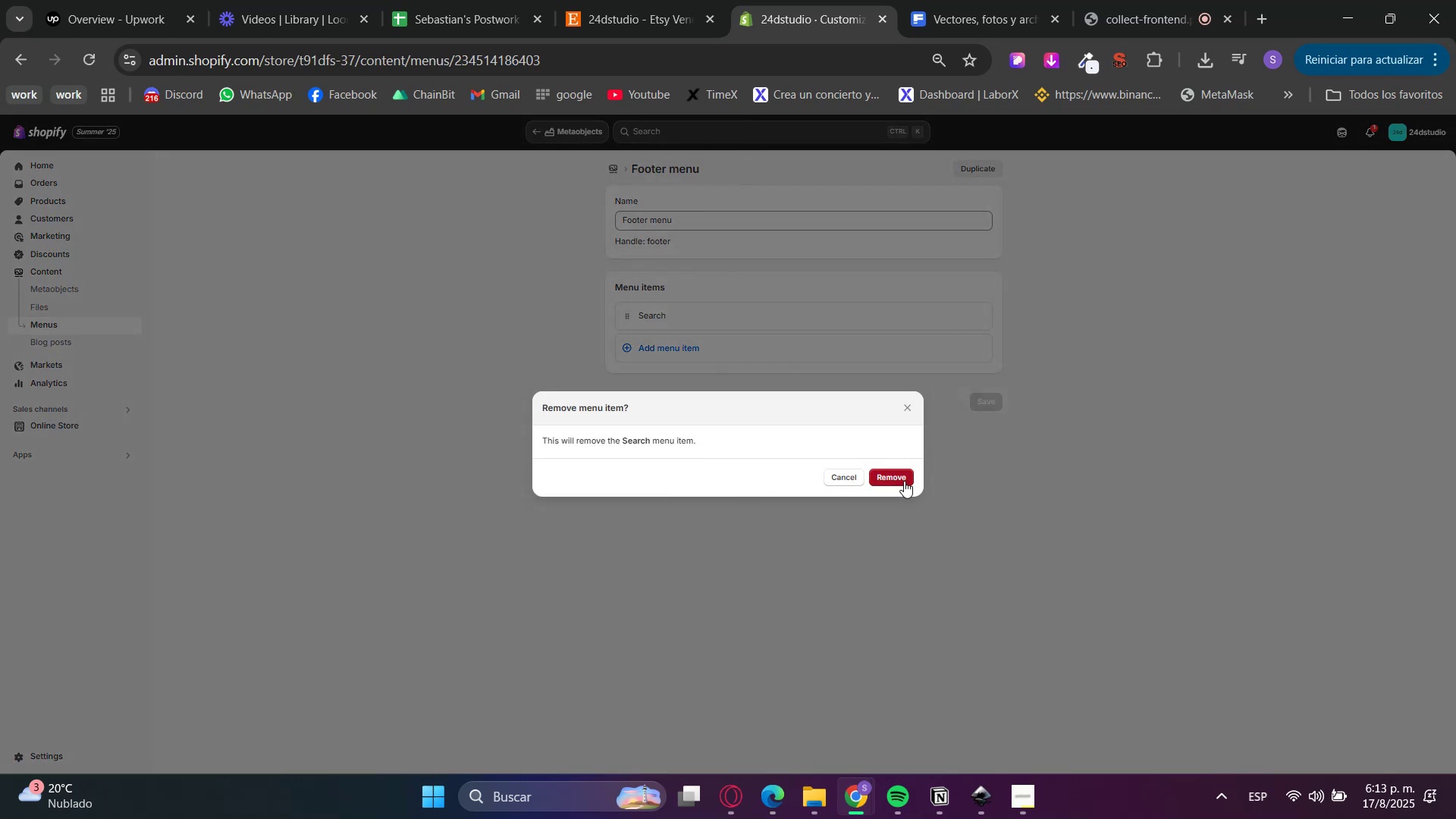 
left_click([904, 479])
 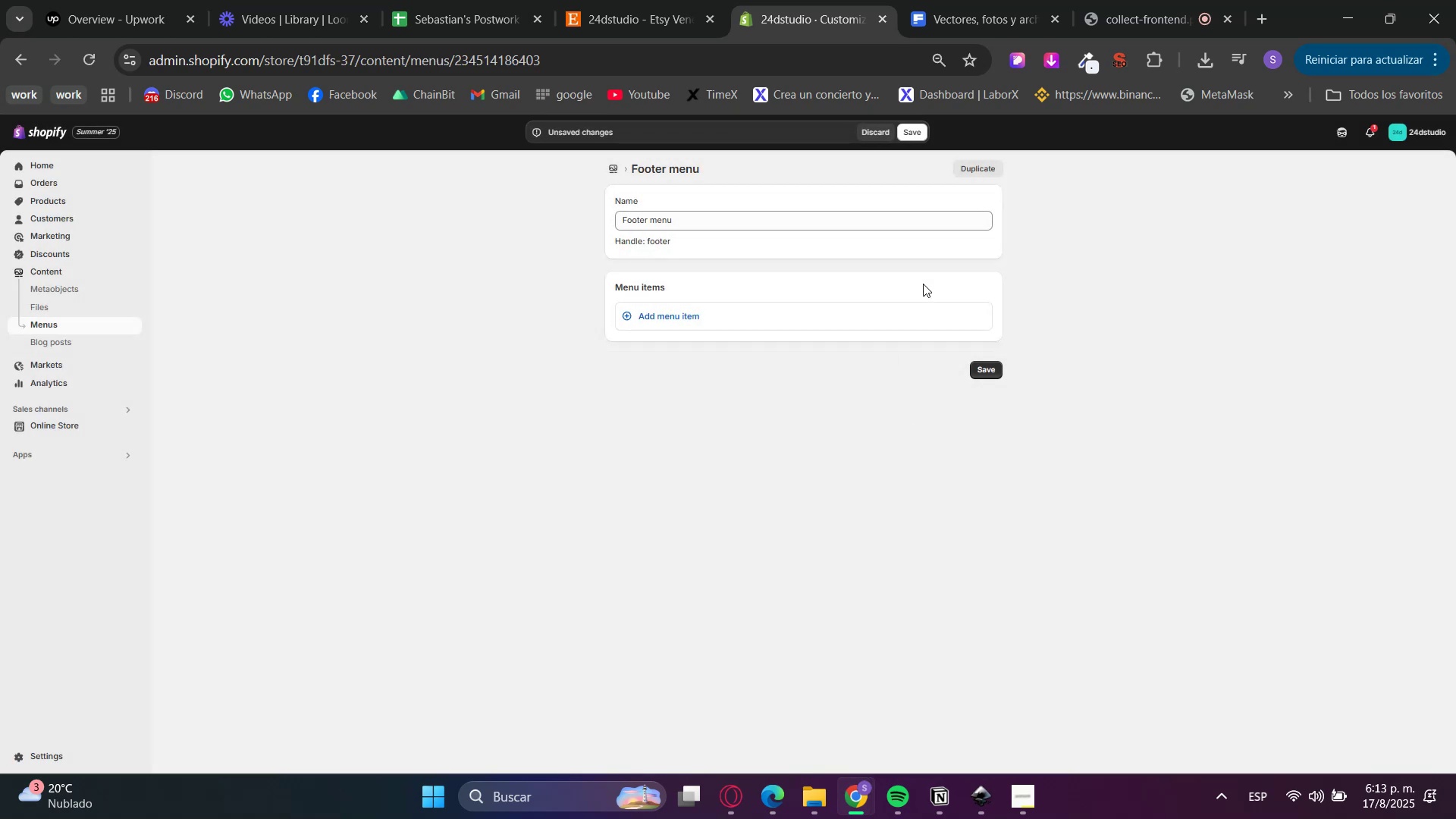 
left_click([852, 310])
 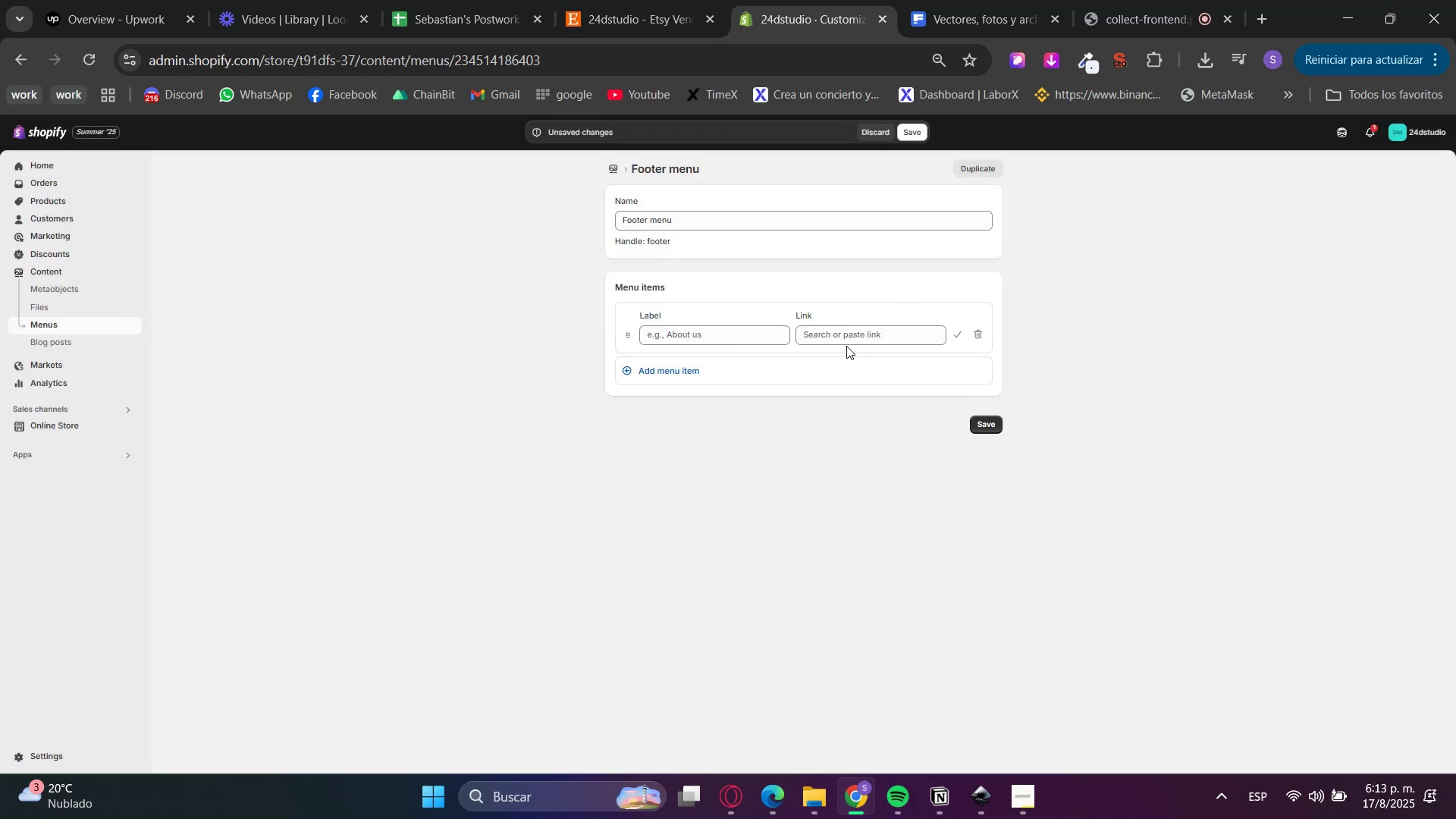 
double_click([846, 338])
 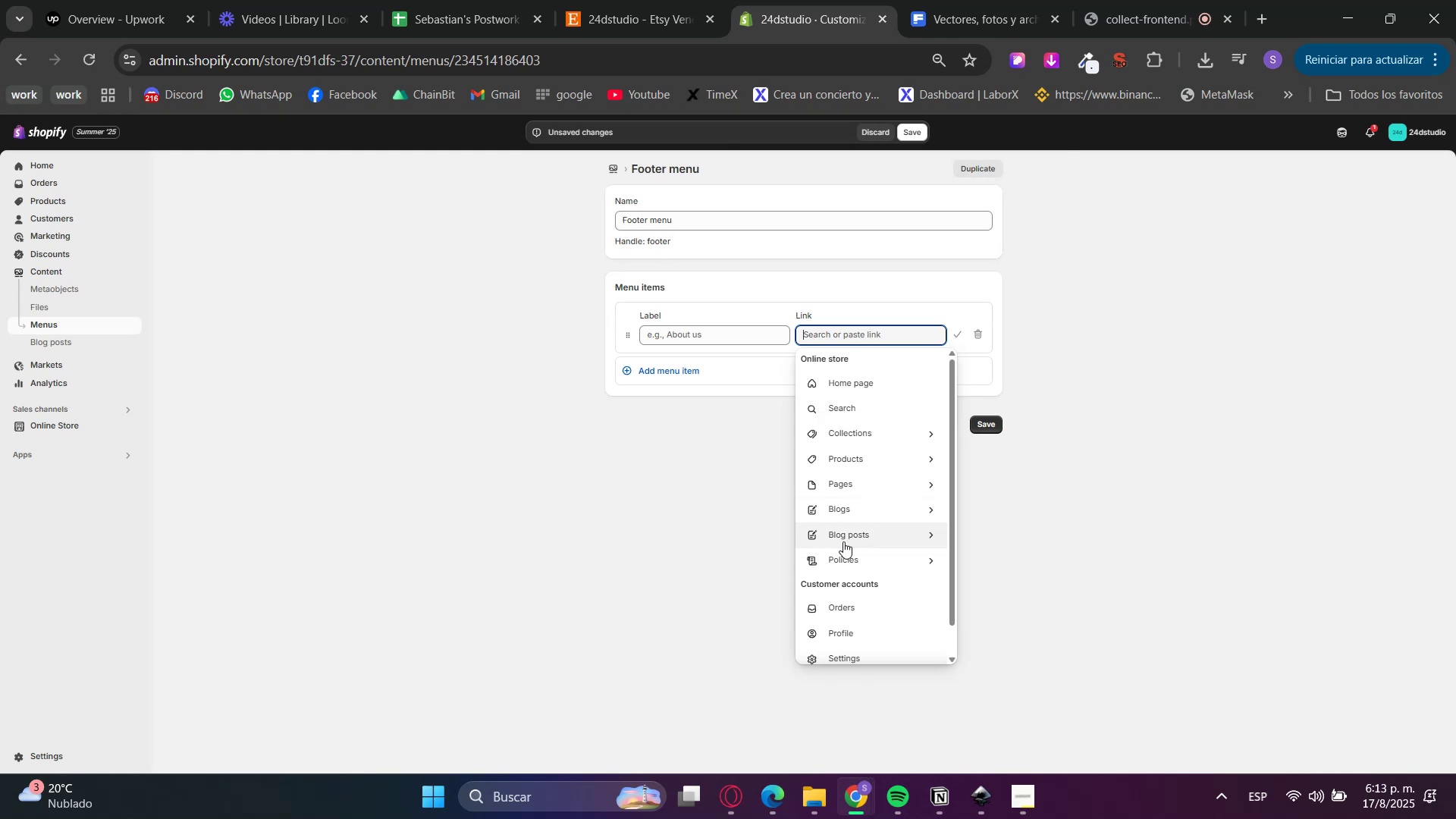 
left_click([842, 557])
 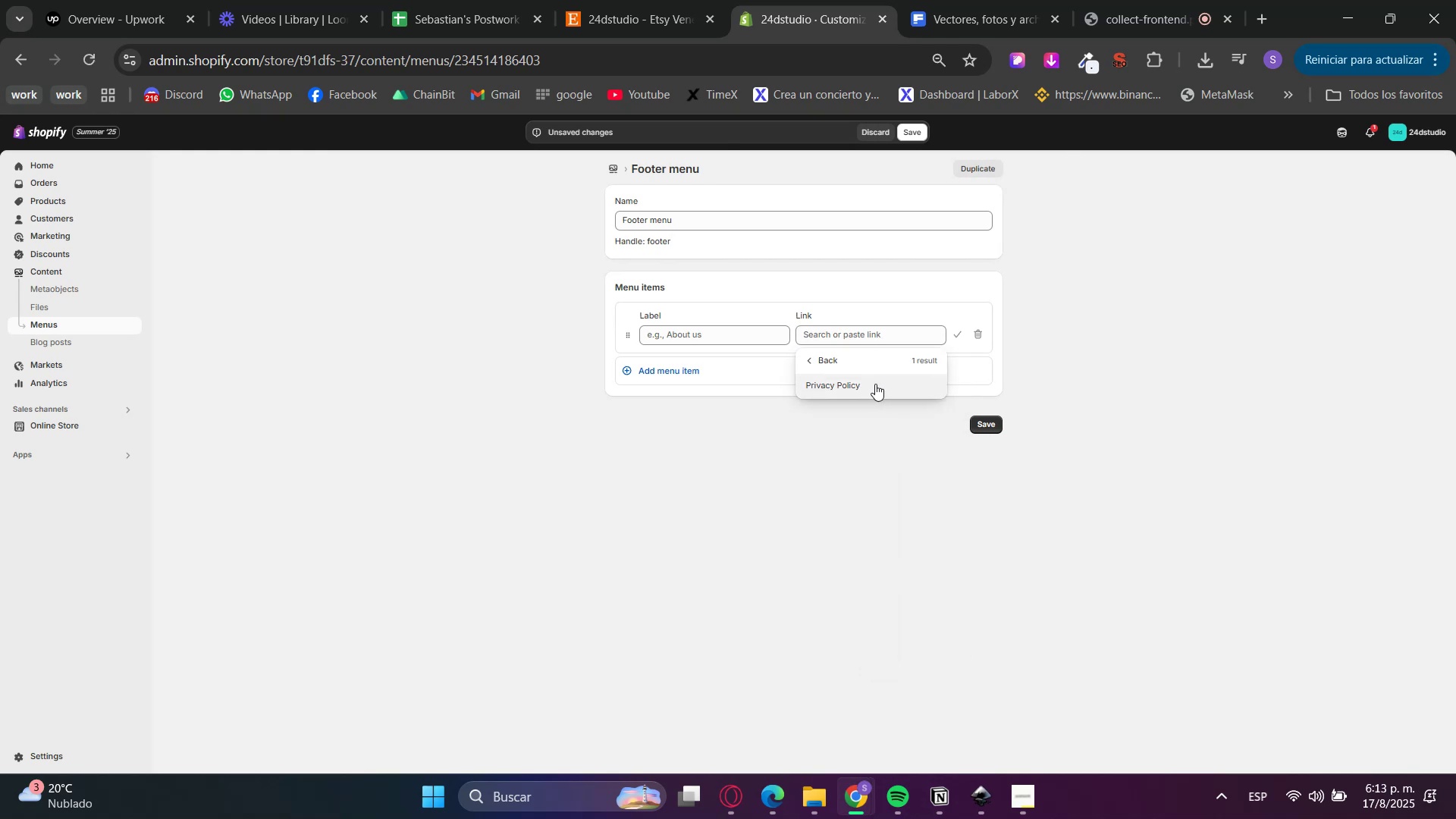 
left_click([863, 379])
 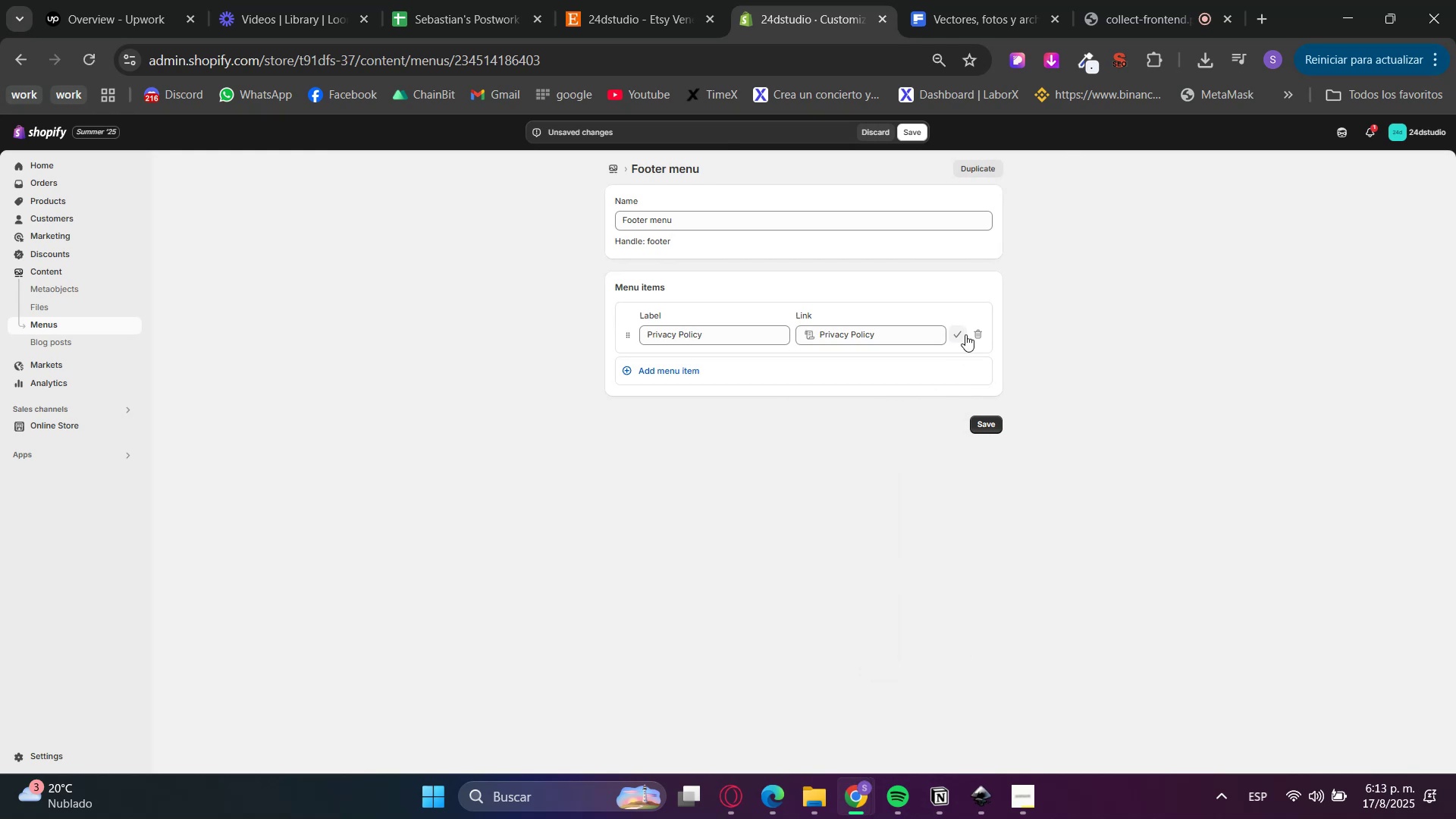 
double_click([958, 334])
 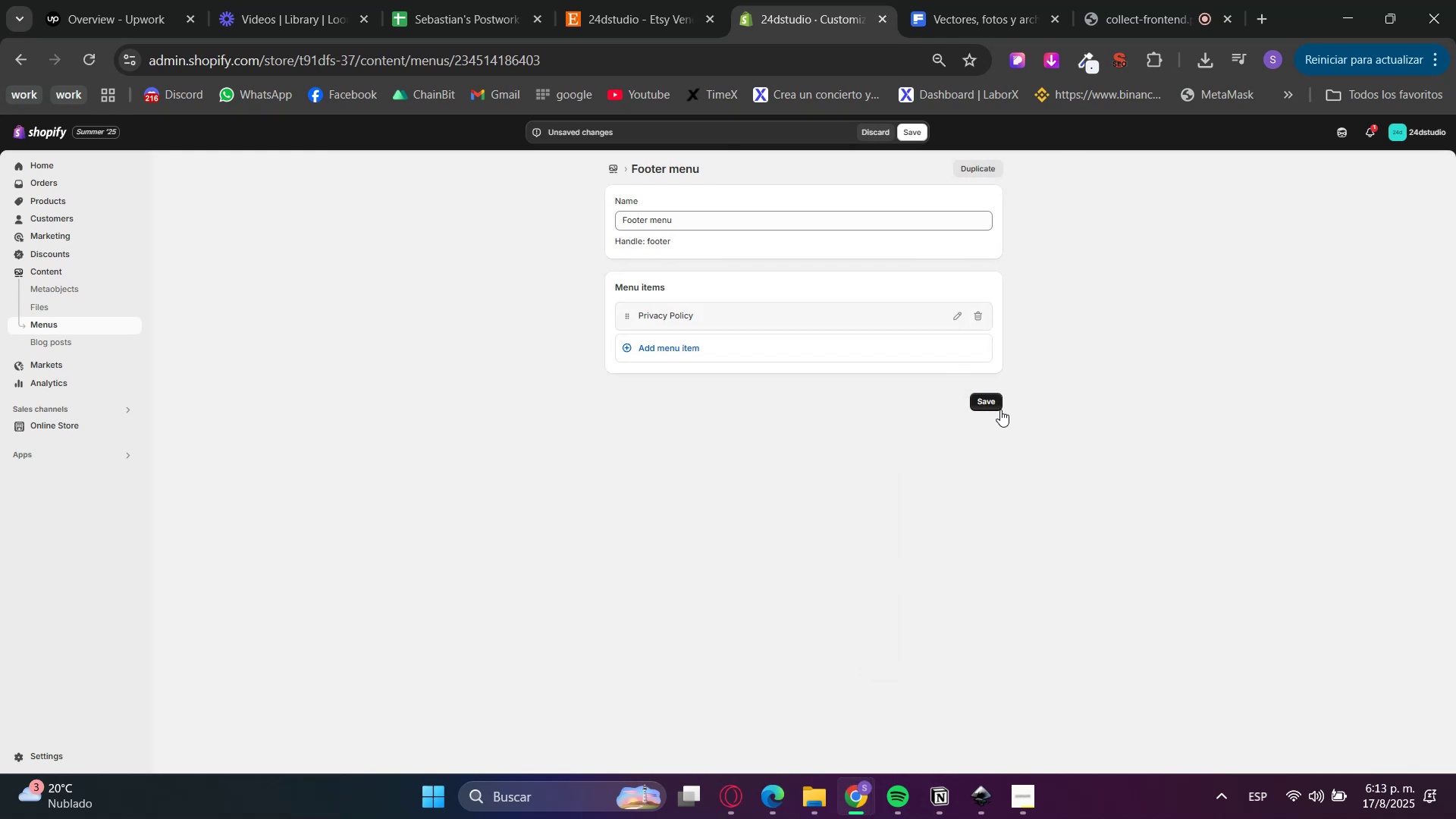 
left_click([996, 405])
 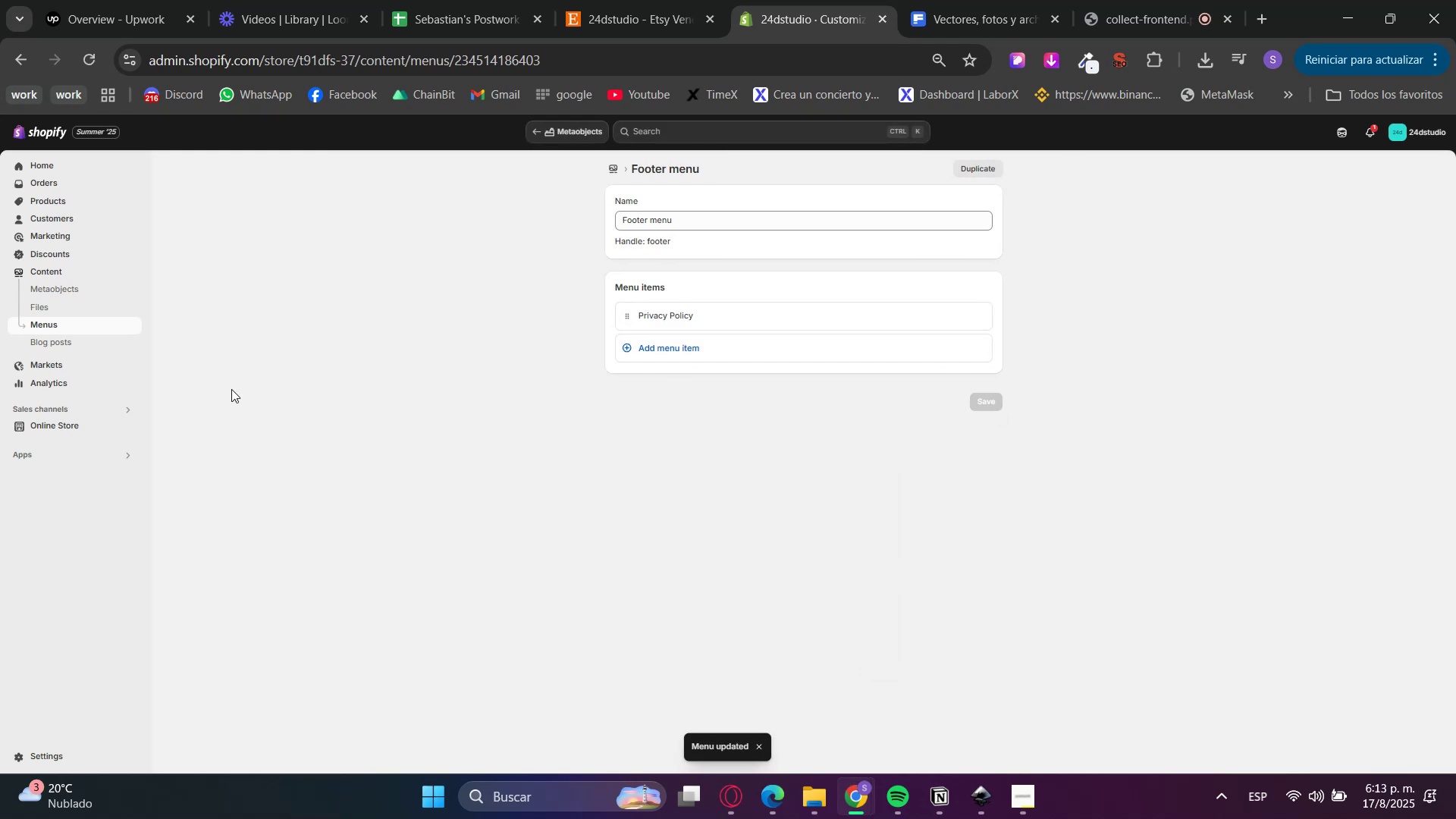 
left_click([77, 320])
 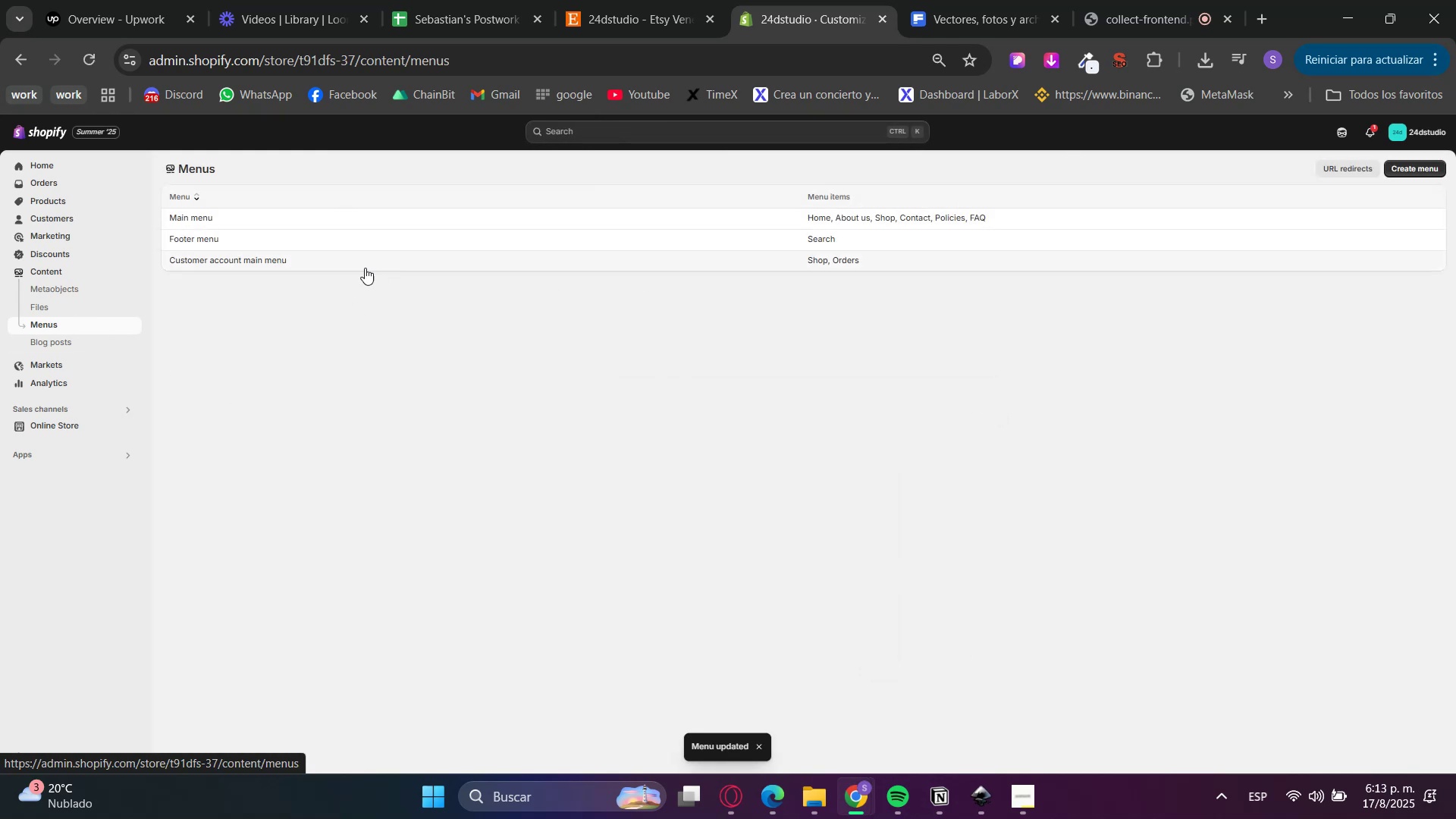 
left_click([344, 267])
 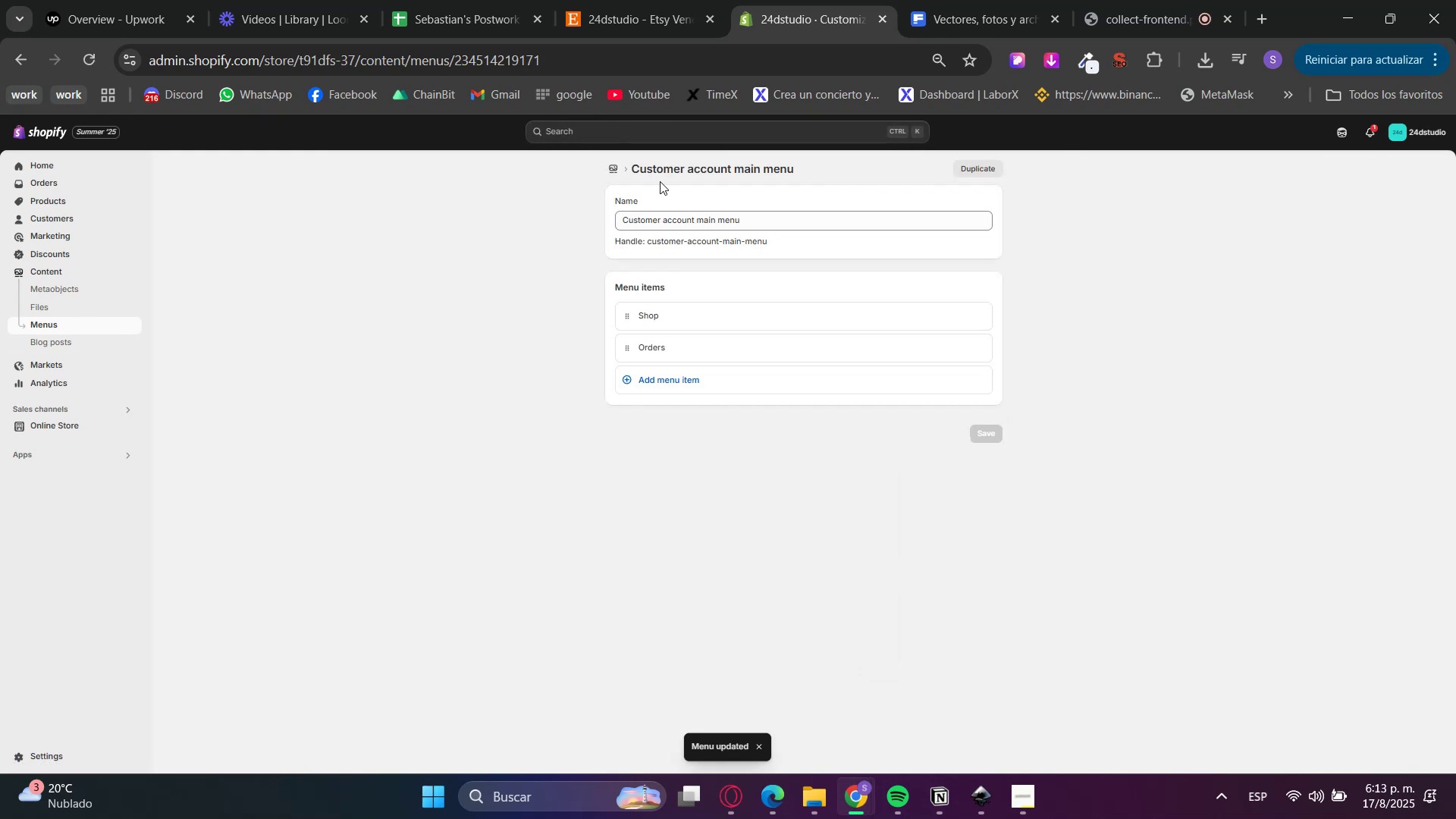 
double_click([686, 216])
 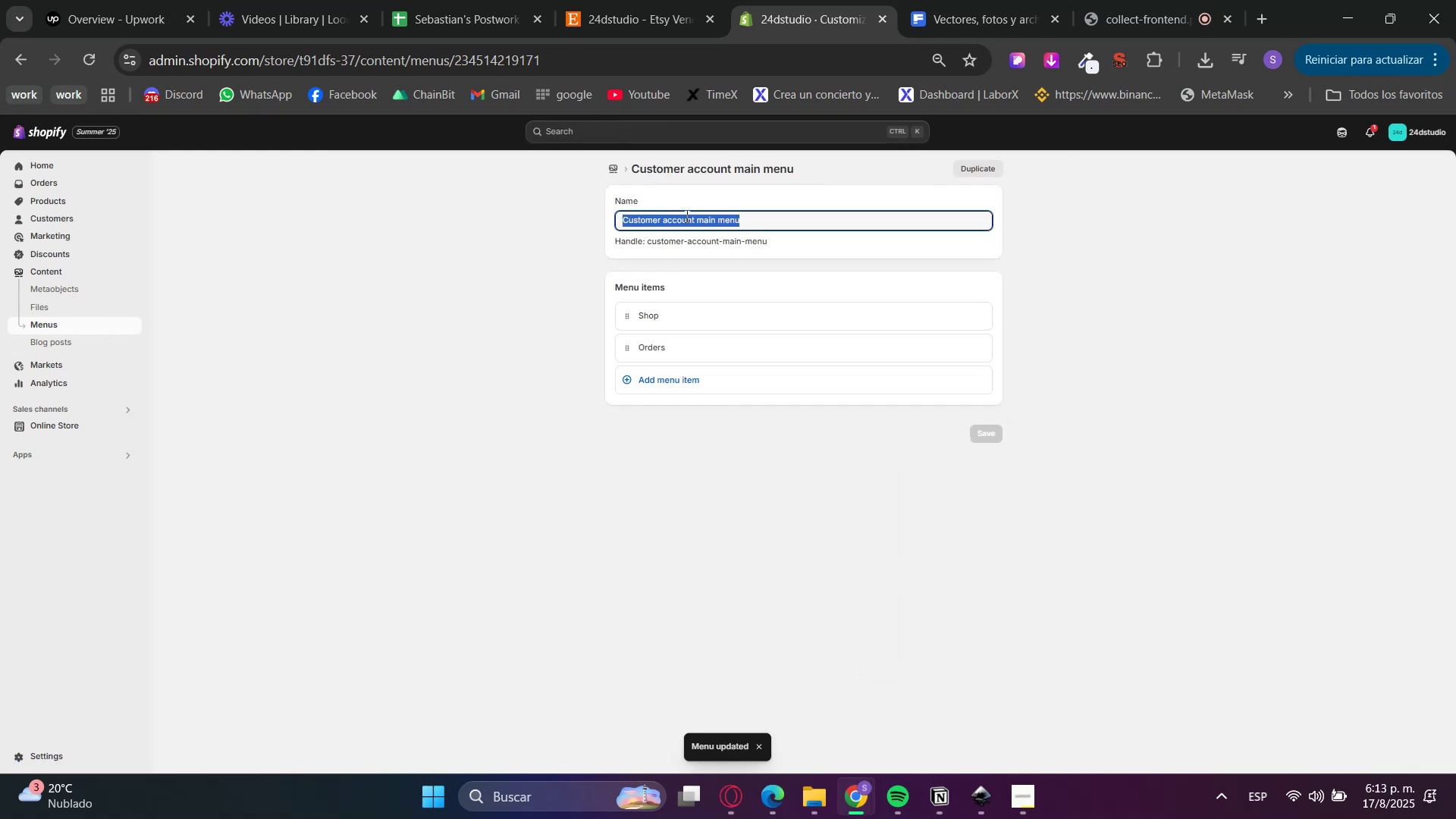 
triple_click([686, 216])
 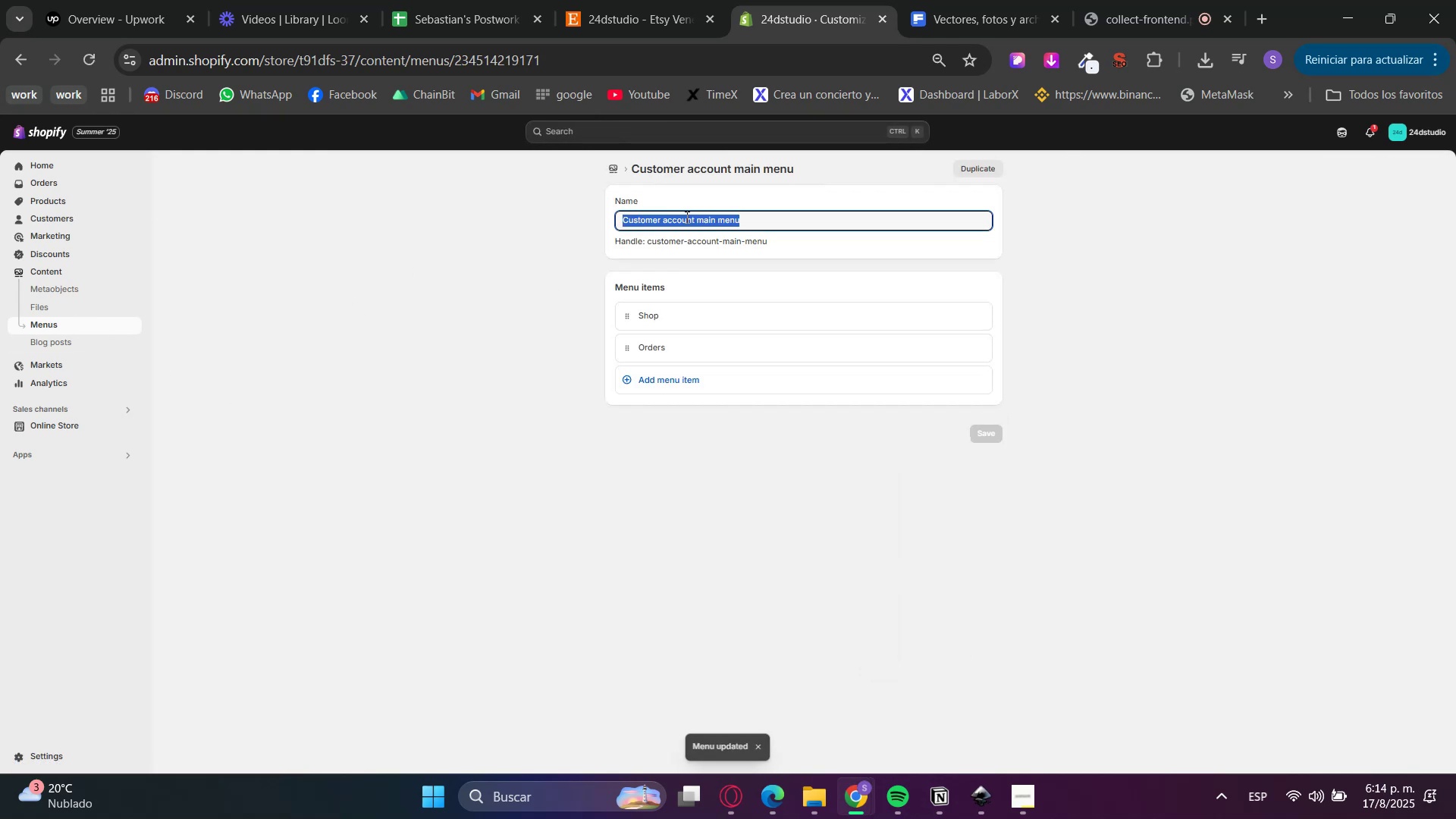 
type(Catalog)
 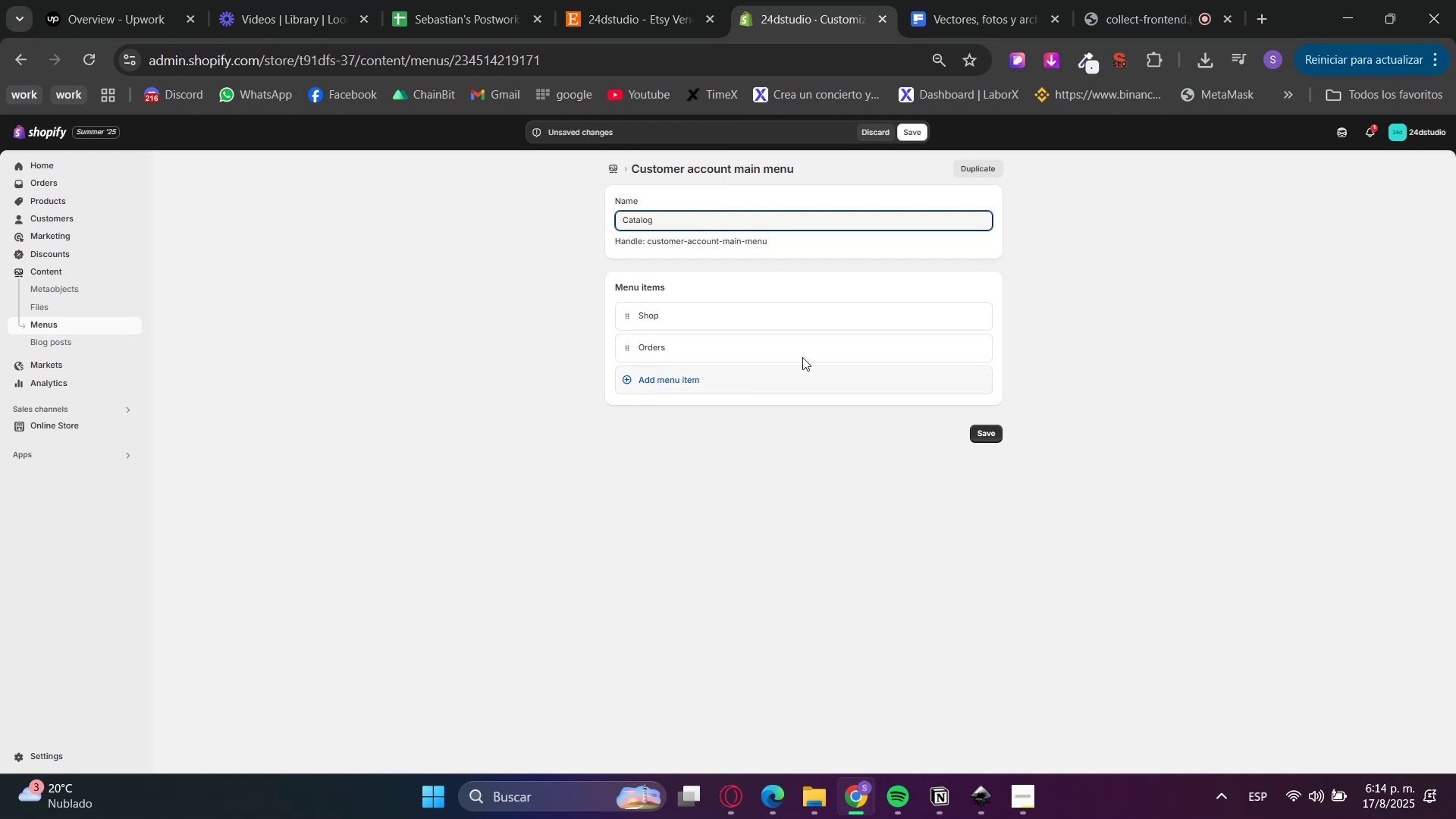 
left_click([978, 318])
 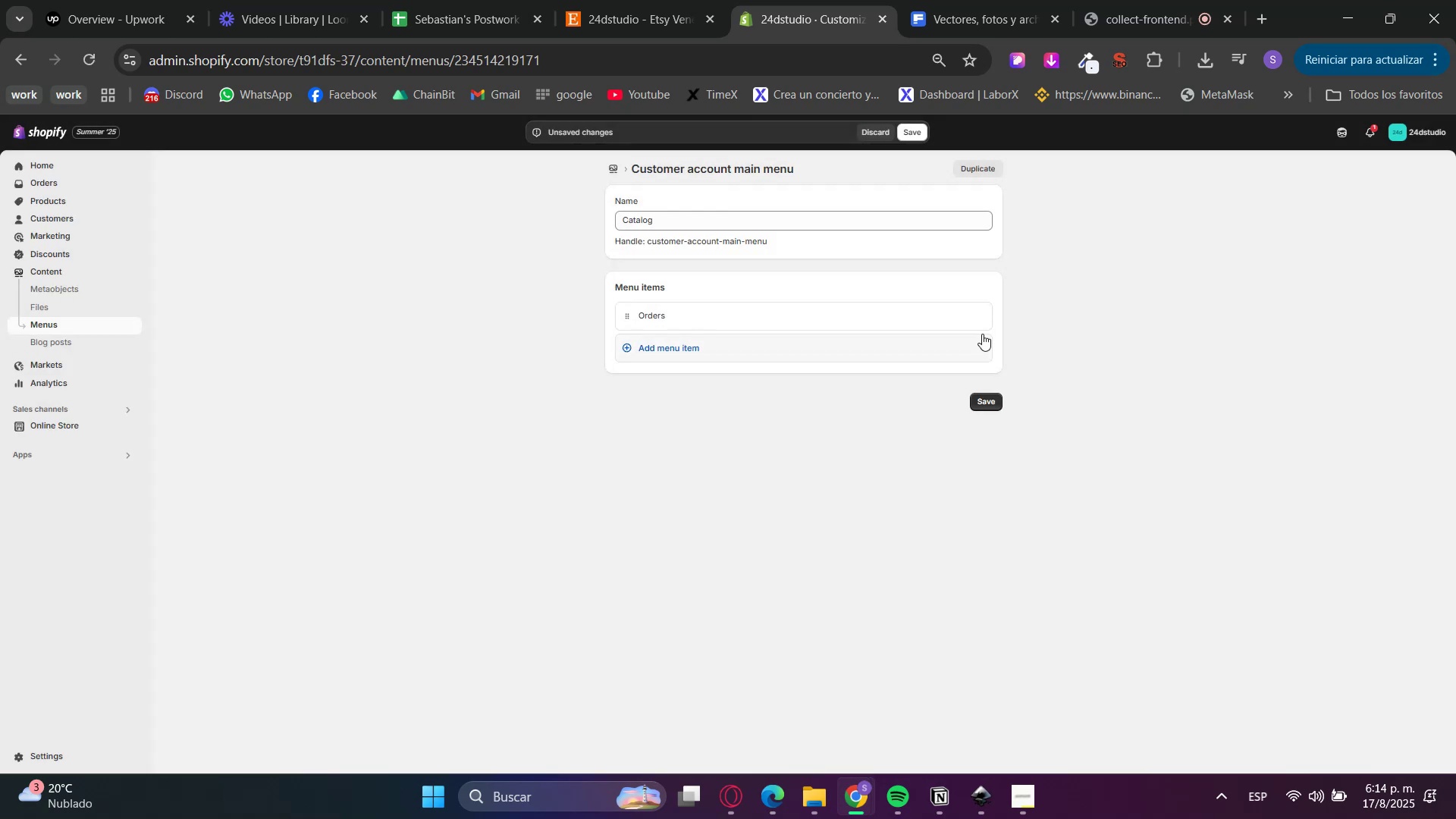 
left_click([984, 319])
 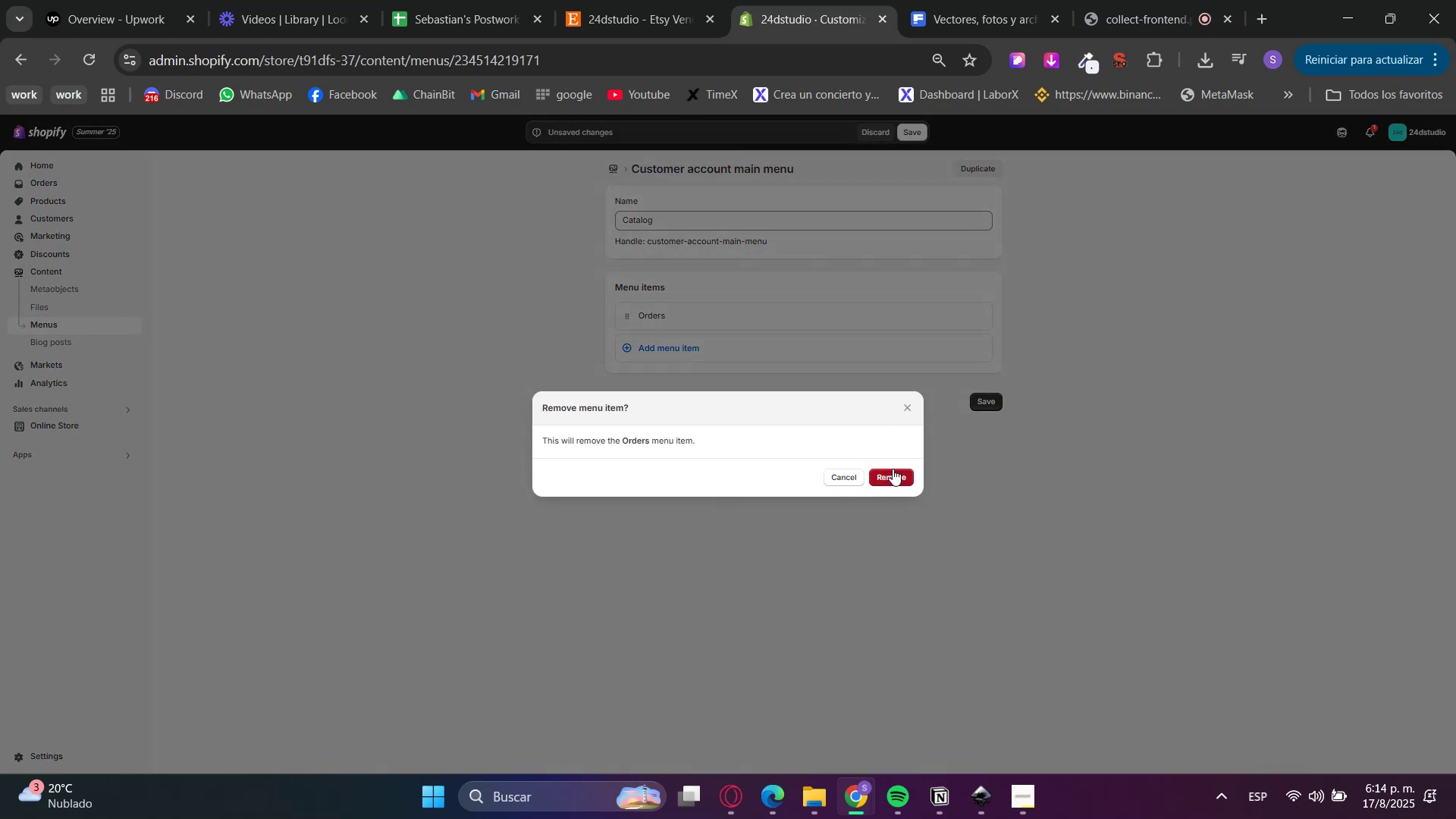 
double_click([893, 476])
 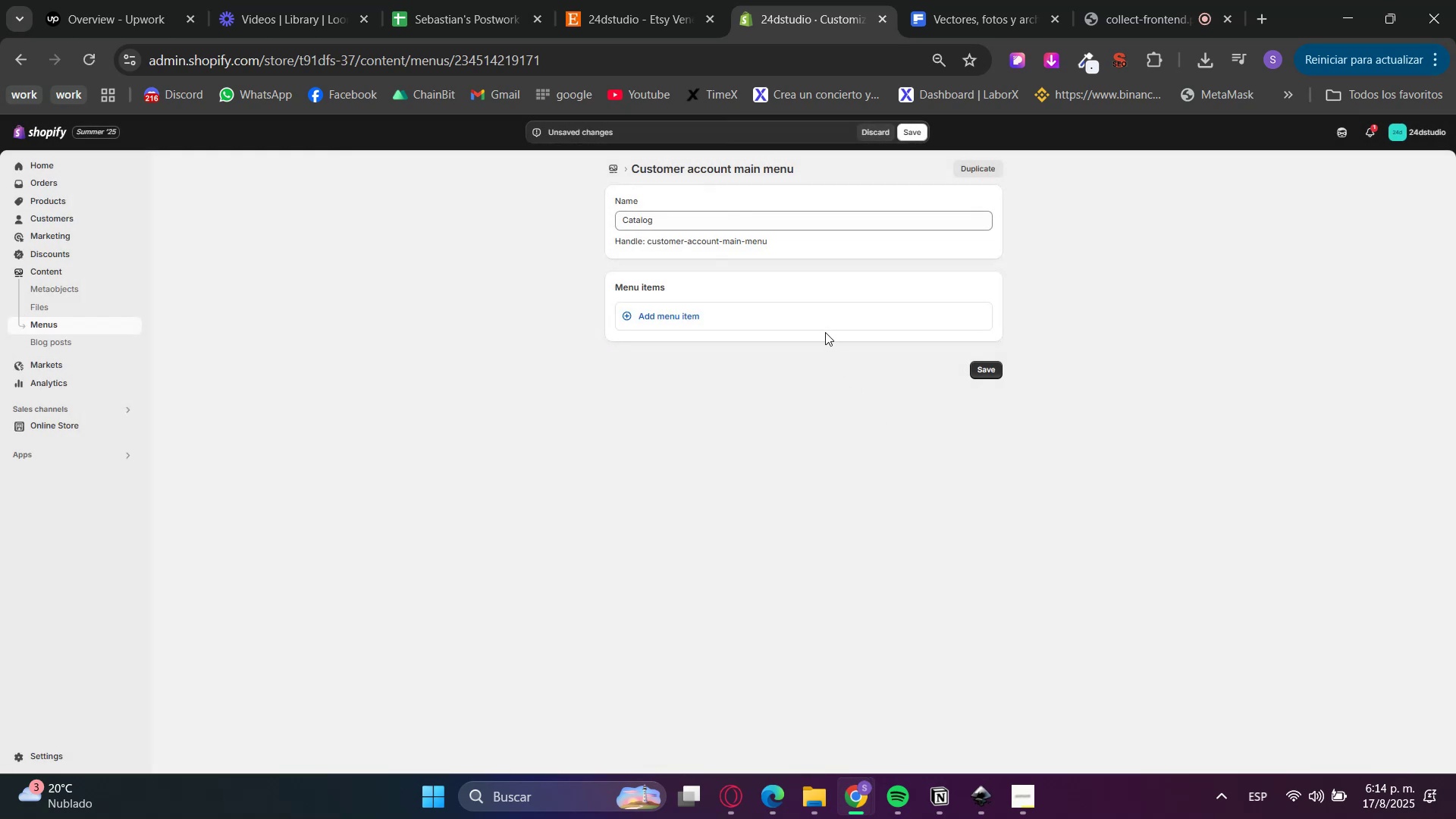 
left_click([827, 326])
 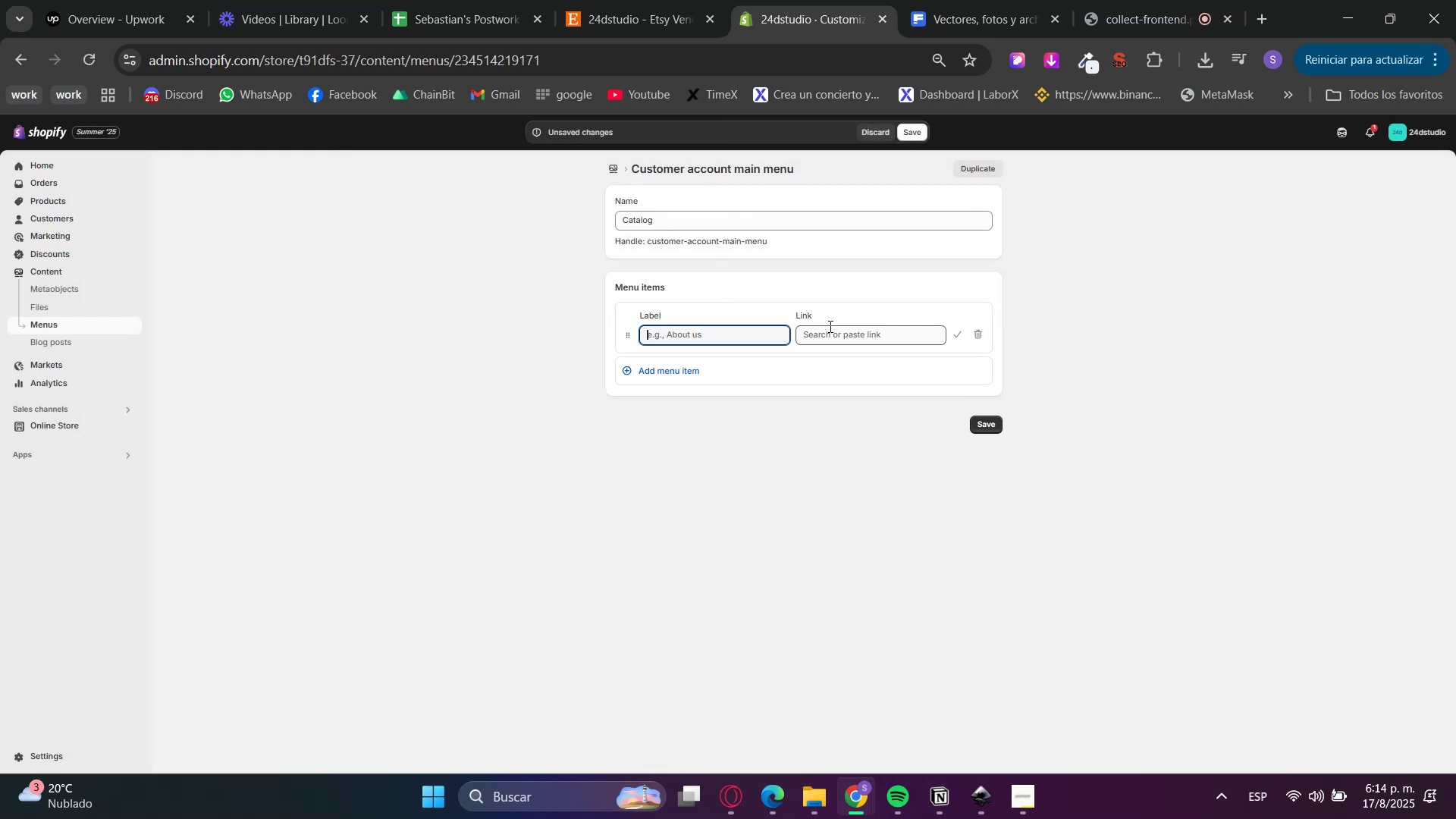 
left_click([830, 326])
 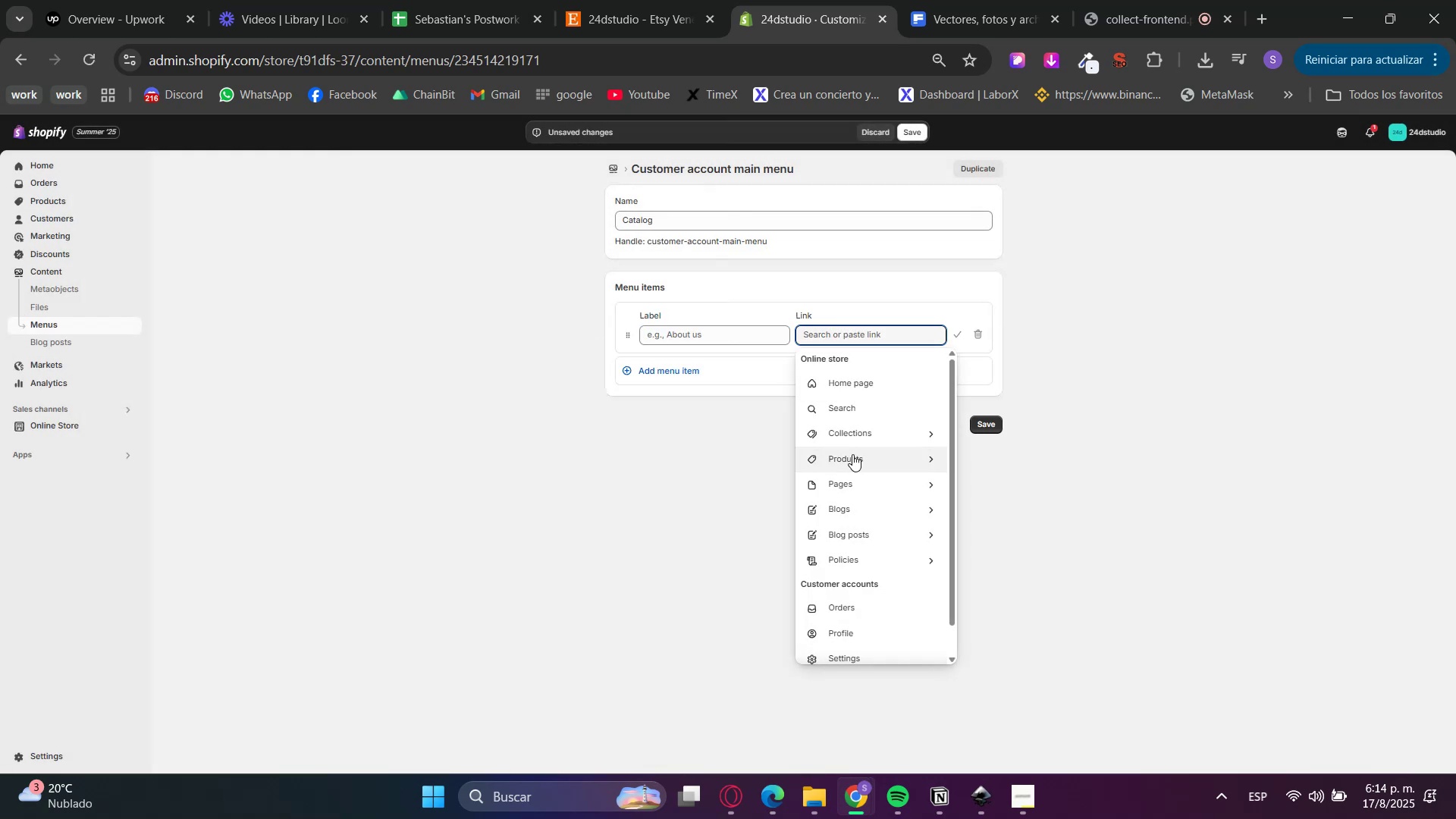 
left_click([854, 428])
 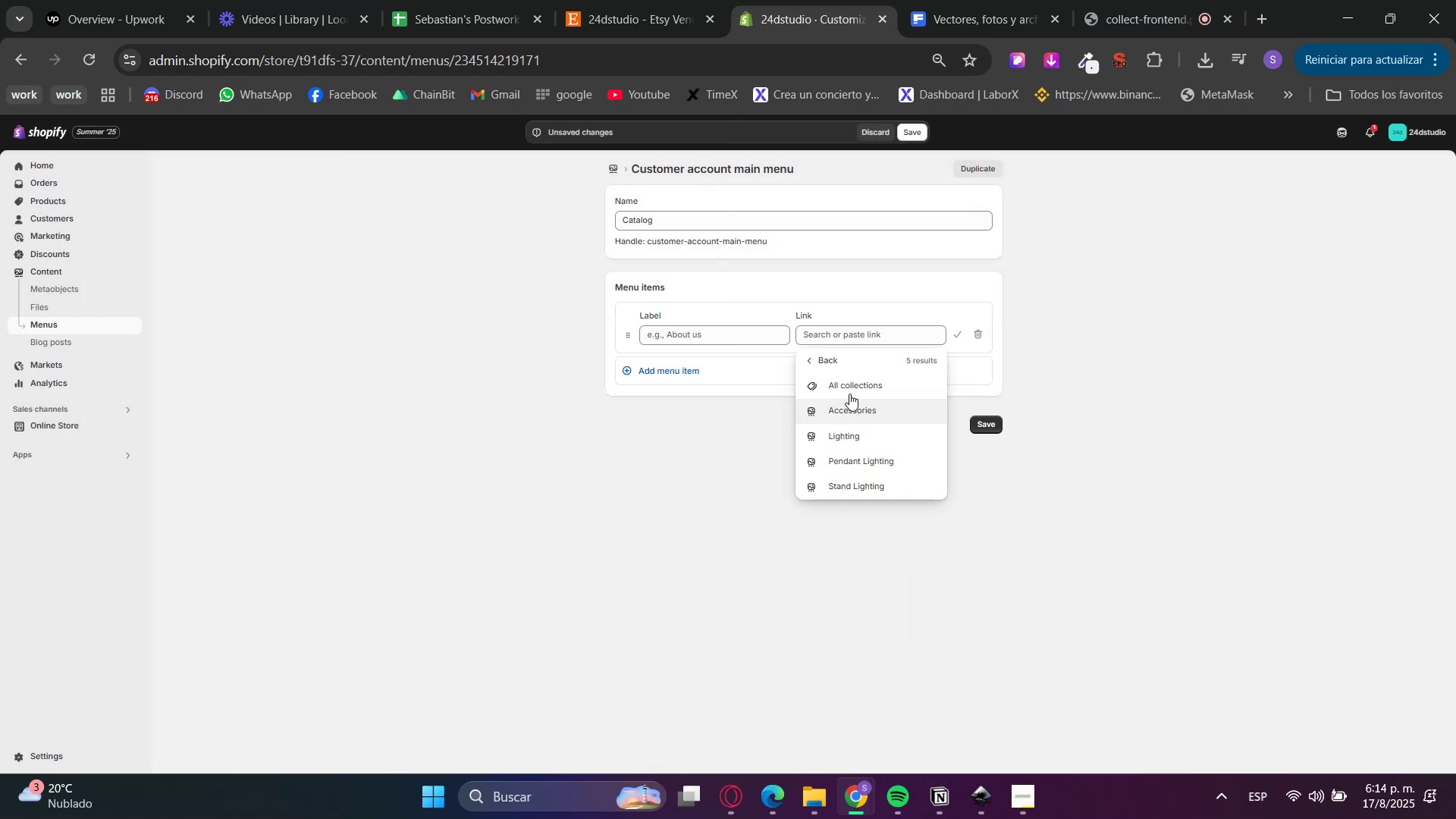 
left_click([846, 382])
 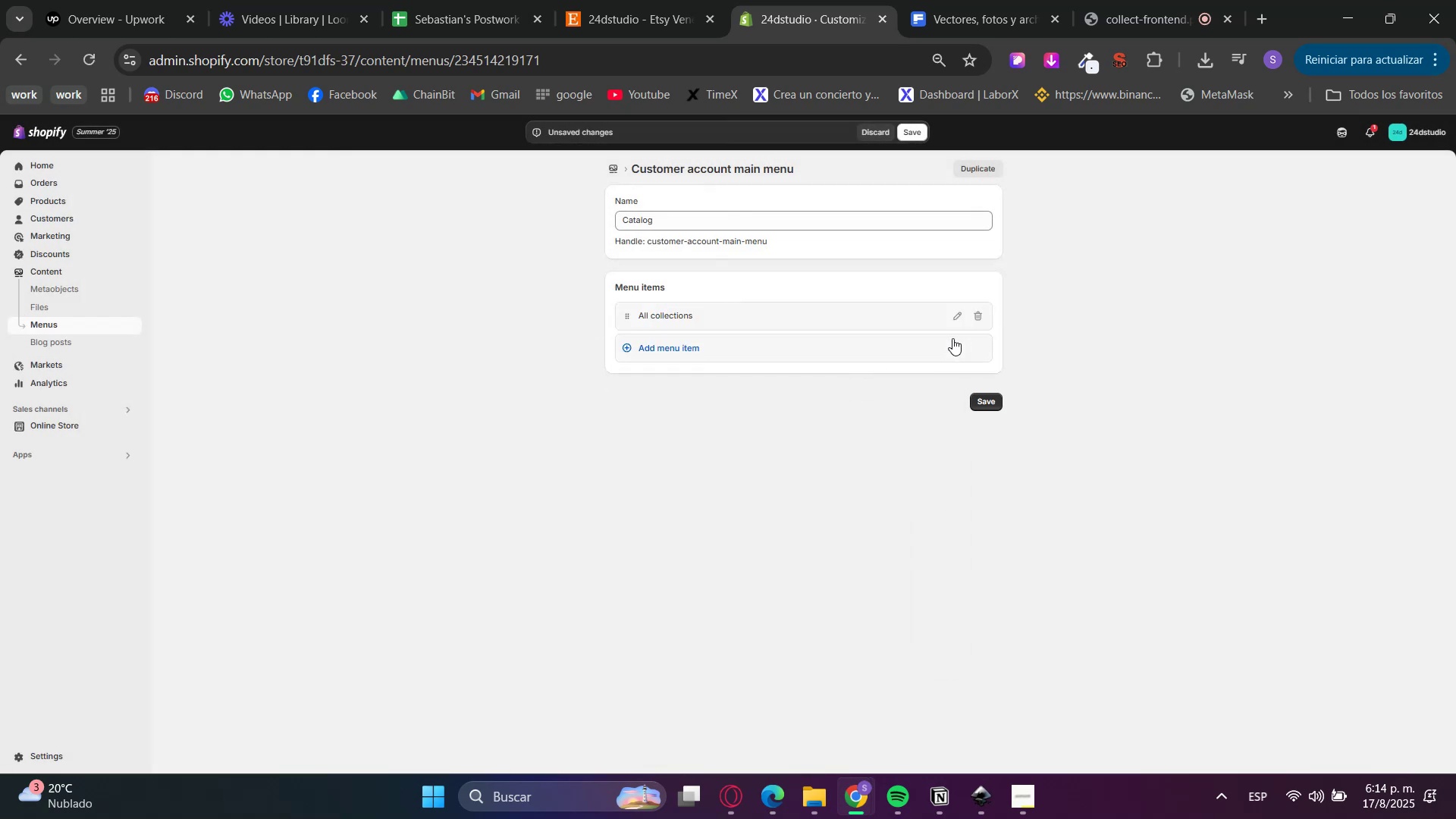 
double_click([843, 364])
 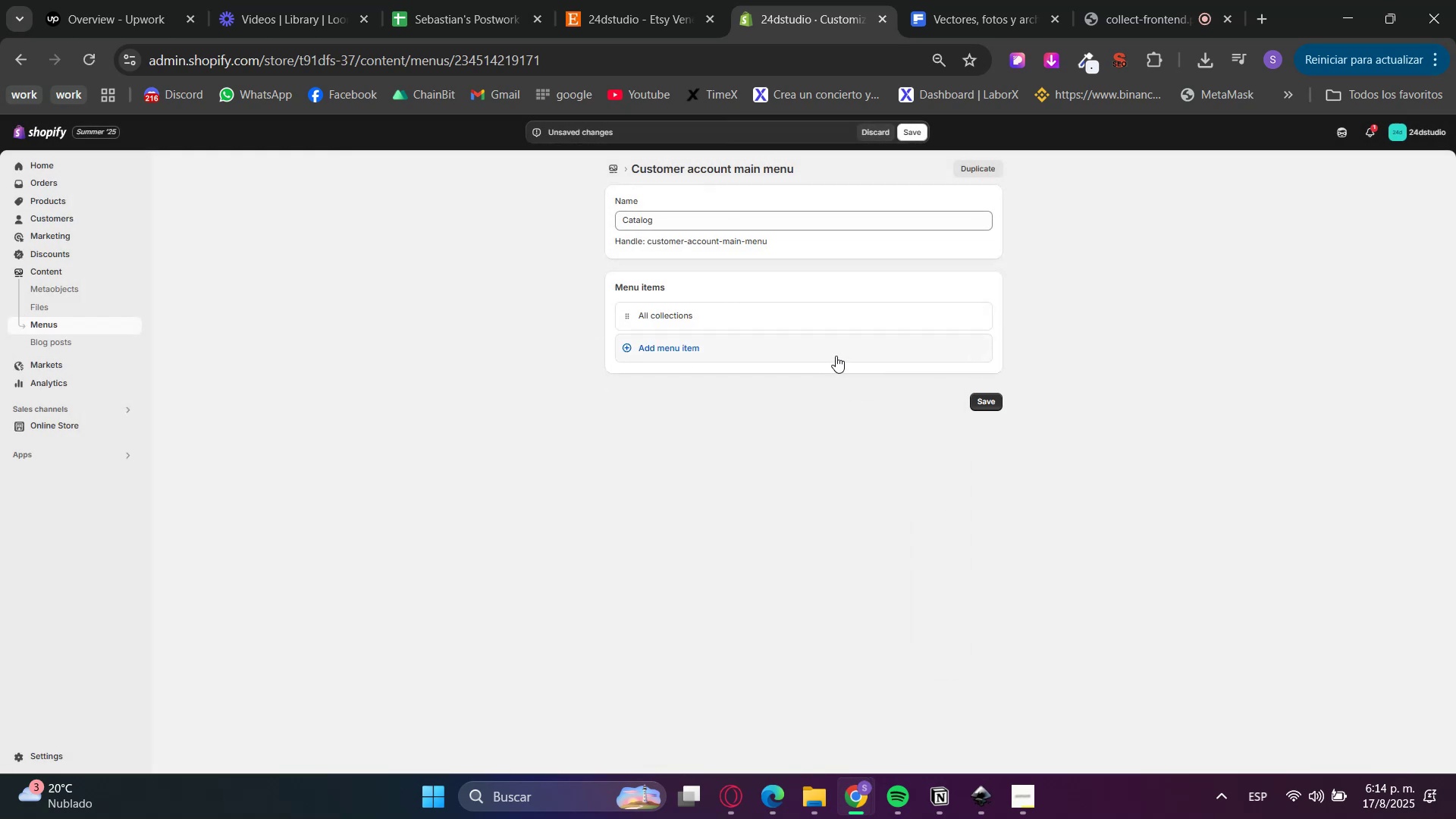 
triple_click([834, 353])
 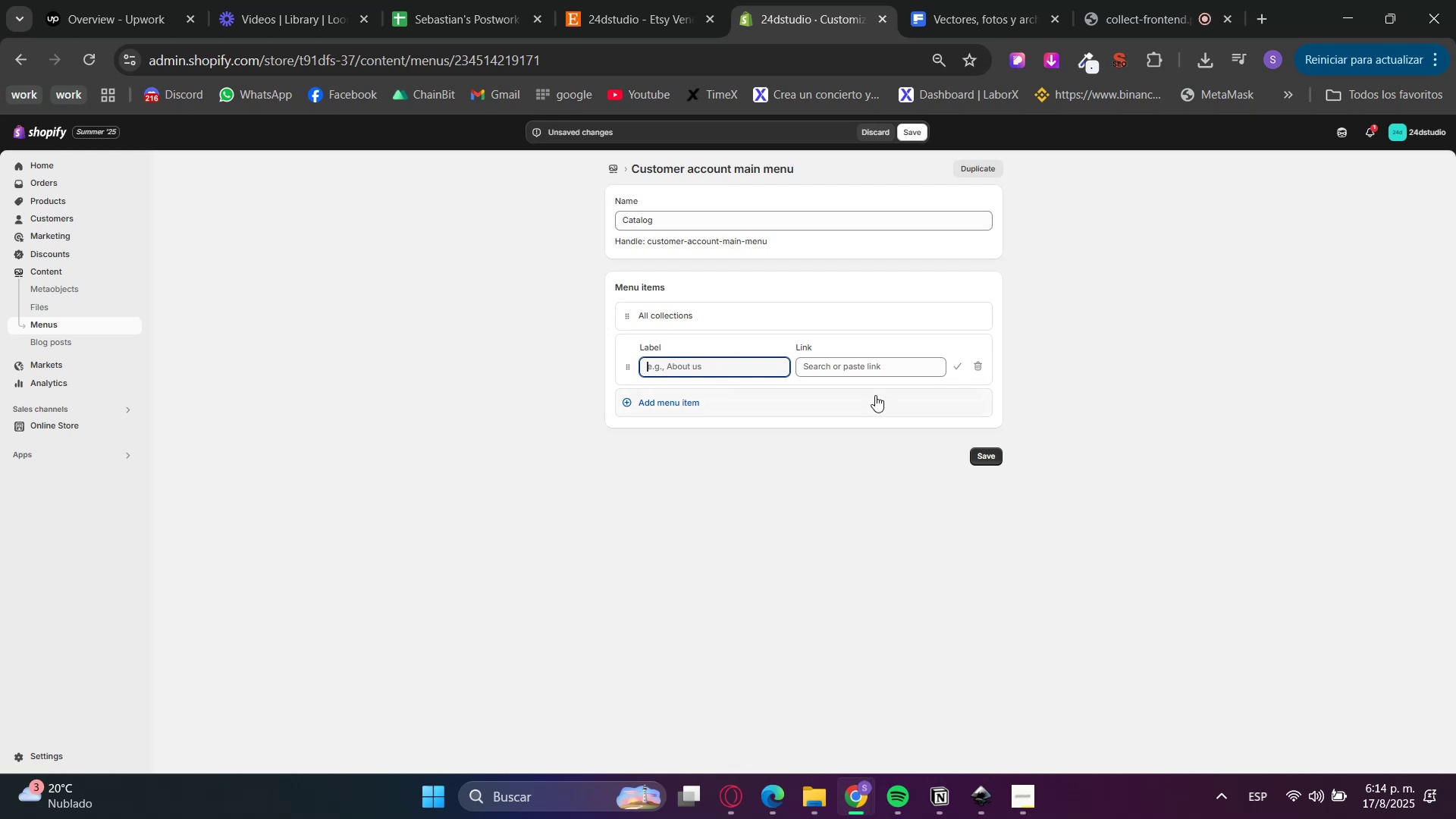 
left_click([847, 361])
 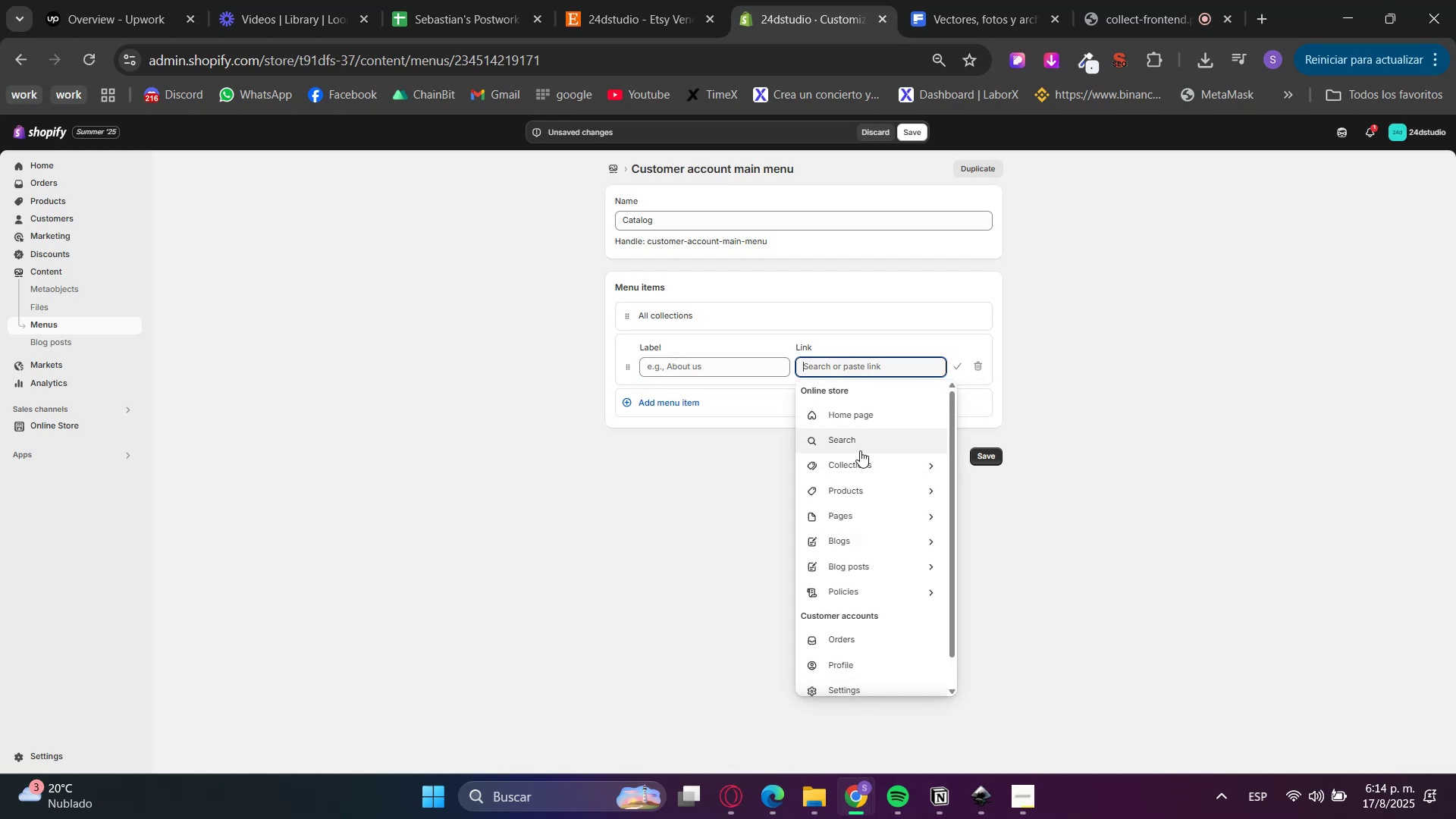 
left_click([860, 466])
 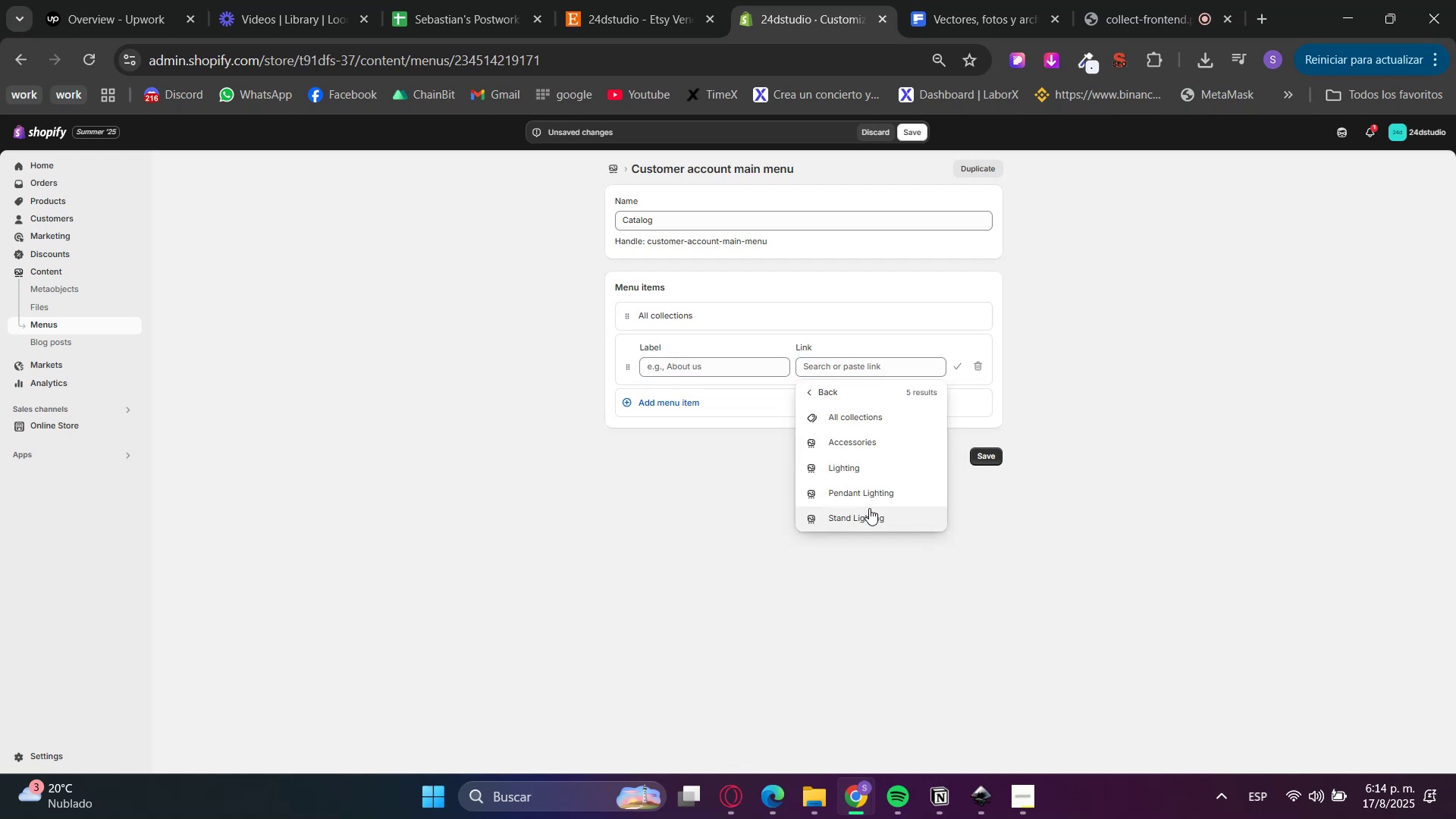 
left_click([864, 491])
 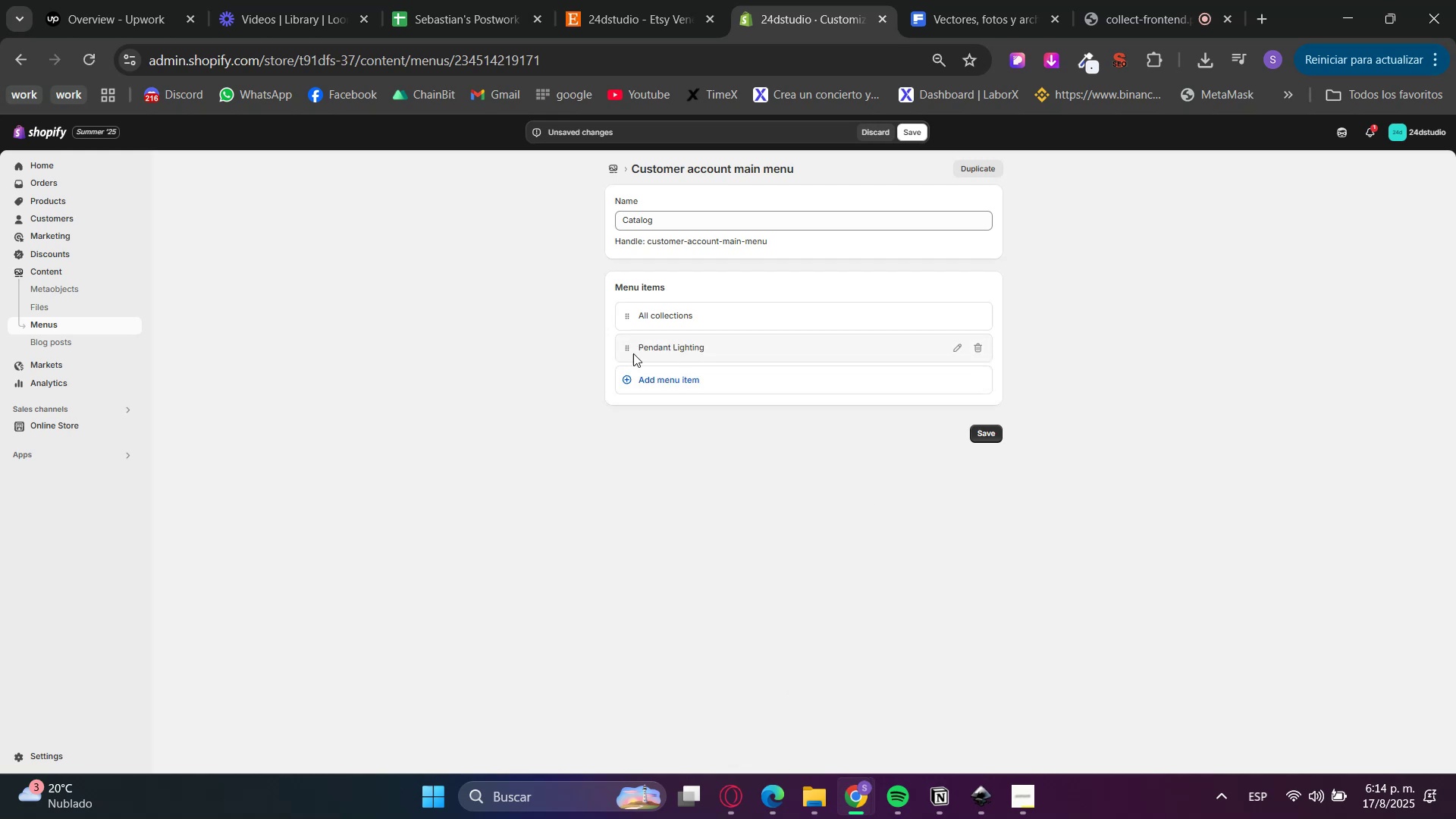 
left_click_drag(start_coordinate=[626, 350], to_coordinate=[626, 325])
 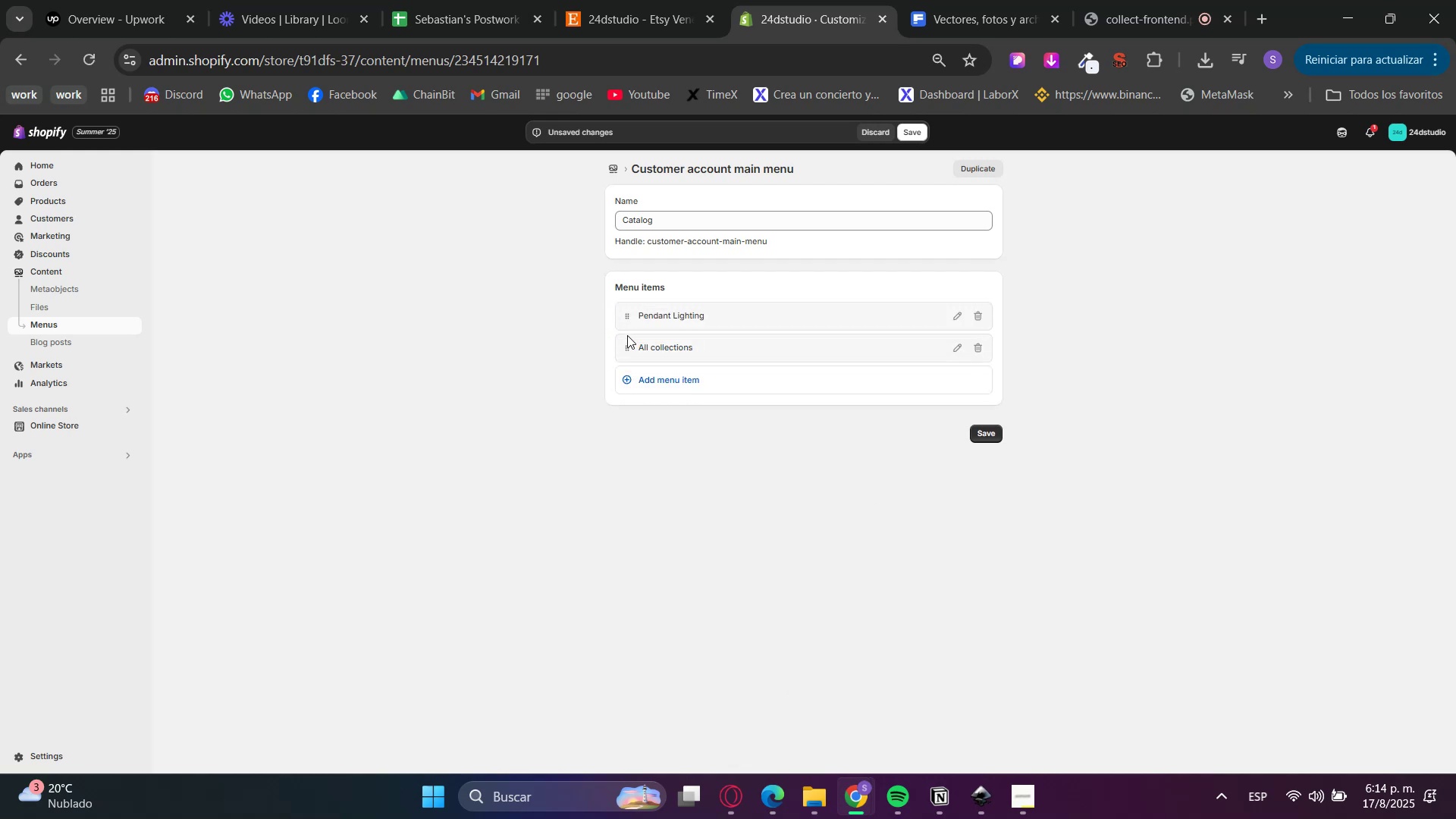 
left_click_drag(start_coordinate=[623, 319], to_coordinate=[624, 353])
 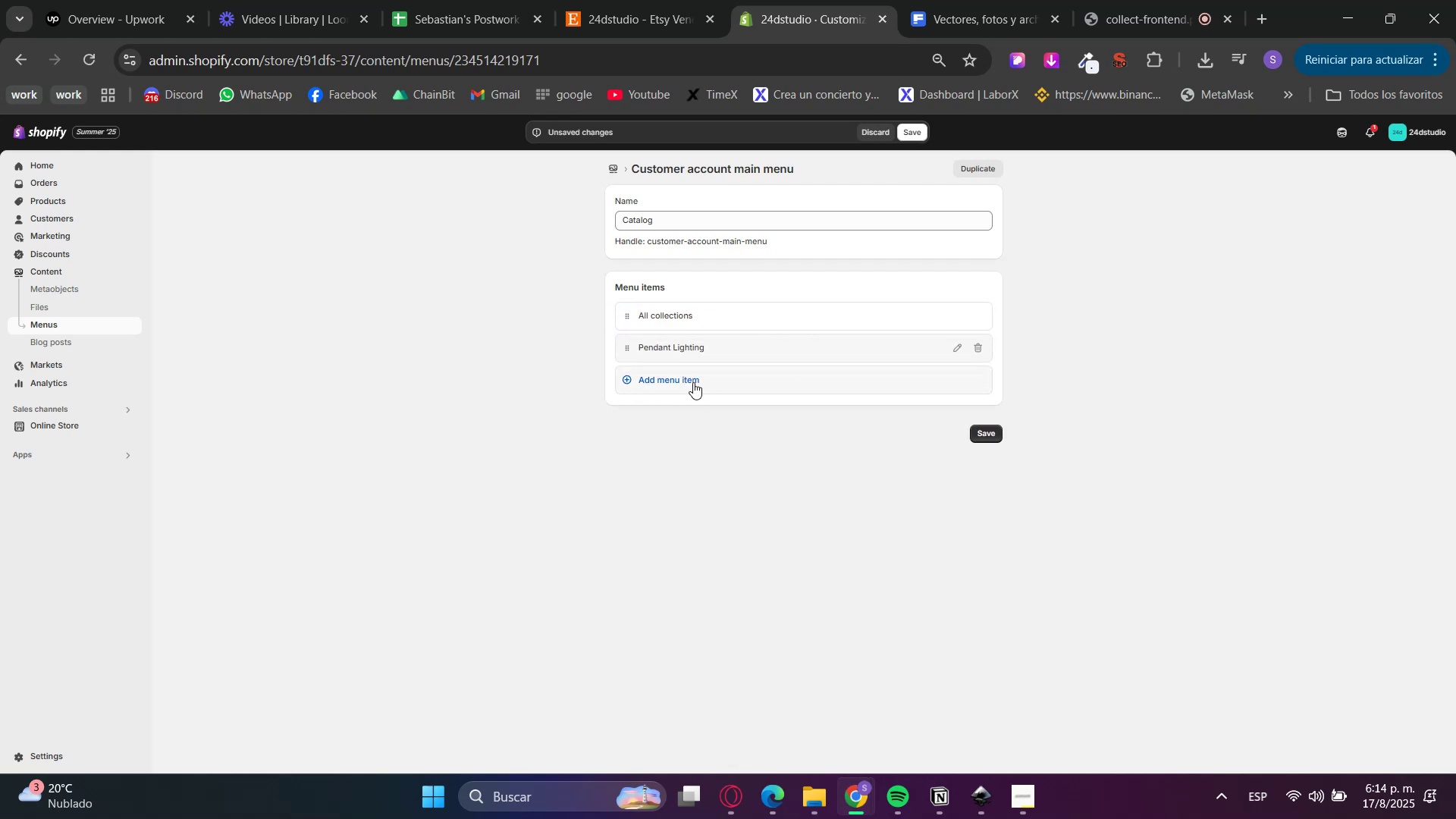 
left_click([681, 384])
 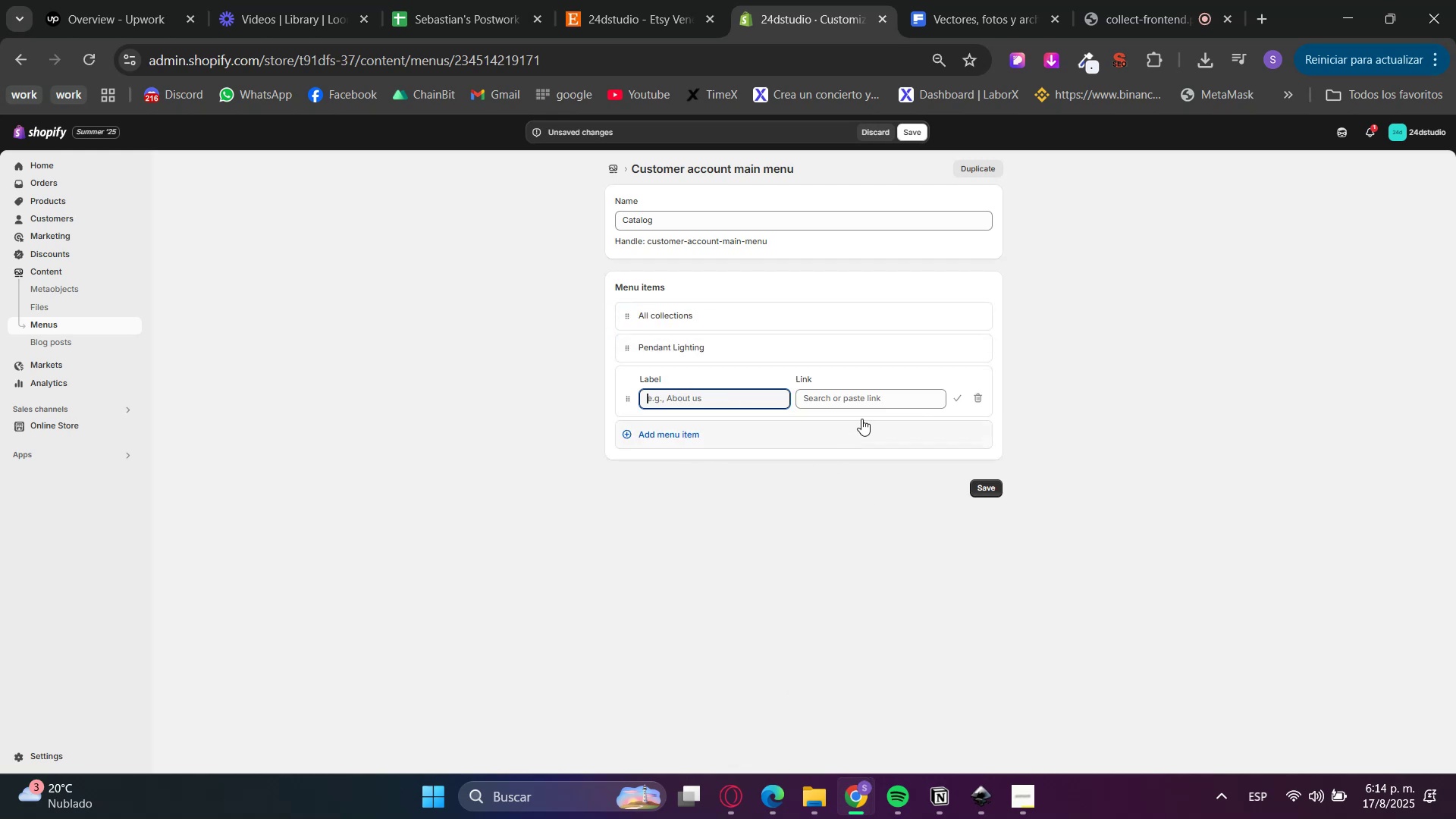 
left_click([865, 397])
 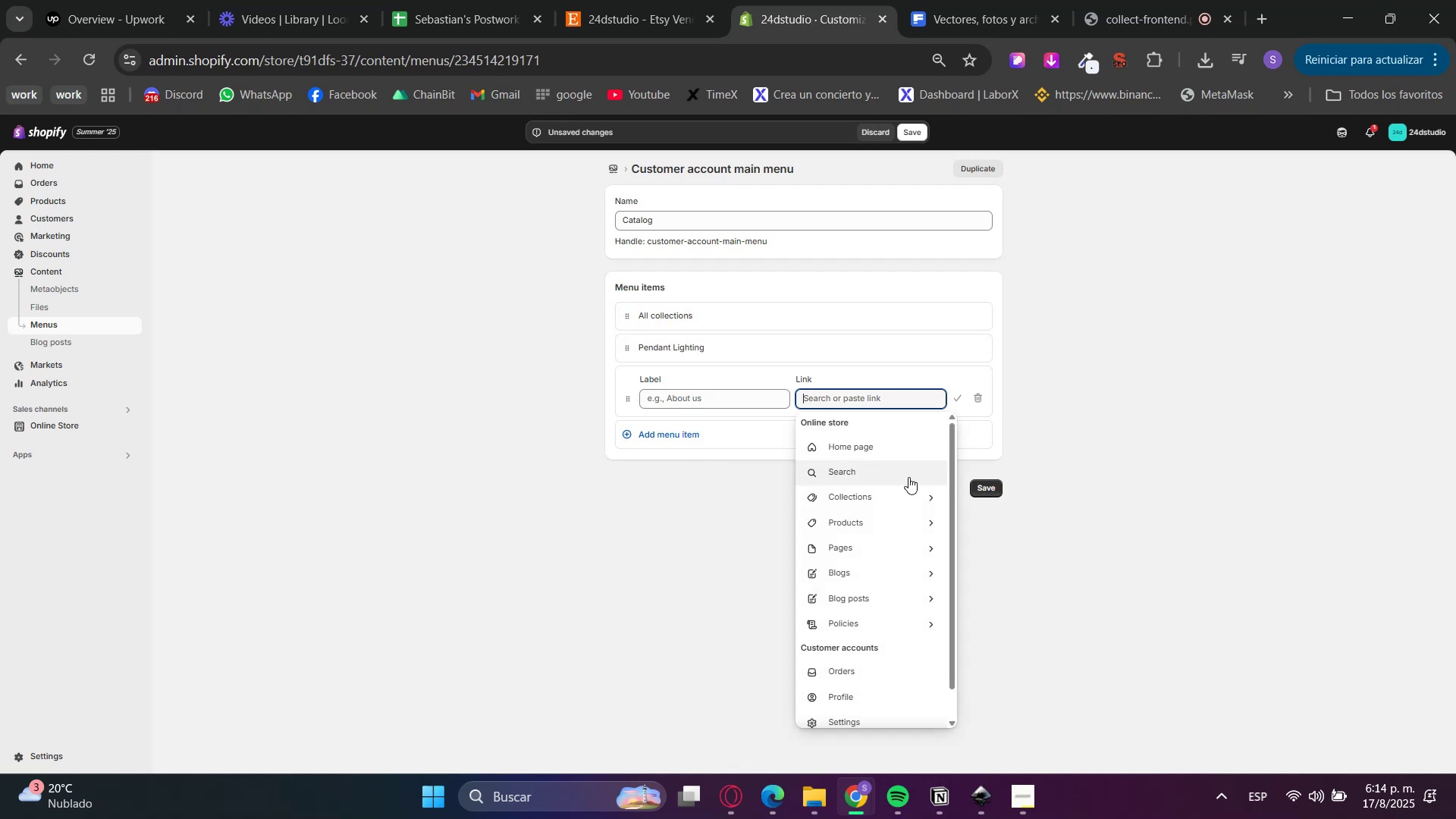 
left_click([897, 493])
 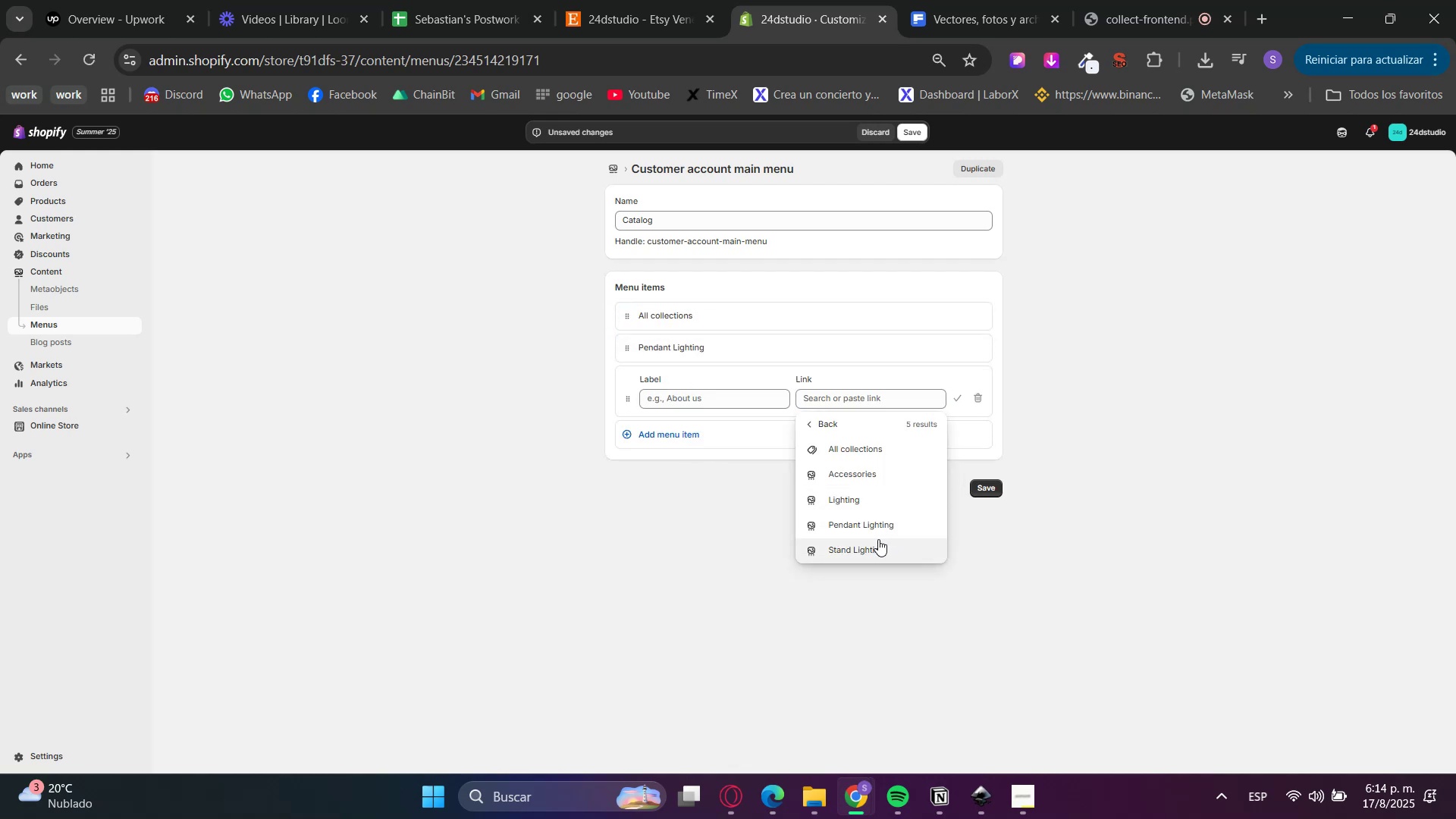 
left_click([876, 548])
 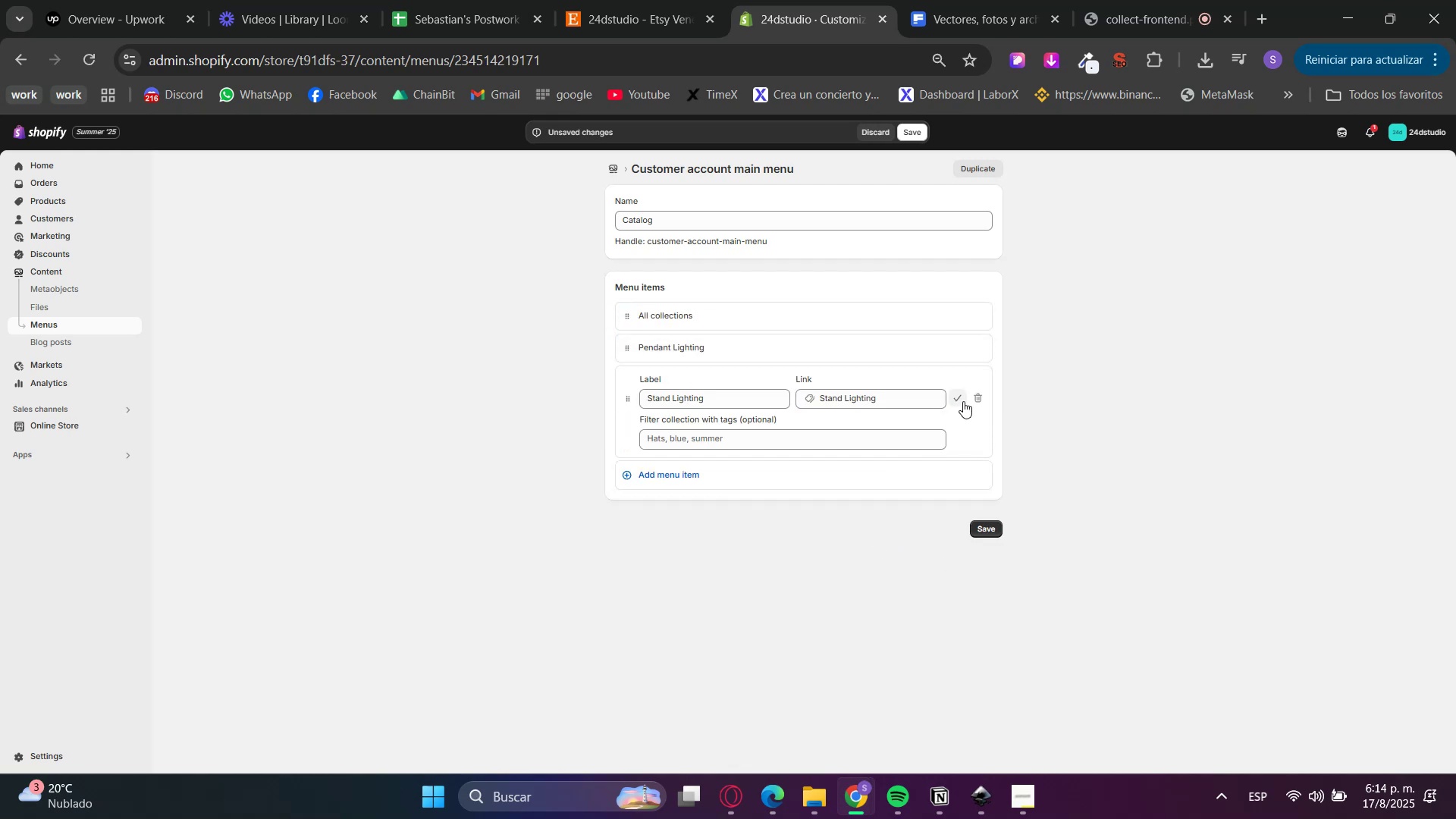 
left_click([953, 398])
 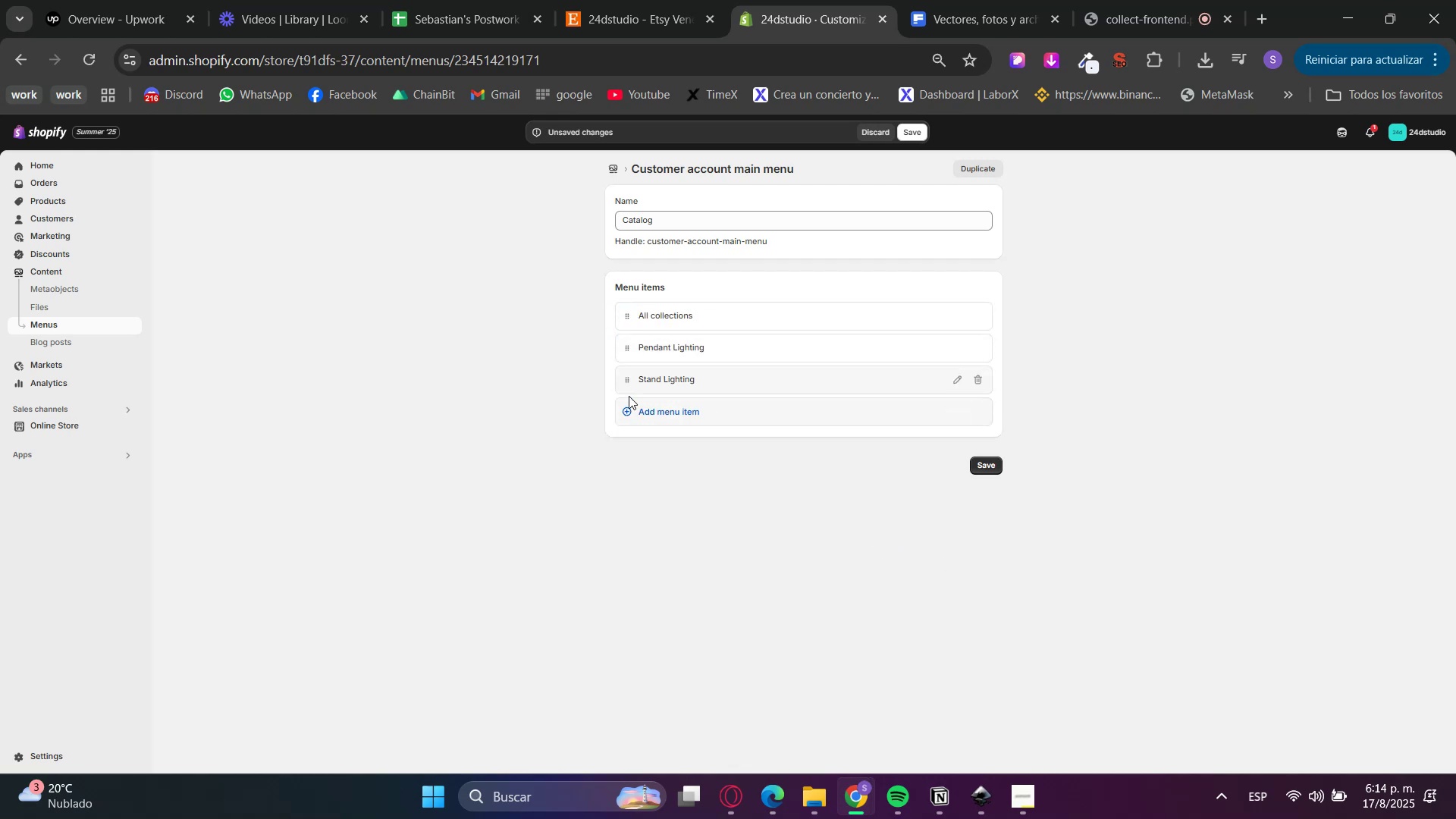 
left_click([627, 379])
 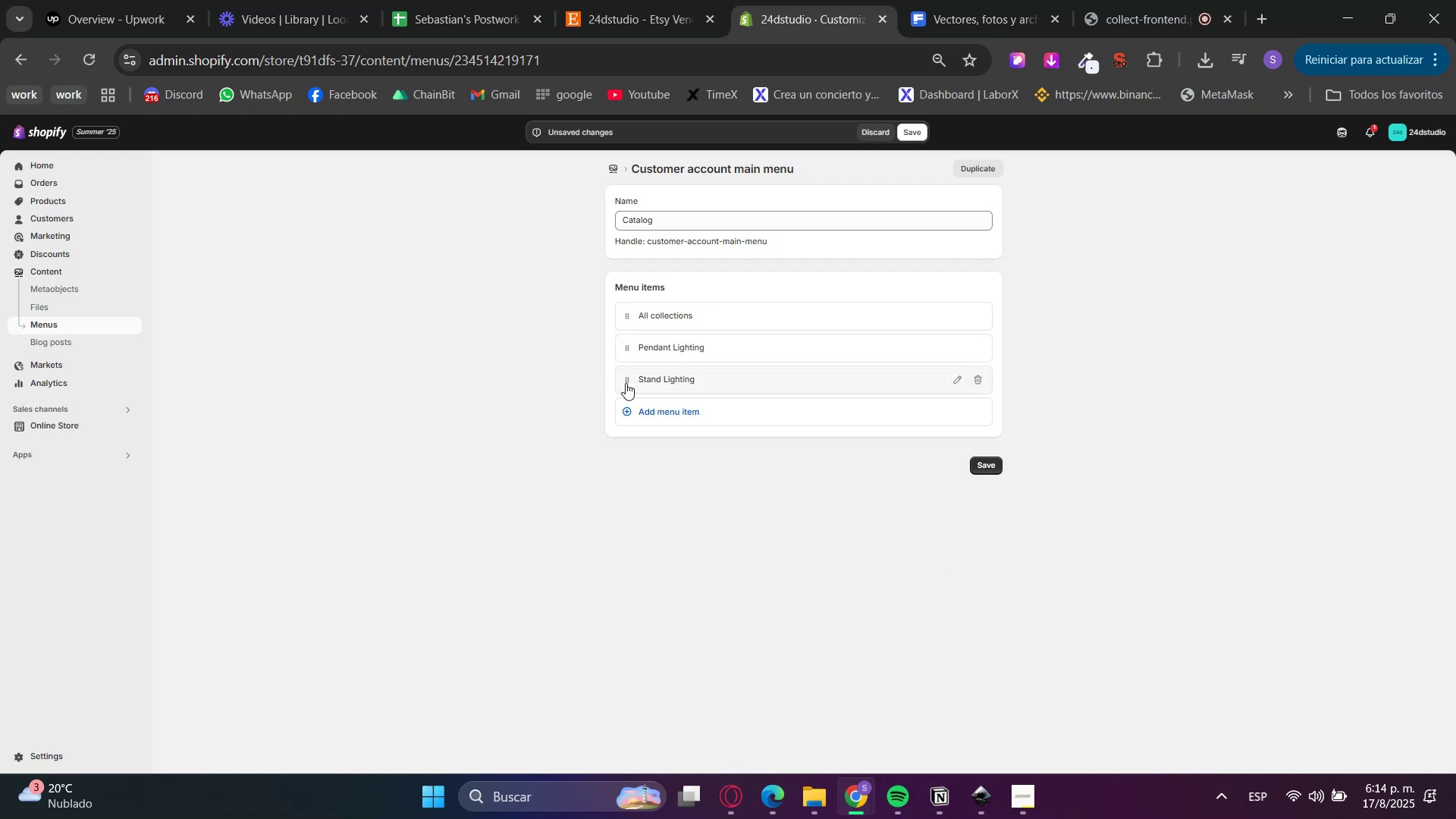 
left_click([623, 405])
 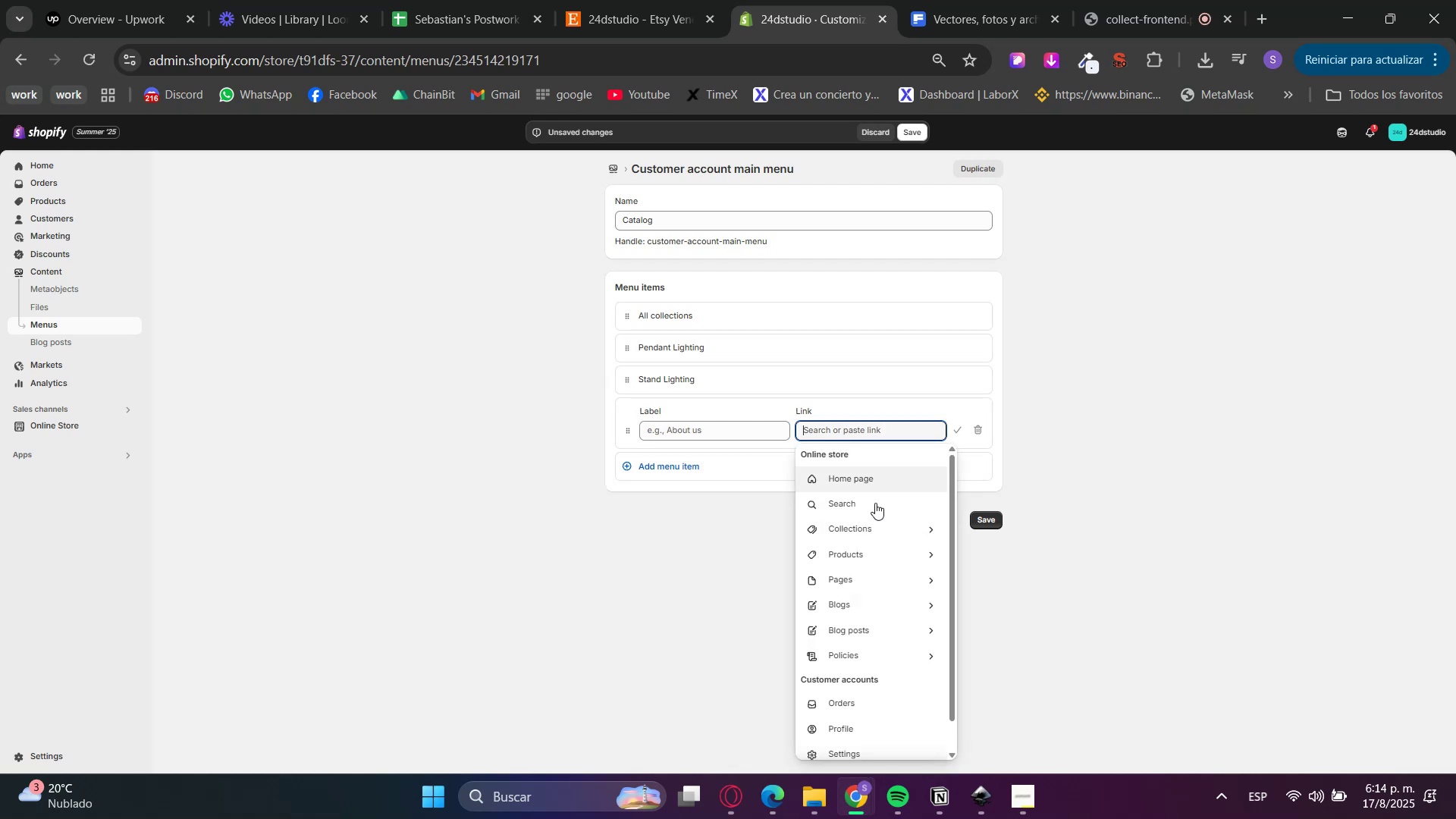 
left_click([868, 529])
 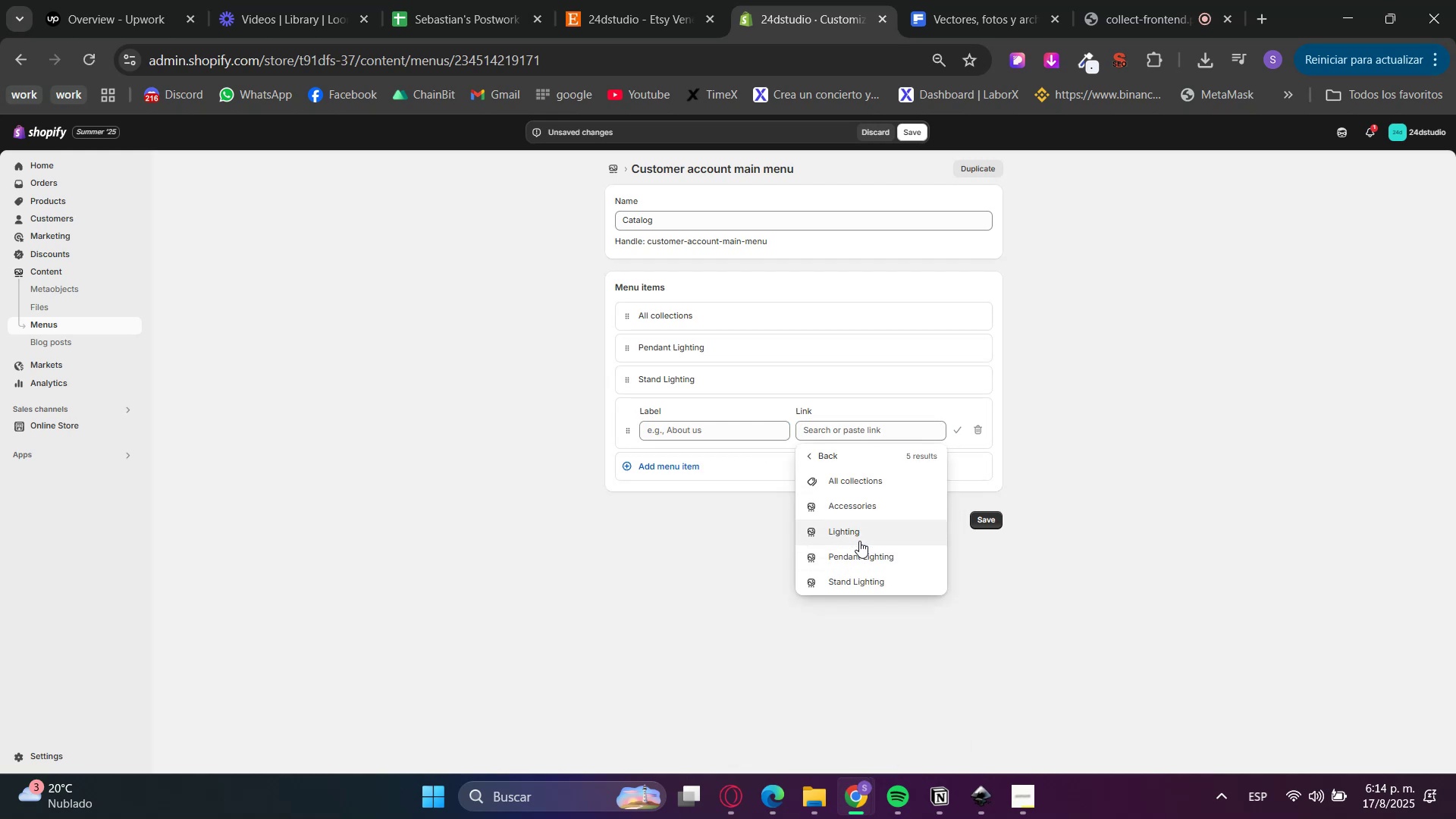 
left_click([858, 497])
 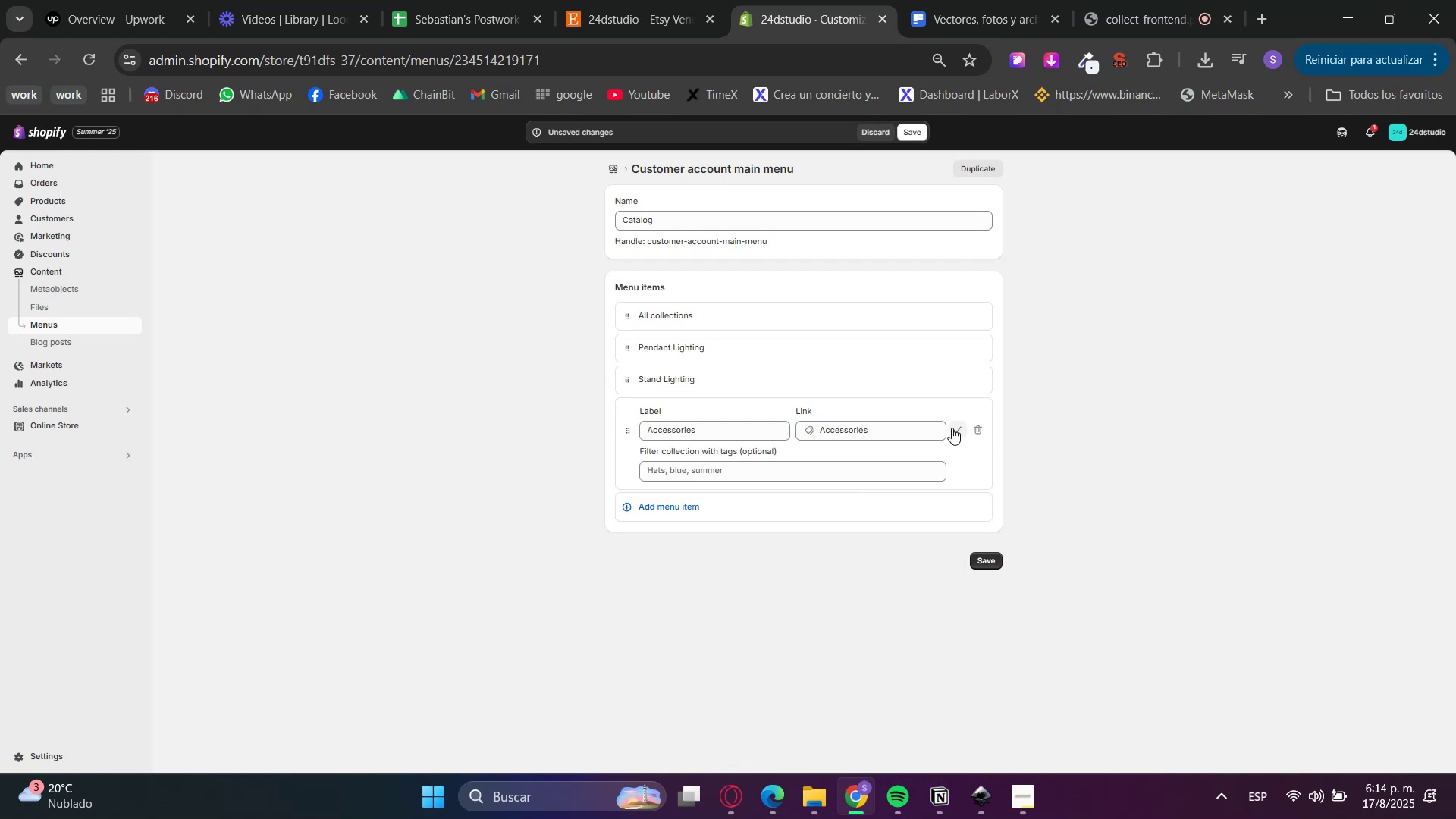 
left_click([952, 428])
 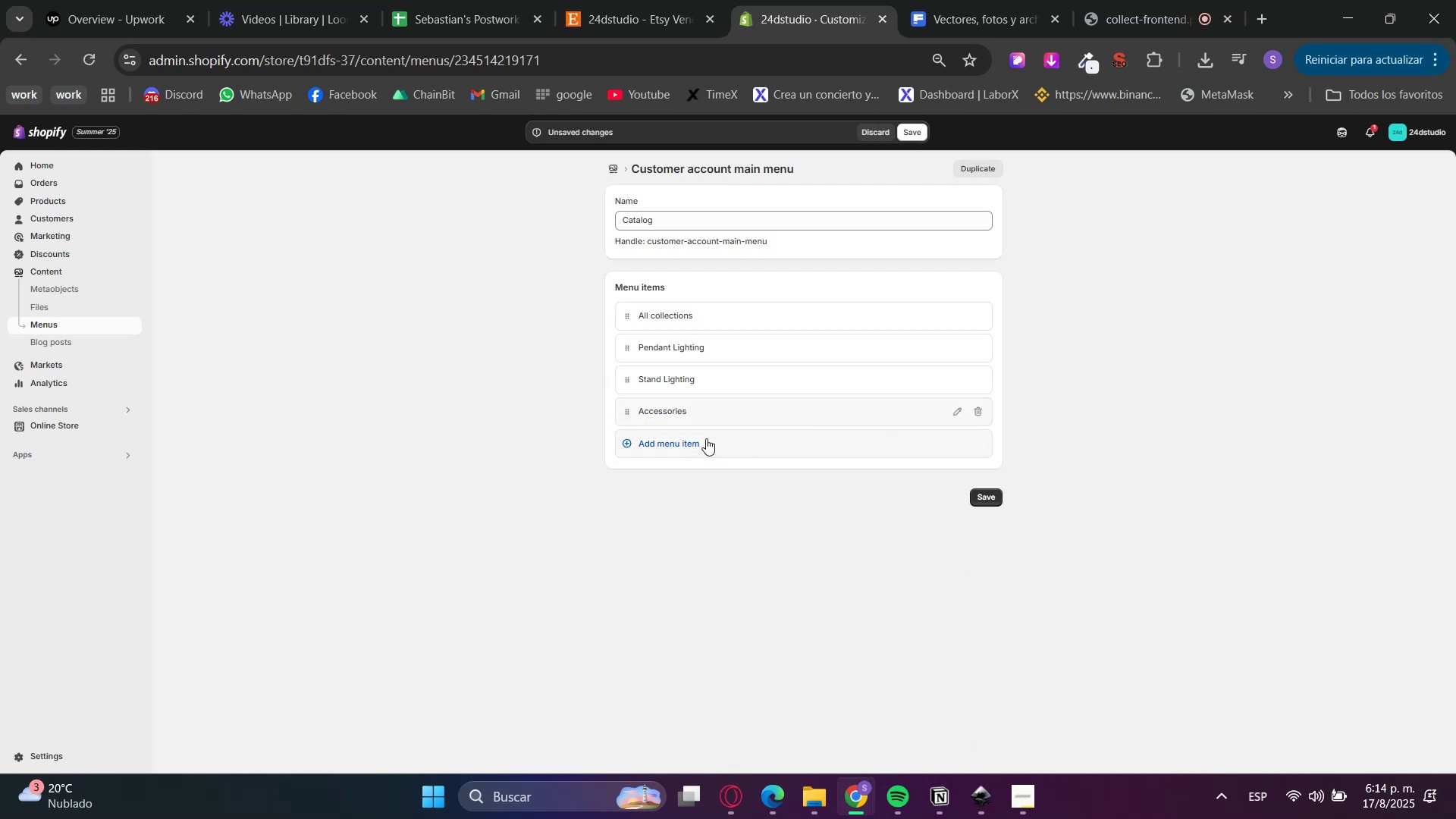 
left_click([705, 447])
 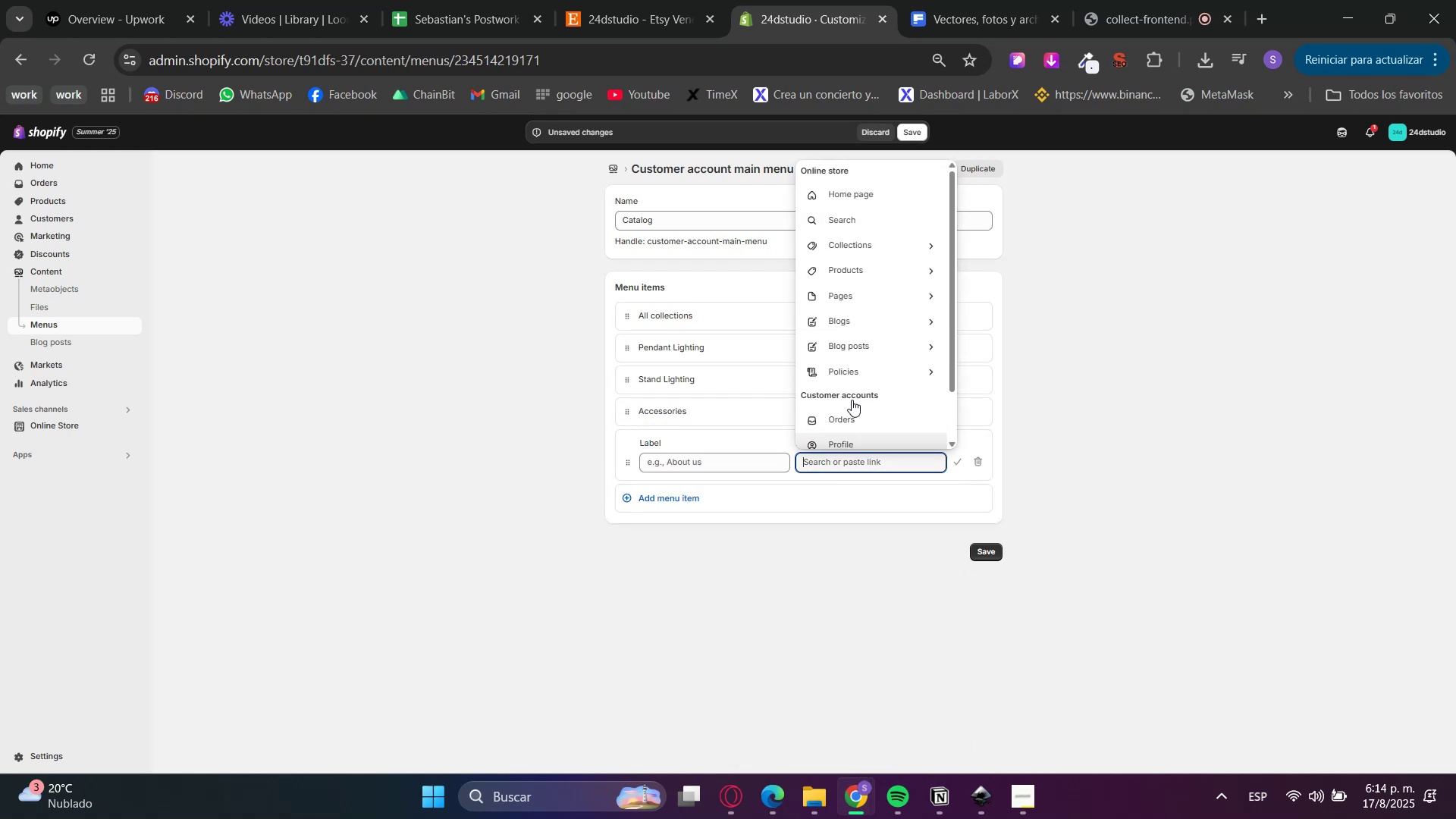 
left_click_drag(start_coordinate=[881, 267], to_coordinate=[881, 246])
 